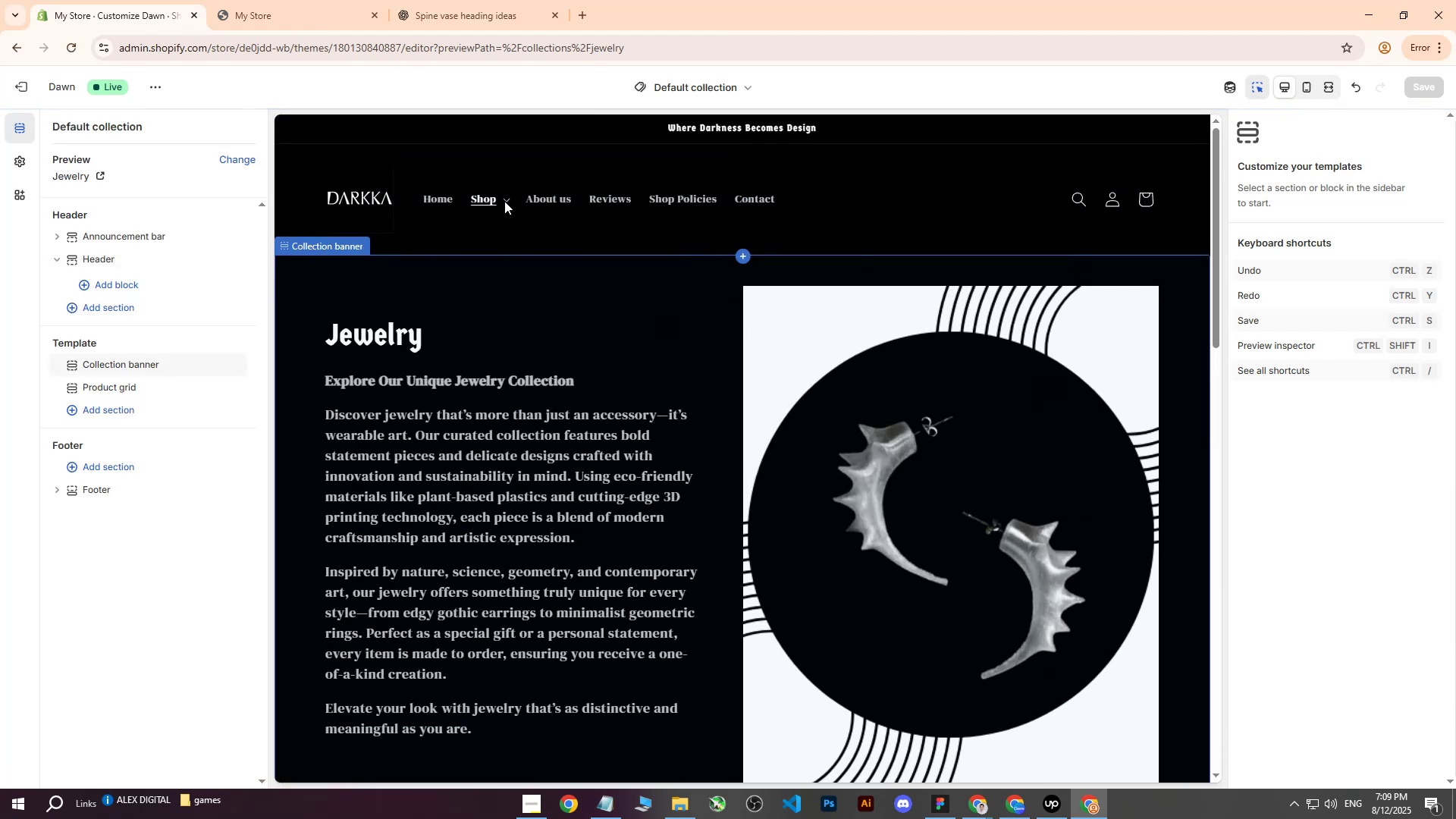 
left_click([507, 200])
 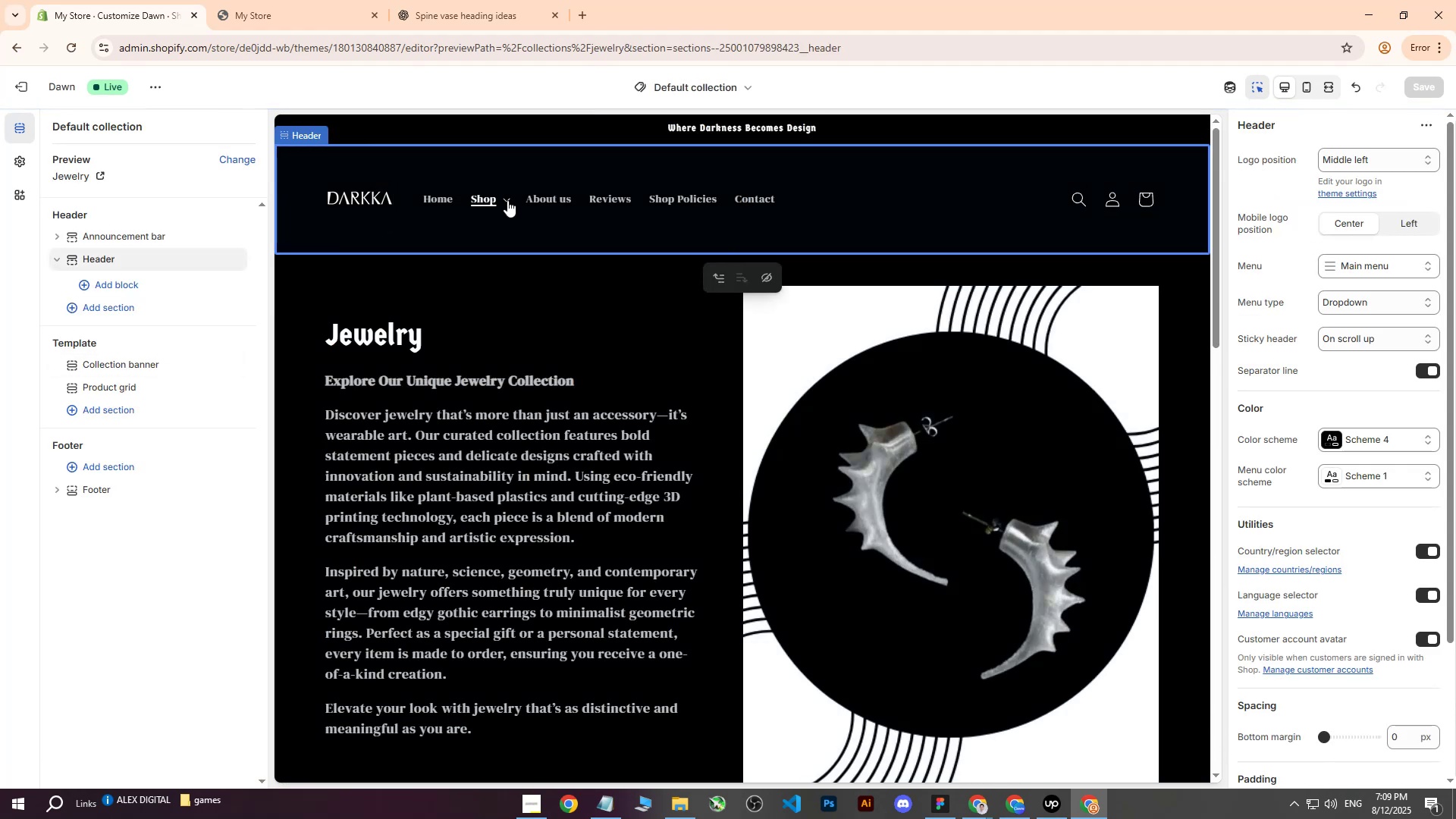 
left_click([507, 200])
 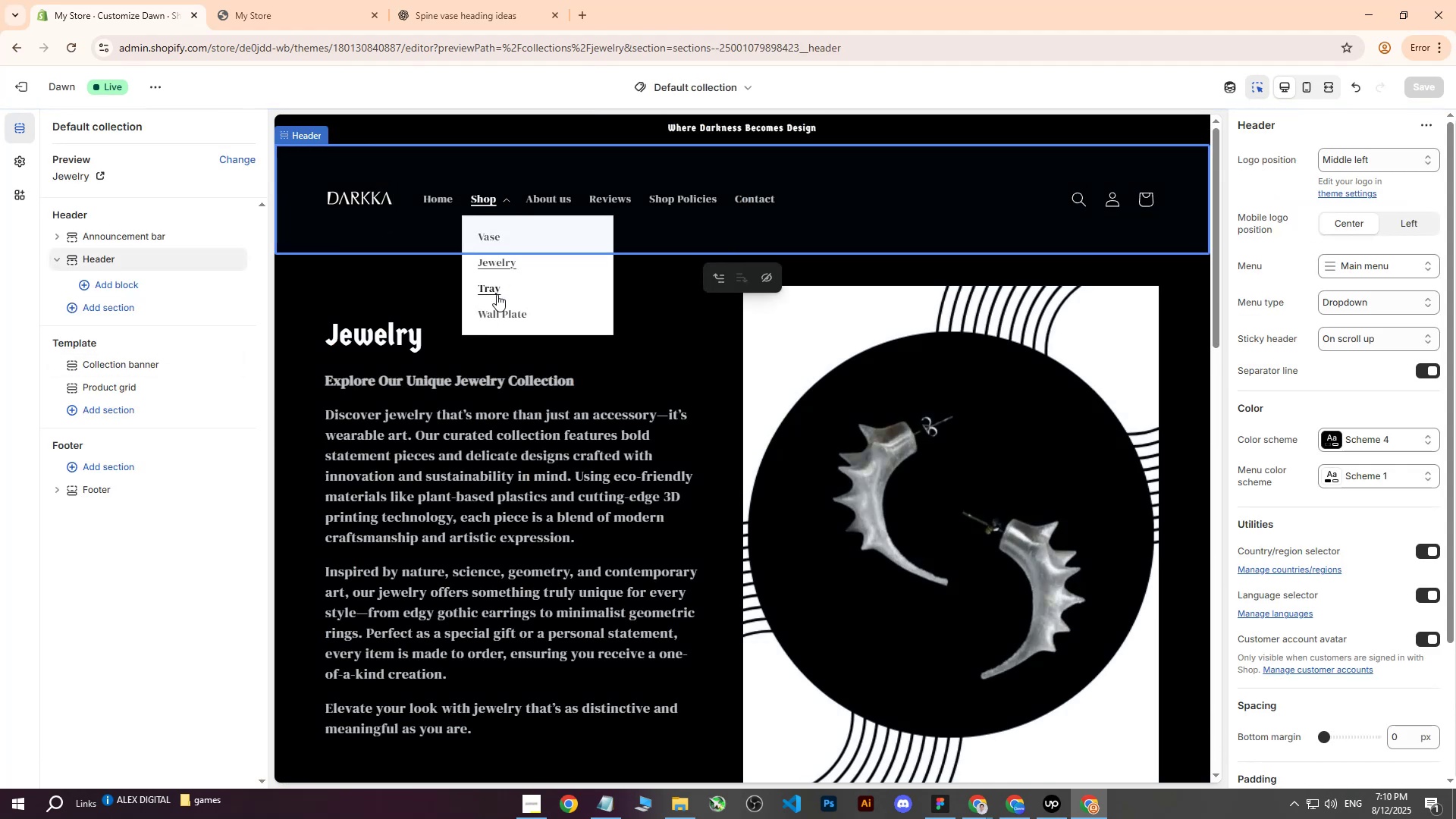 
left_click([497, 294])
 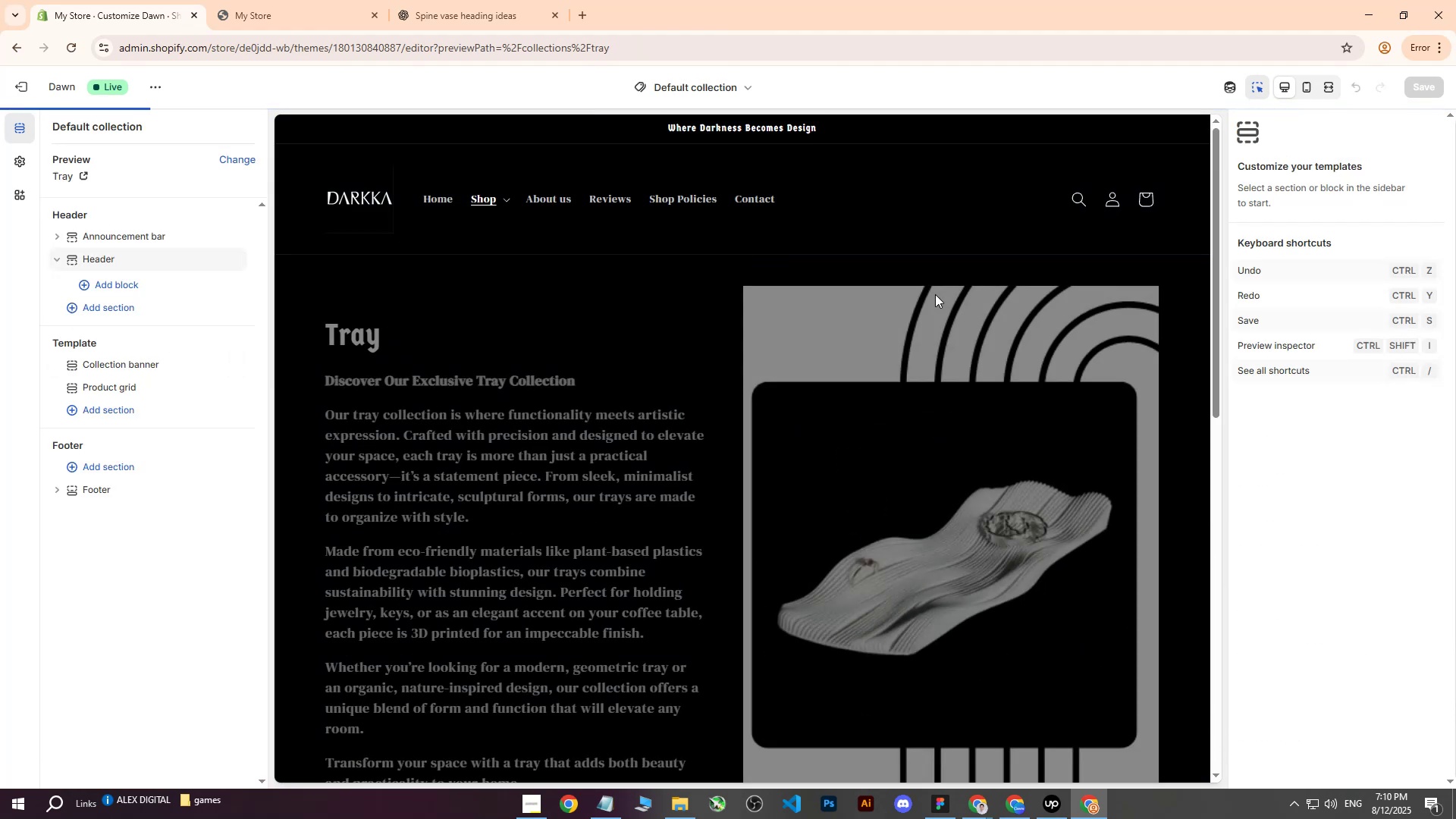 
scroll: coordinate [904, 293], scroll_direction: down, amount: 6.0
 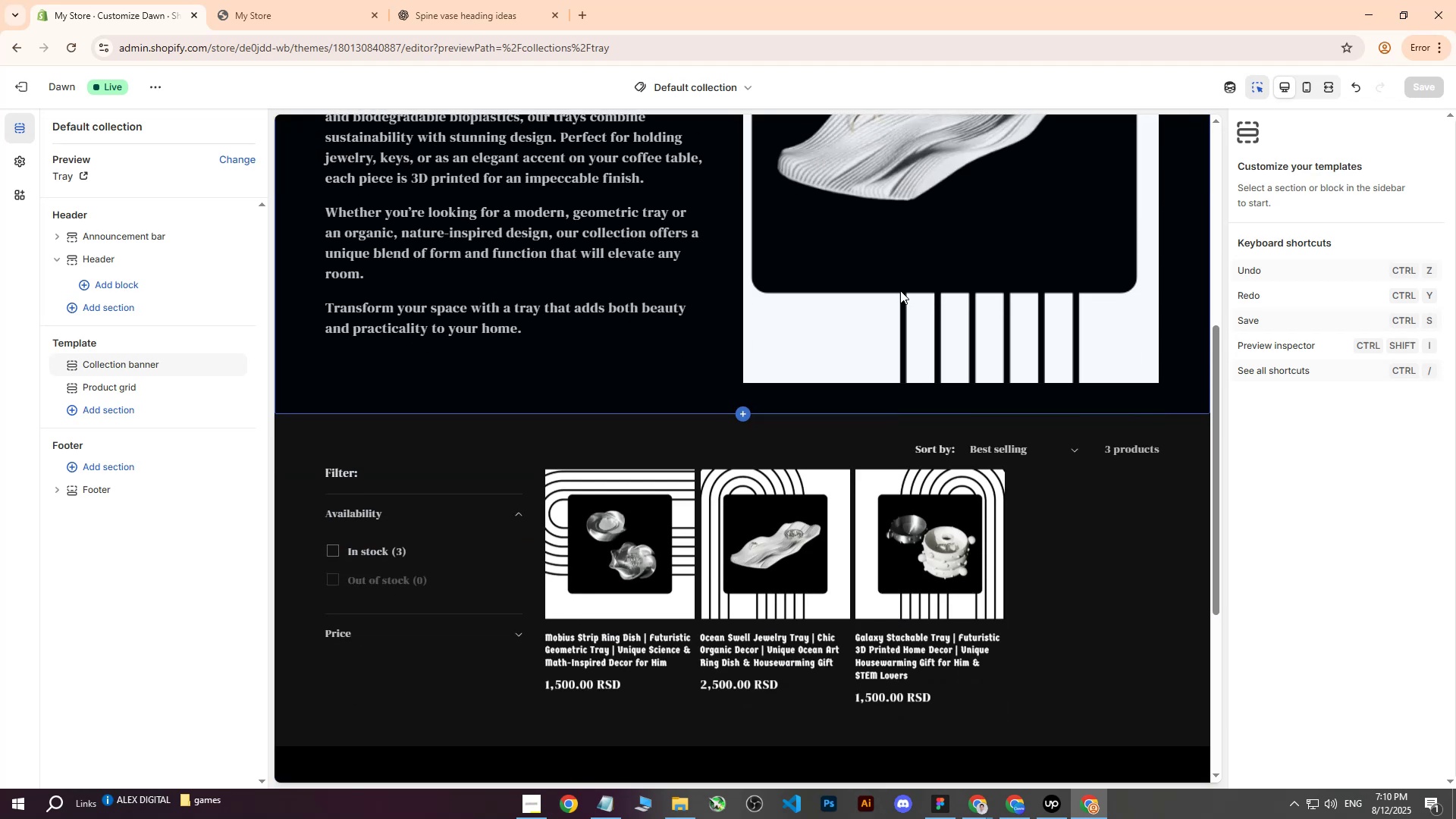 
scroll: coordinate [686, 300], scroll_direction: up, amount: 10.0
 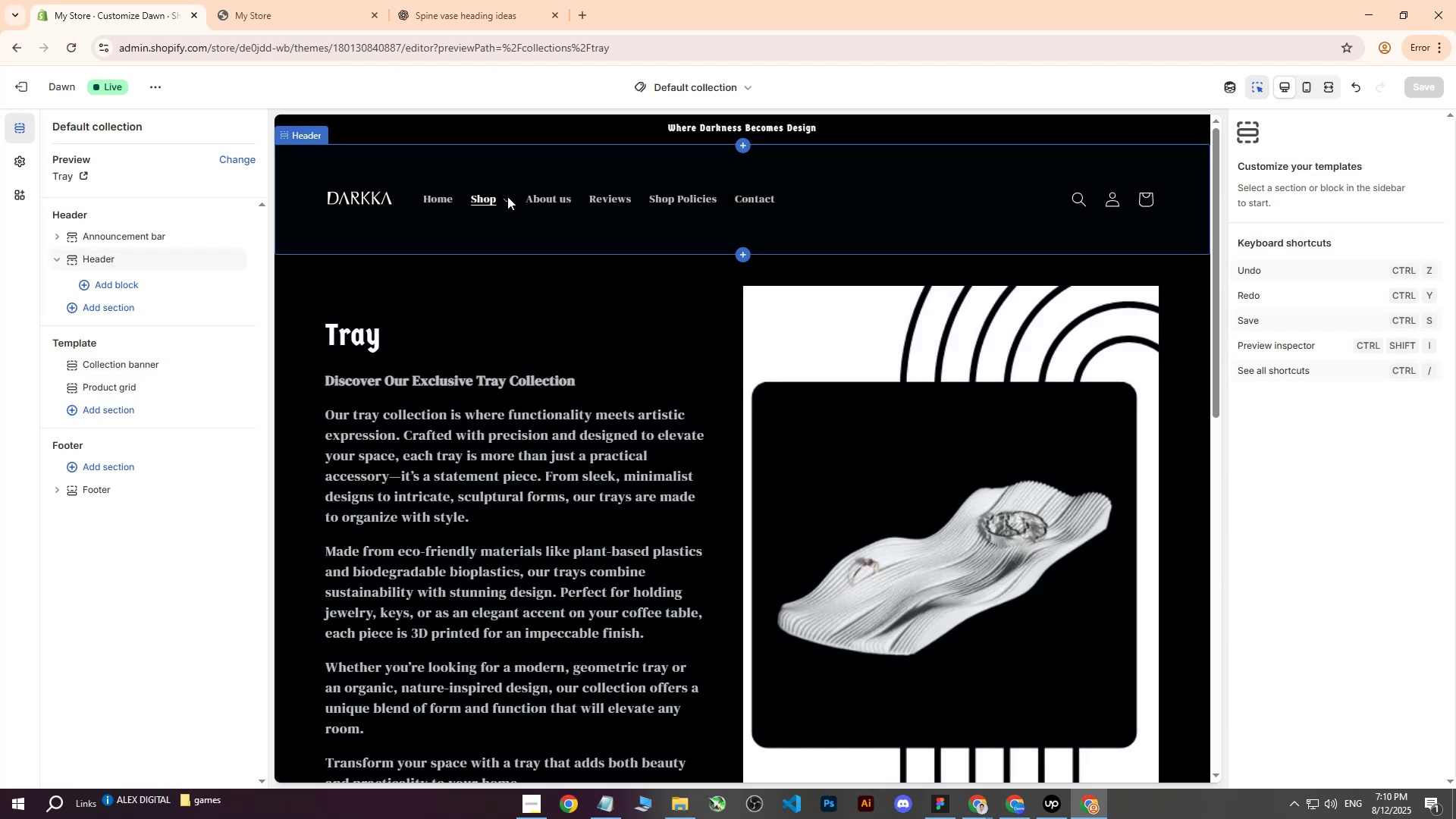 
double_click([507, 197])
 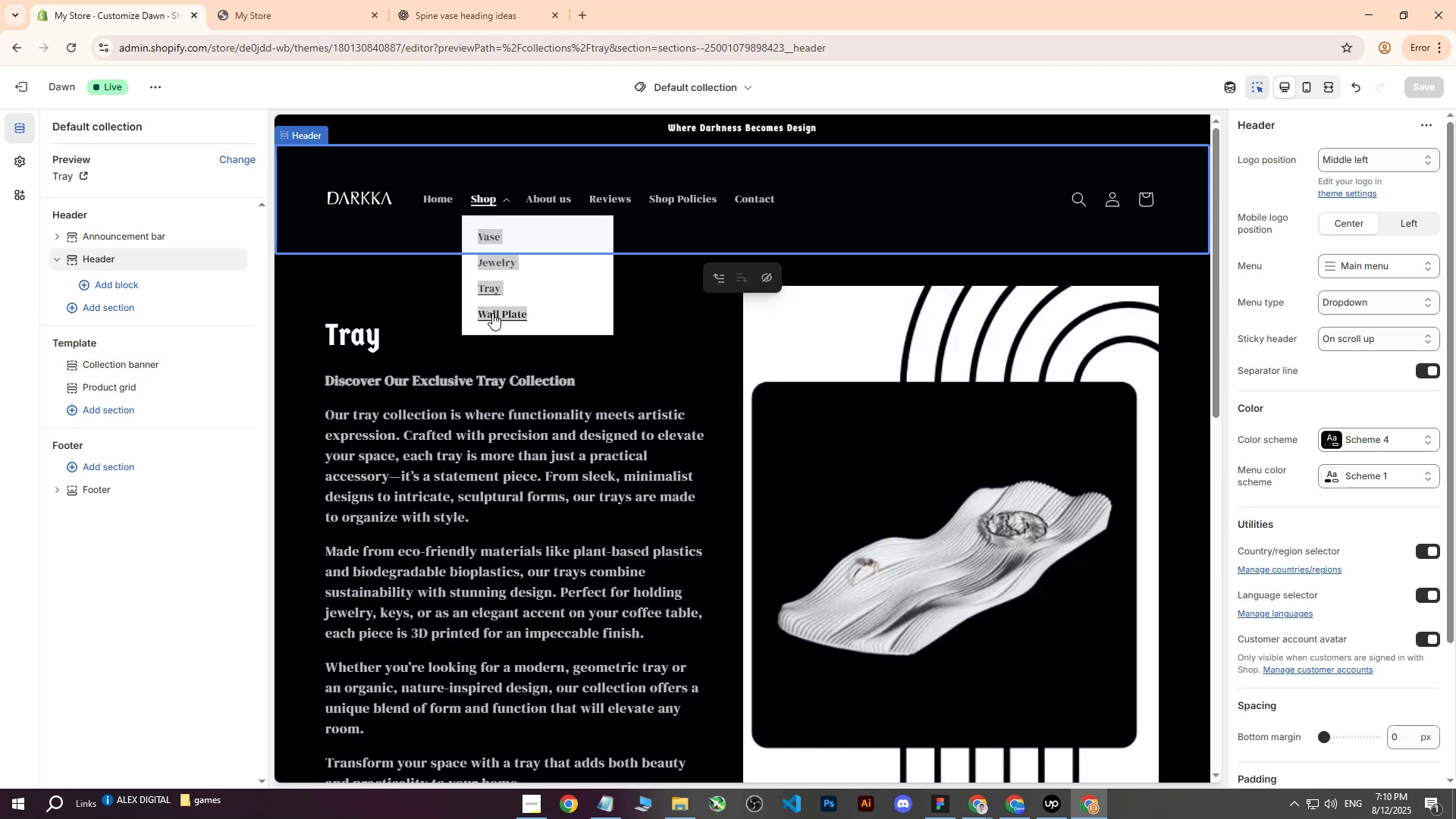 
left_click([492, 313])
 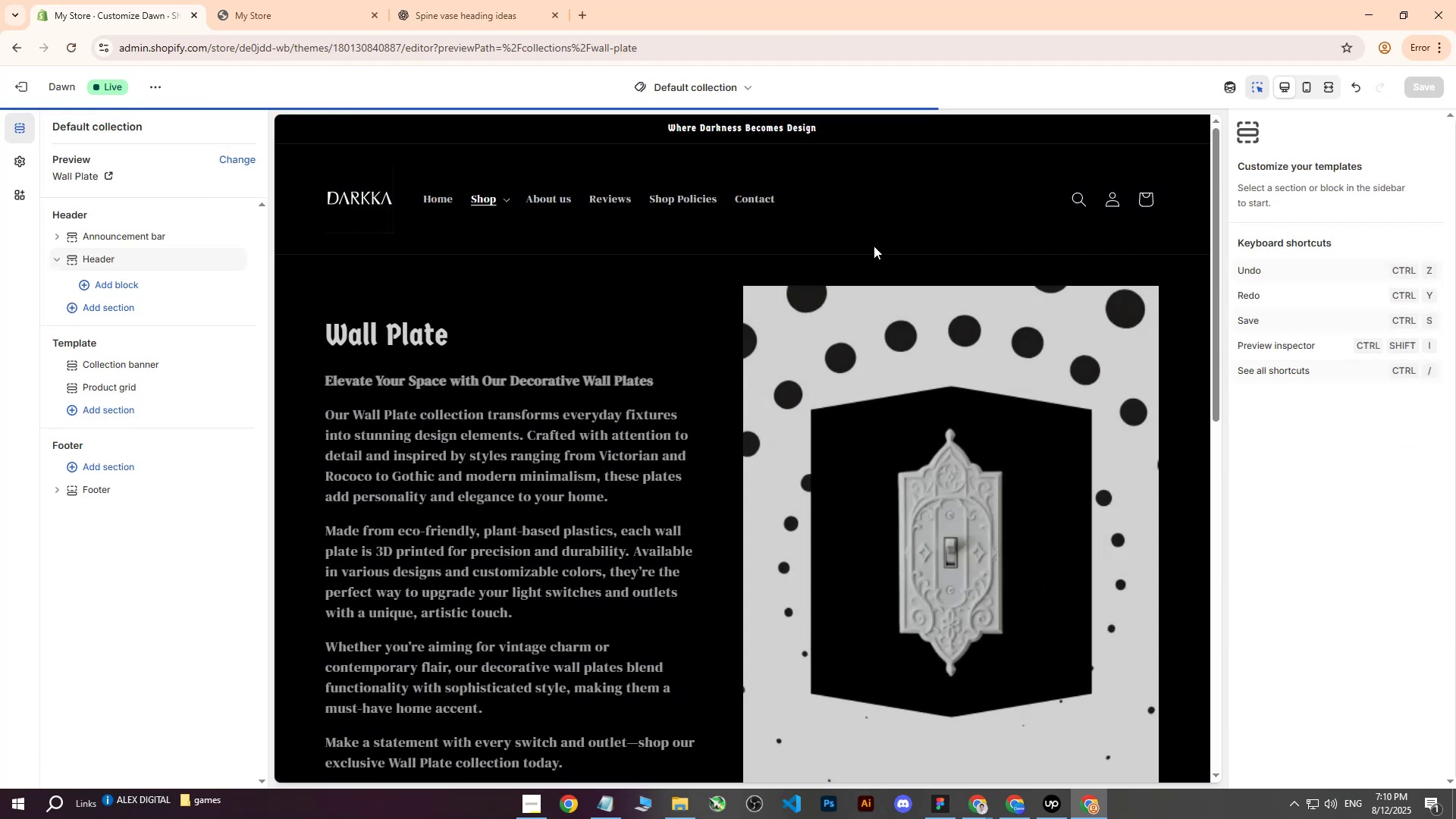 
scroll: coordinate [879, 254], scroll_direction: down, amount: 14.0
 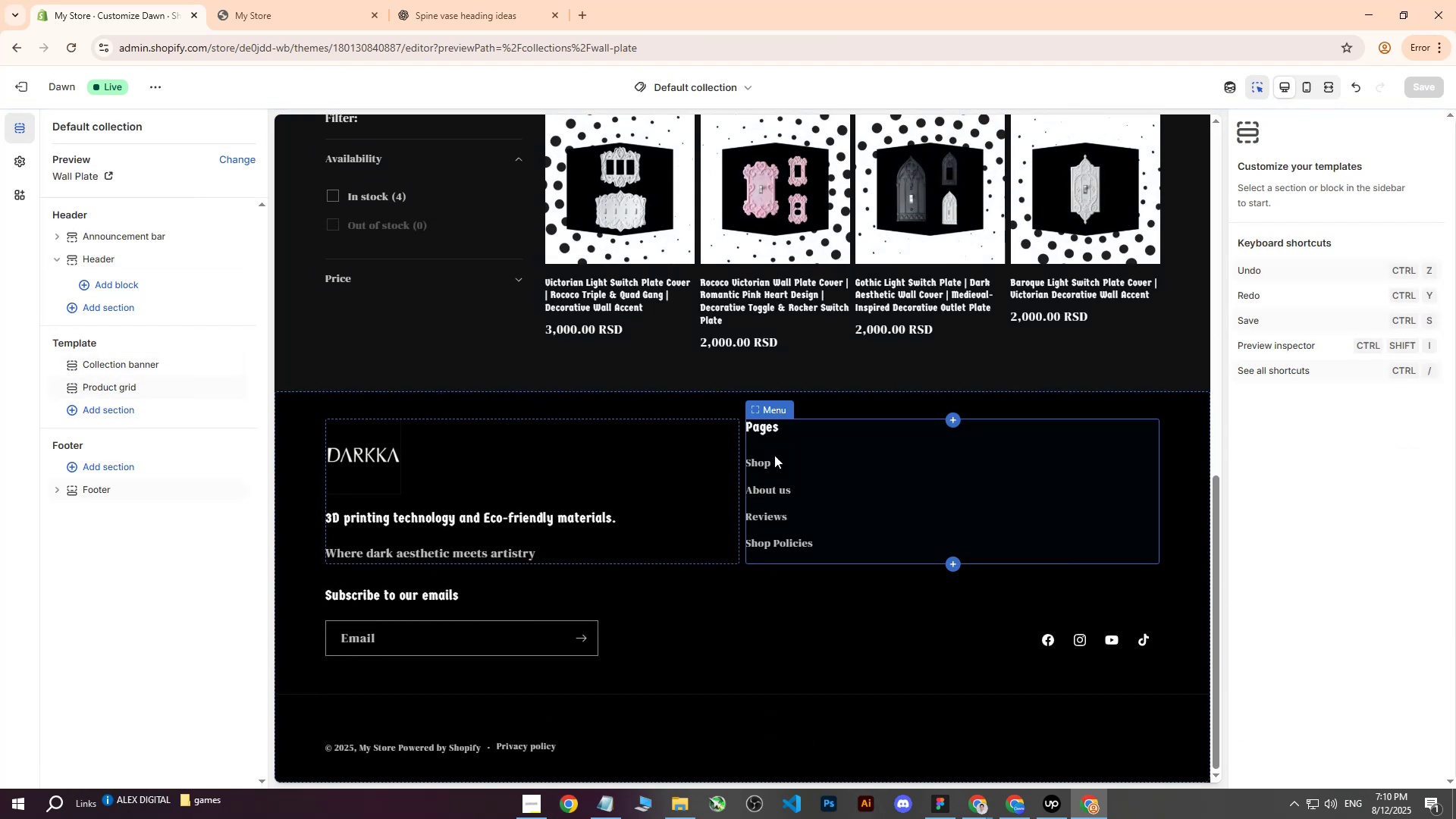 
scroll: coordinate [783, 447], scroll_direction: up, amount: 5.0
 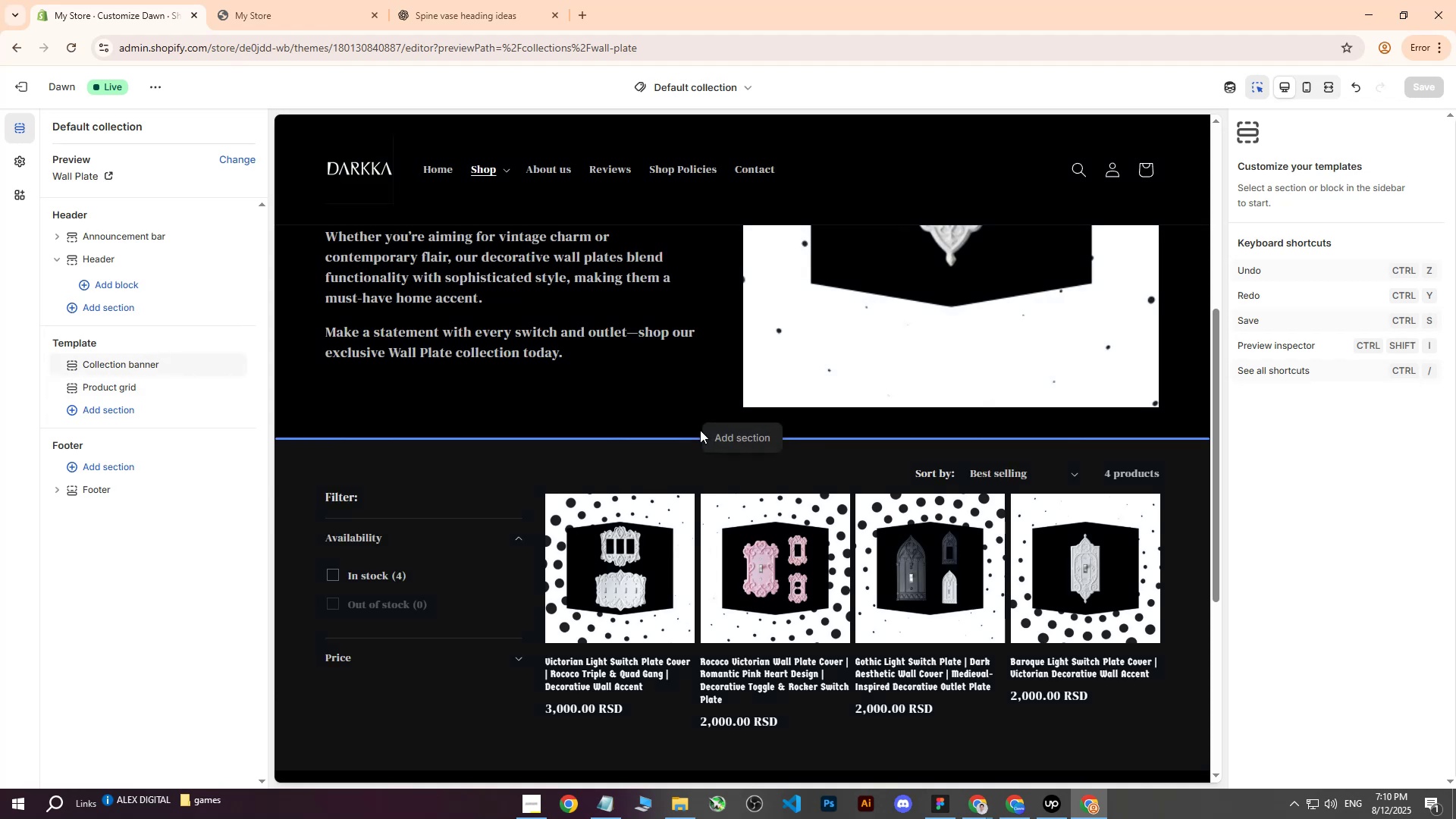 
wait(5.24)
 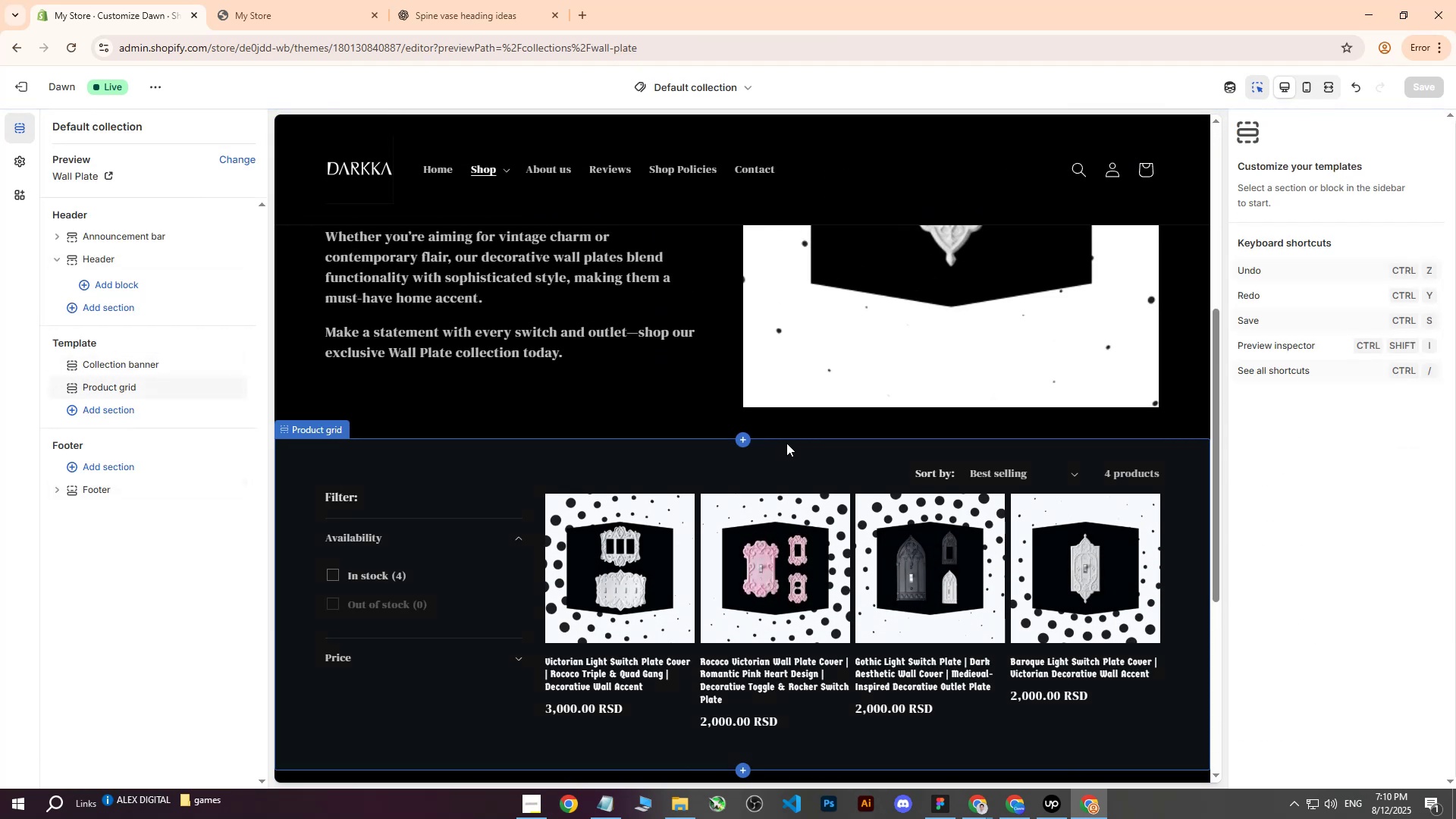 
scroll: coordinate [693, 441], scroll_direction: up, amount: 14.0
 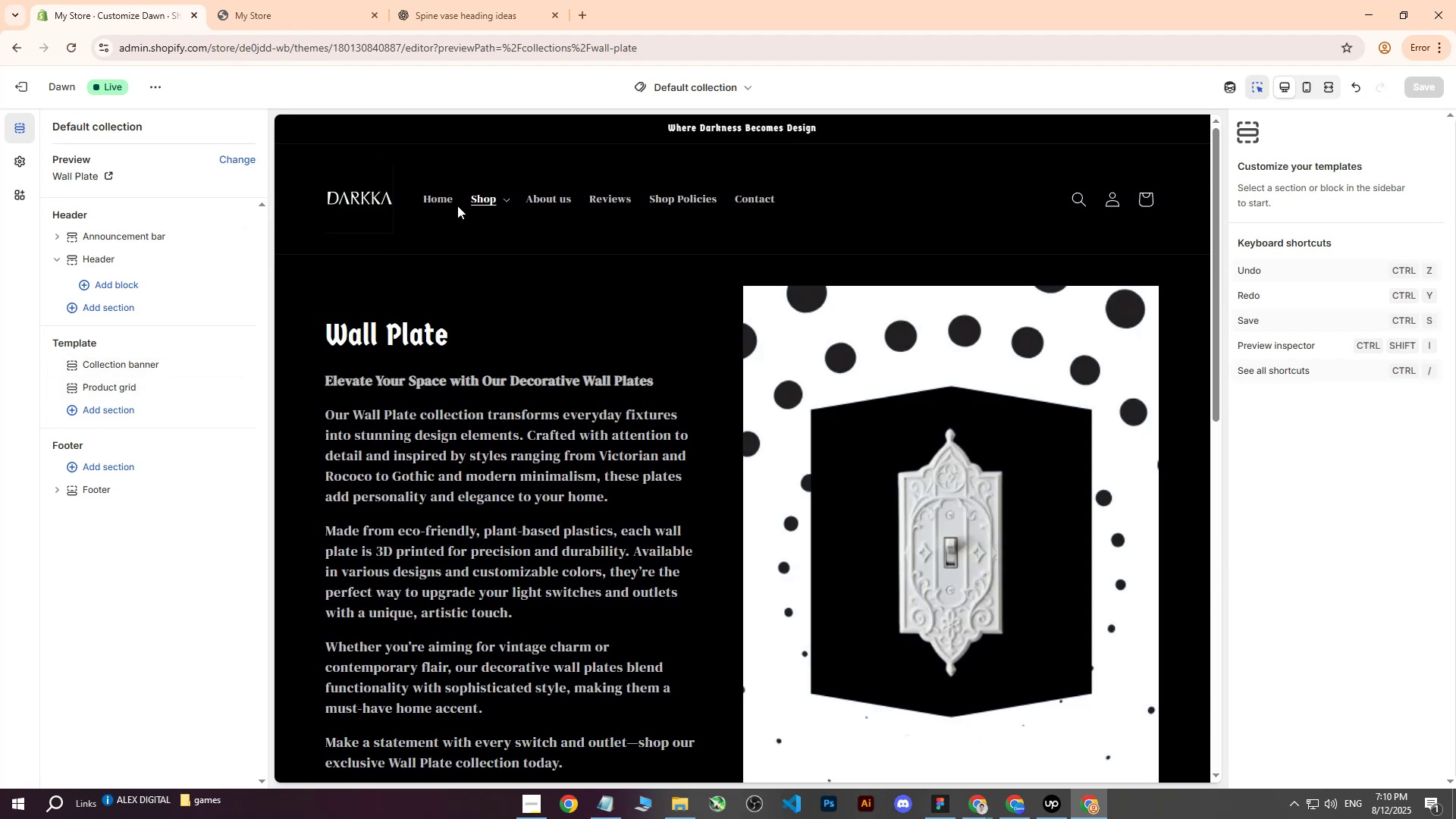 
wait(5.93)
 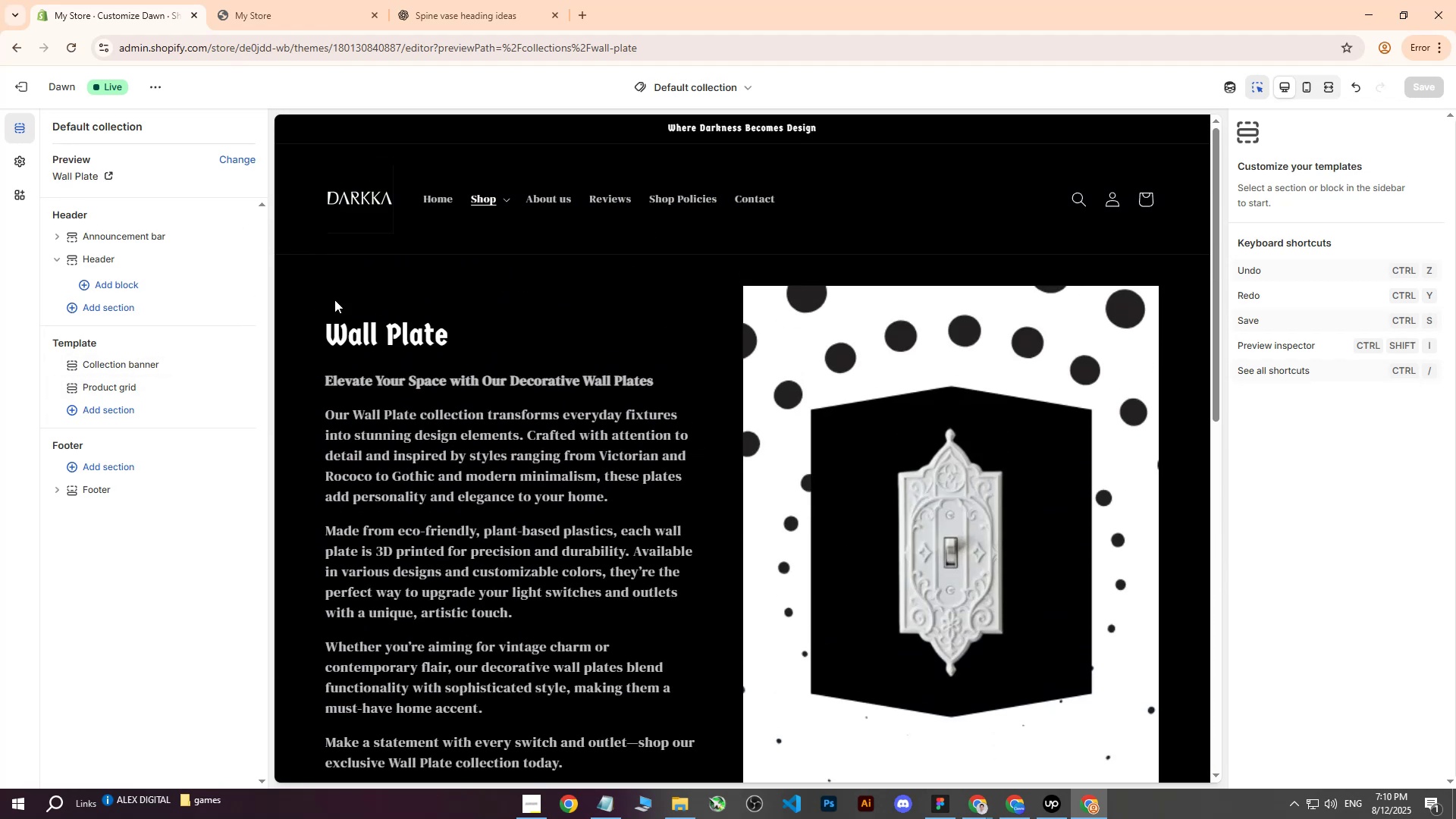 
double_click([548, 197])
 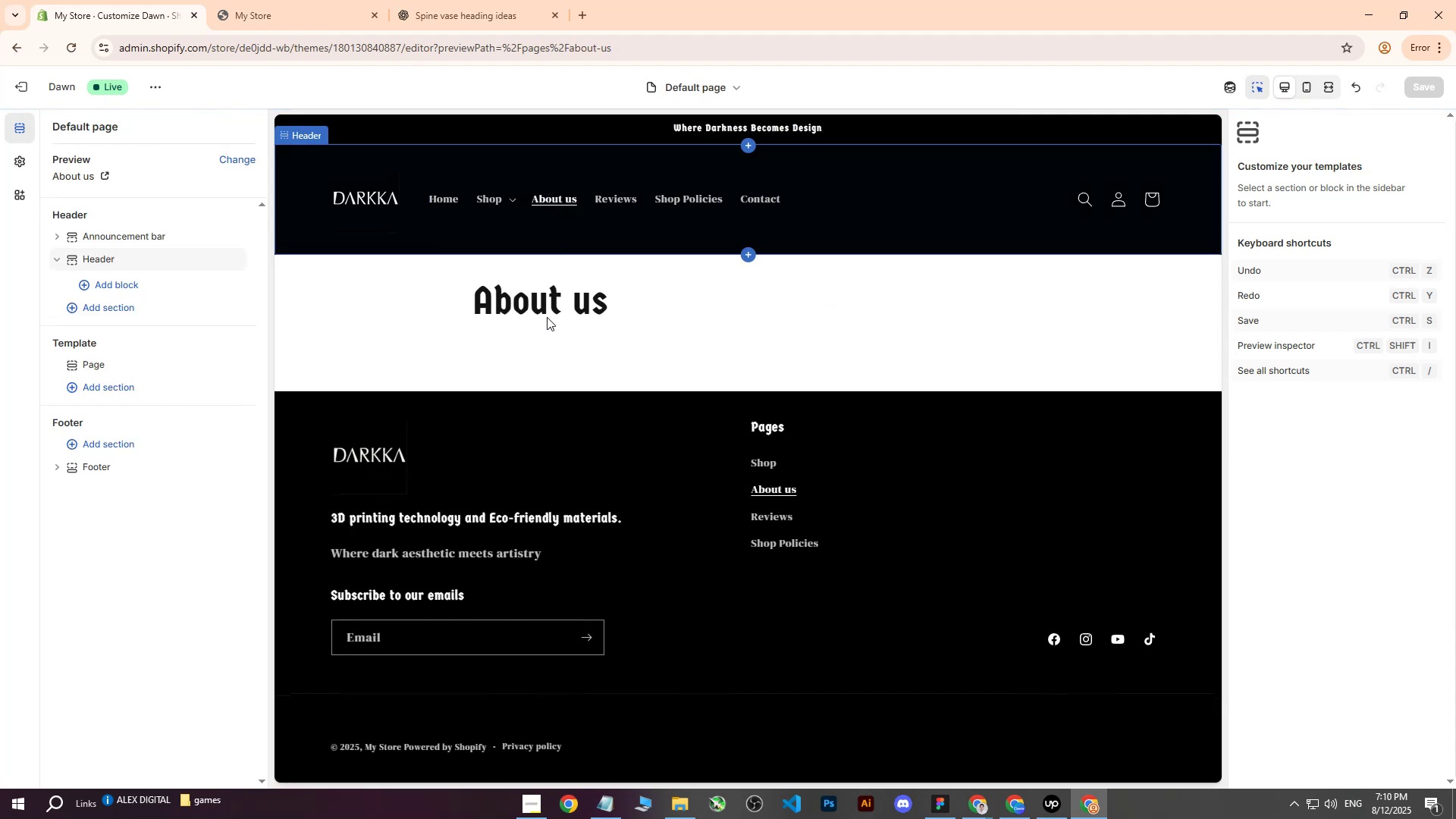 
left_click([452, 0])
 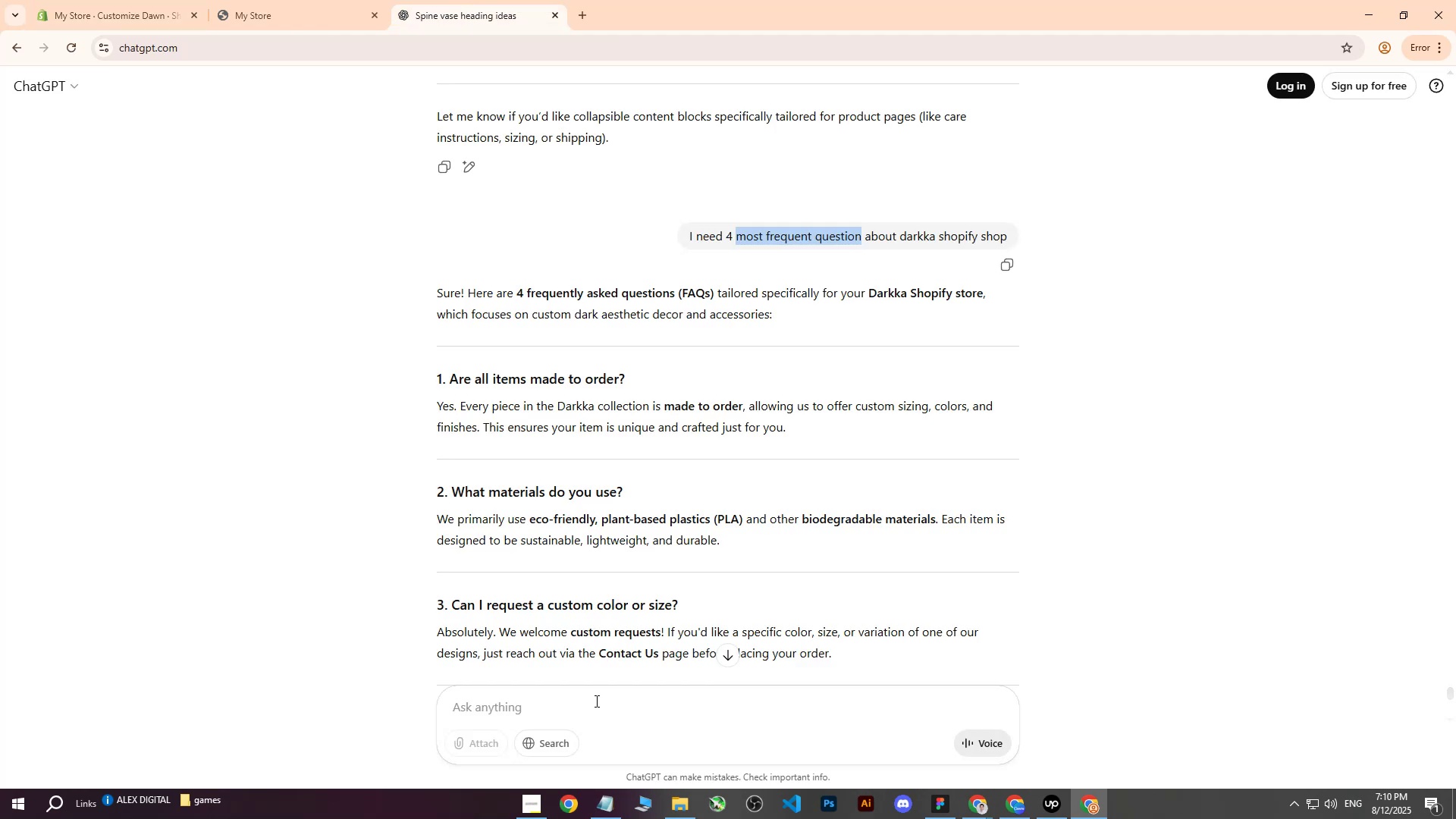 
left_click([595, 701])
 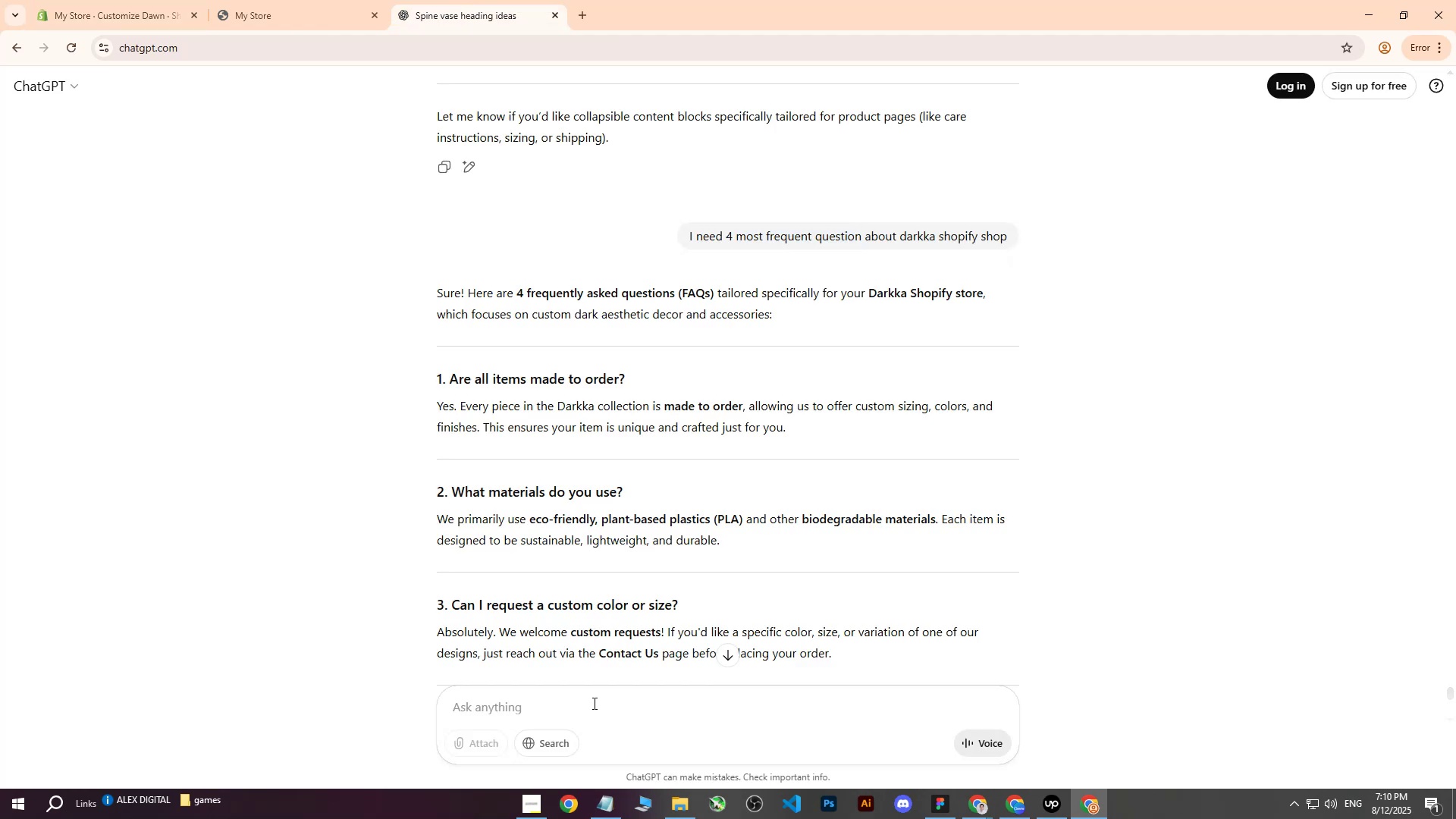 
type(write ma)
key(Backspace)
type(e about us  page content about this shop )
 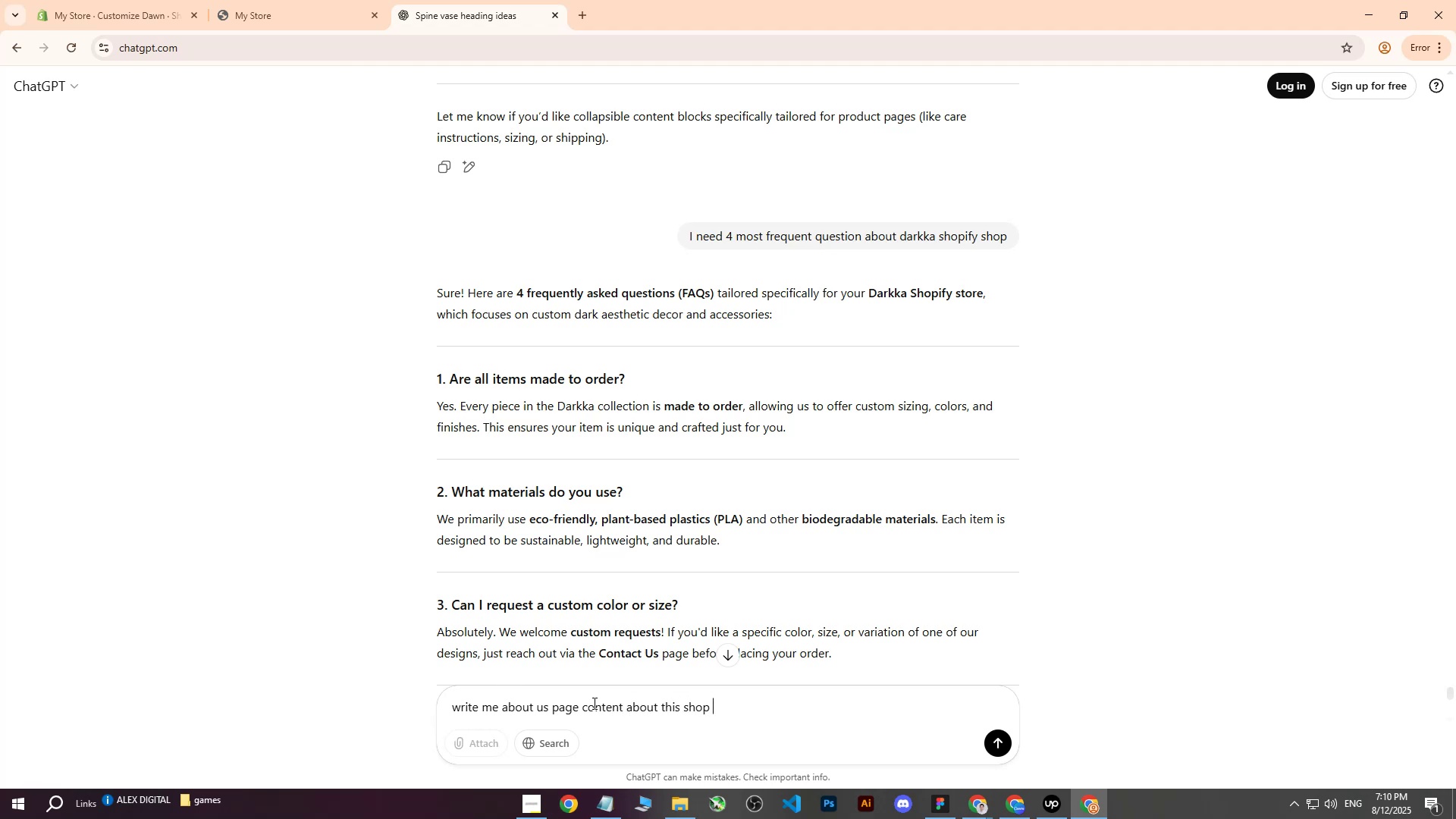 
key(Enter)
 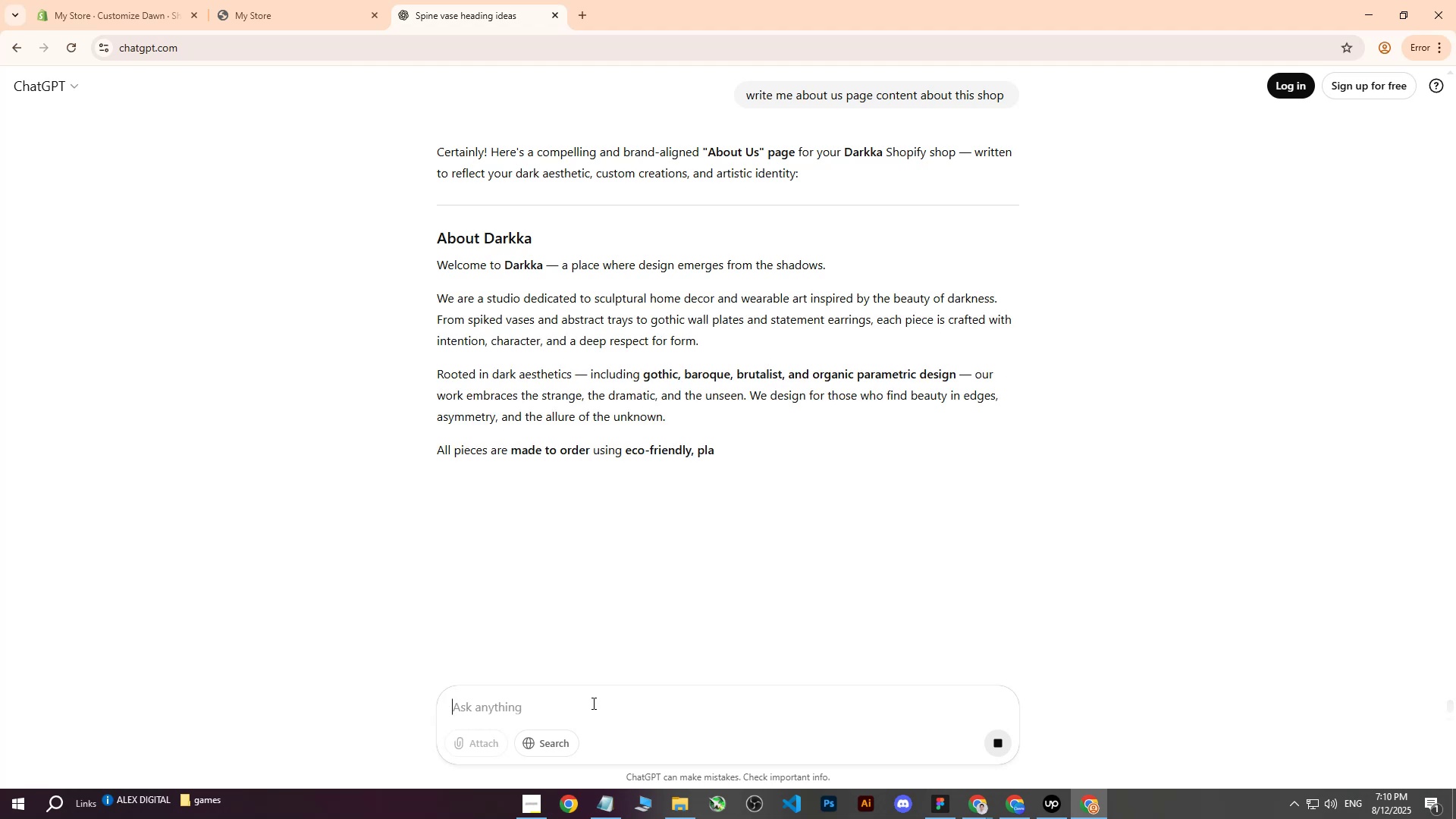 
wait(15.06)
 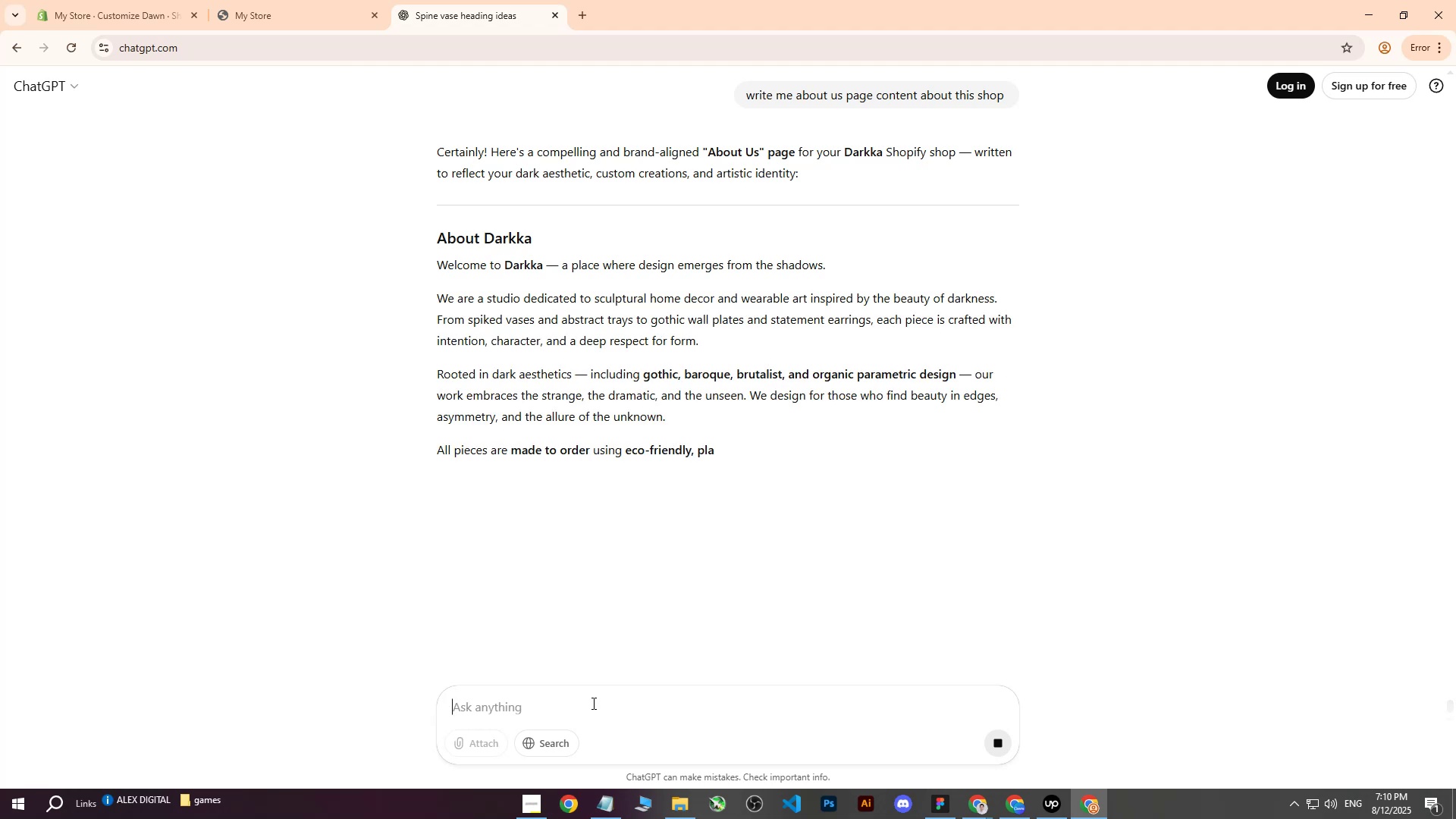 
left_click([105, 0])
 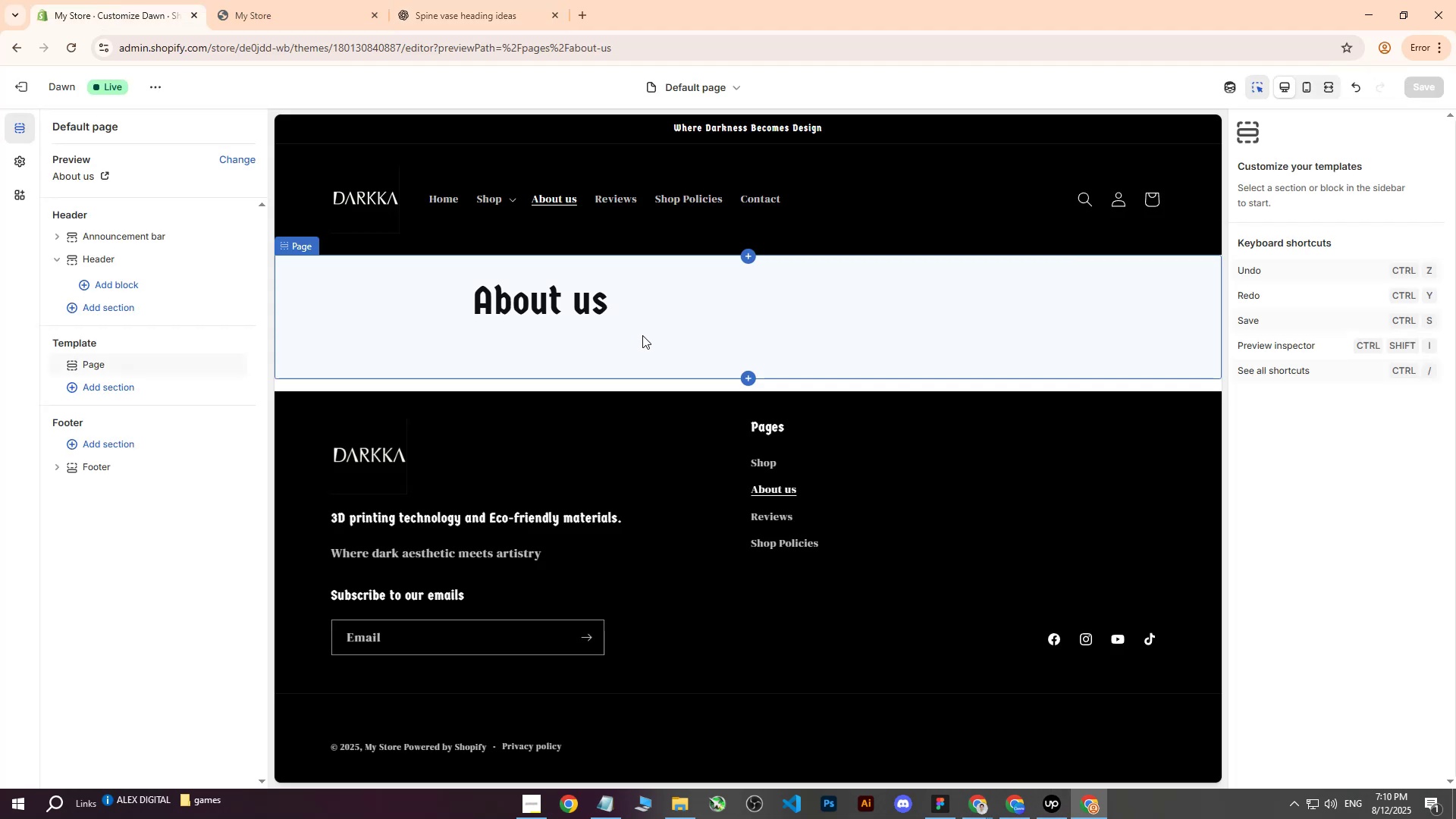 
left_click([654, 344])
 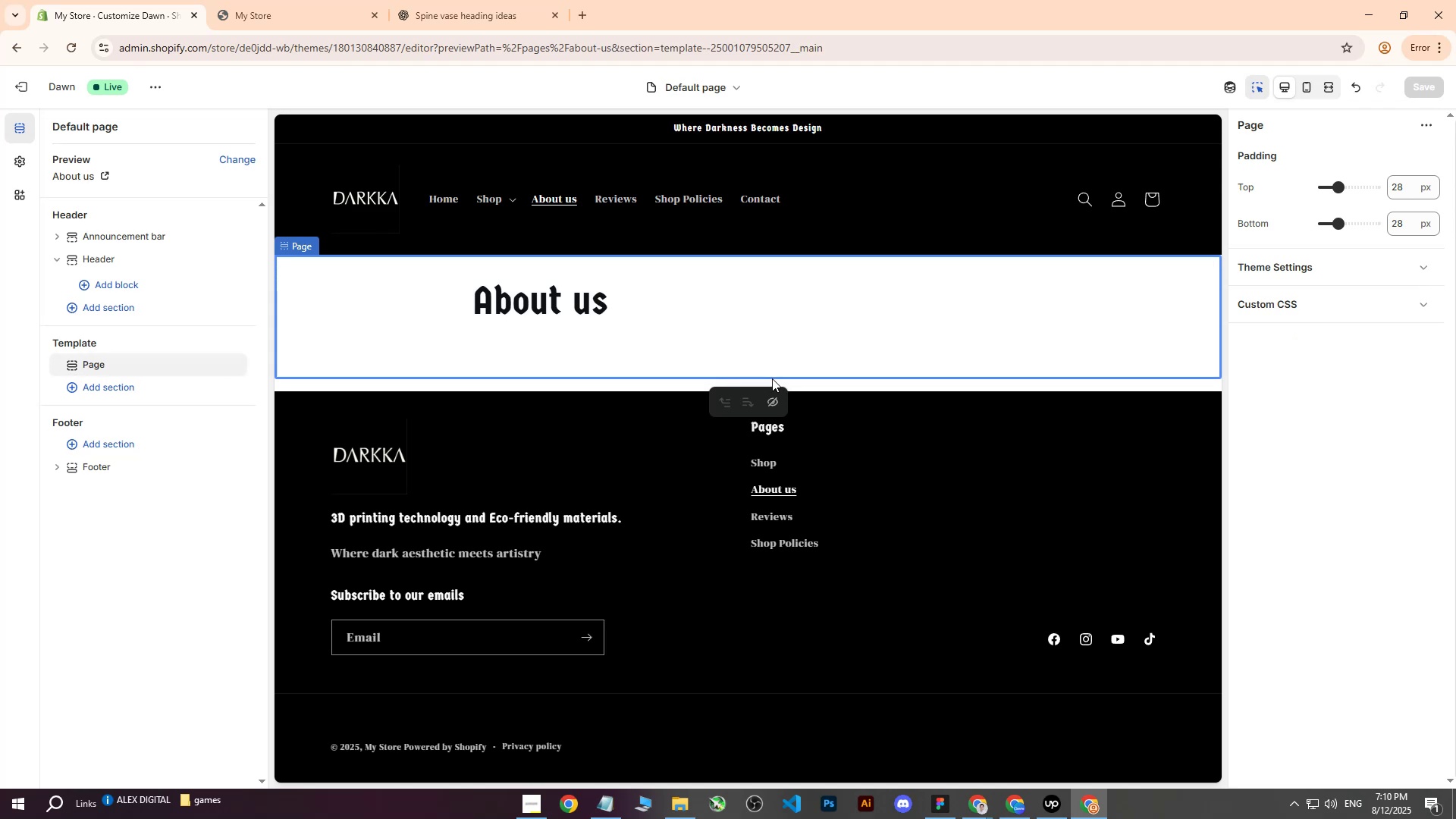 
left_click([770, 375])
 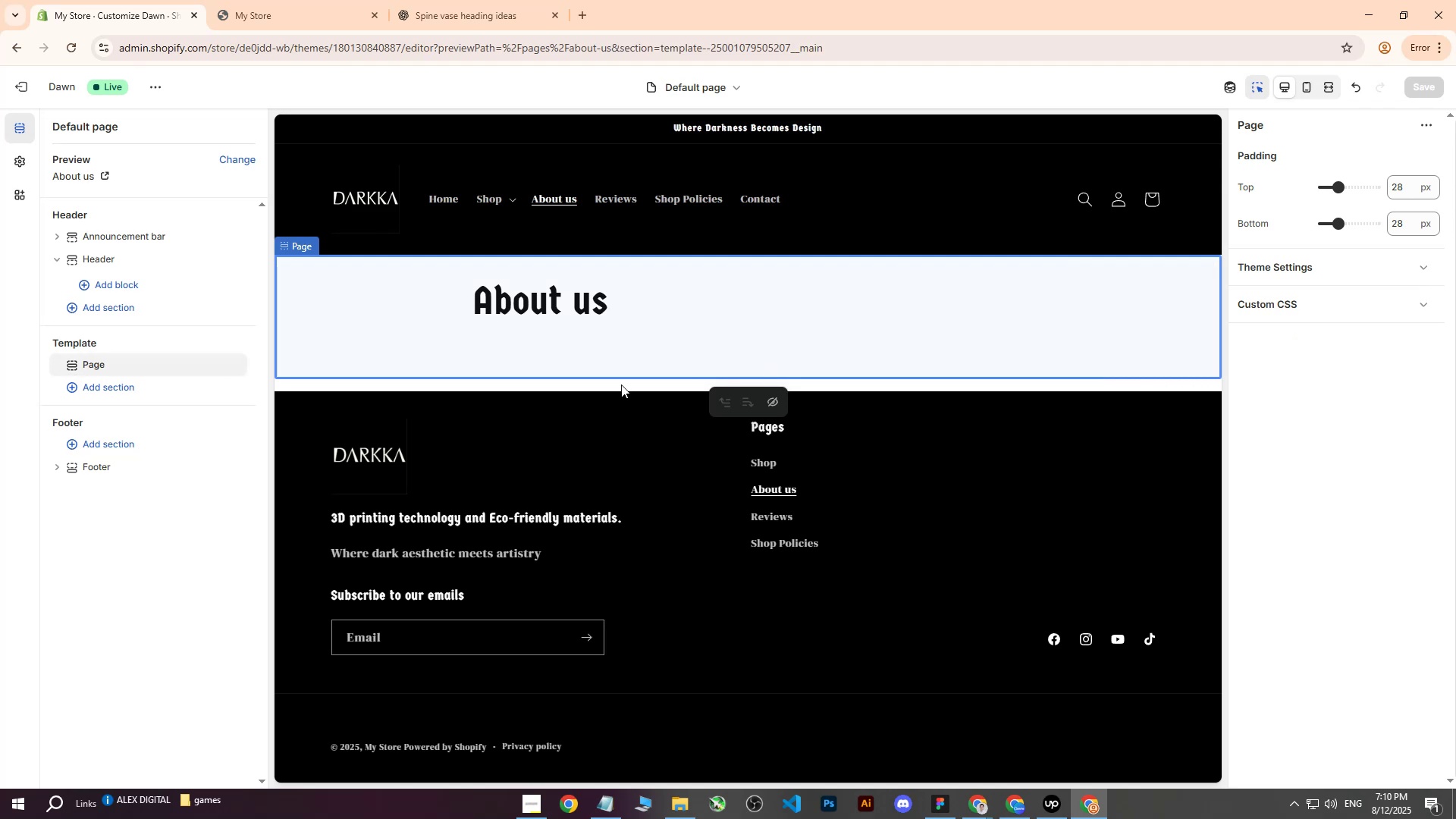 
left_click([621, 384])
 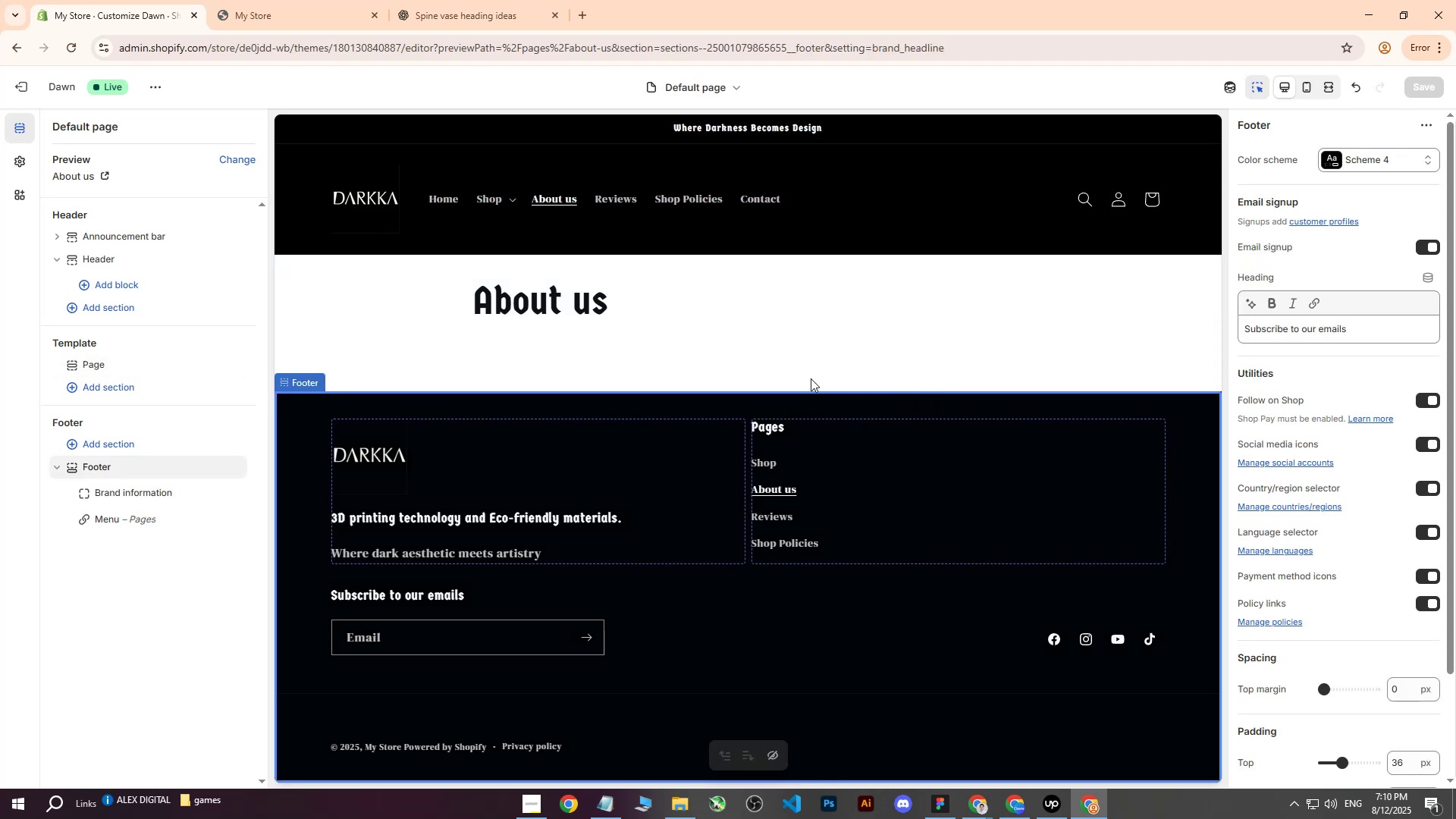 
double_click([751, 375])
 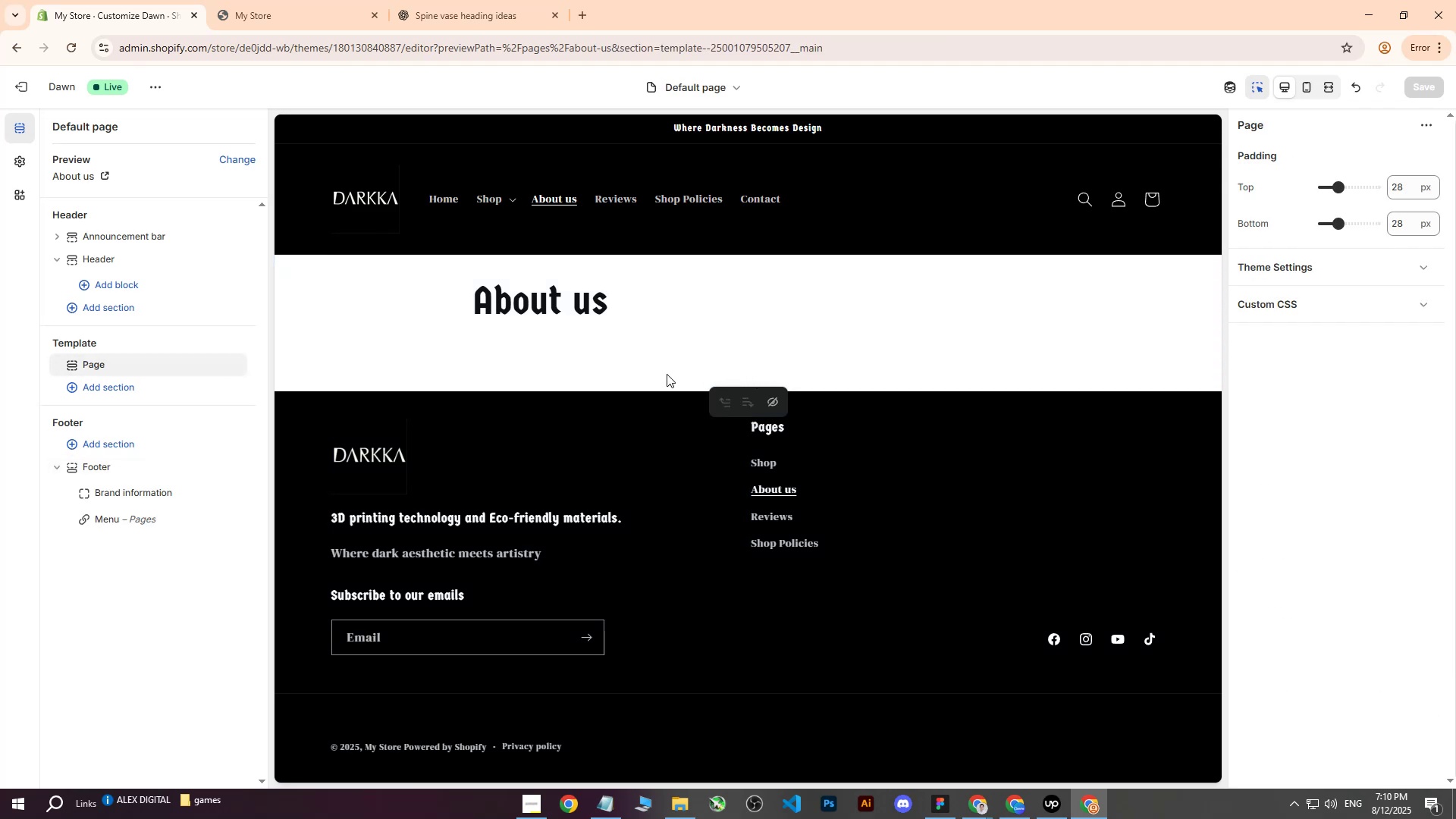 
double_click([589, 386])
 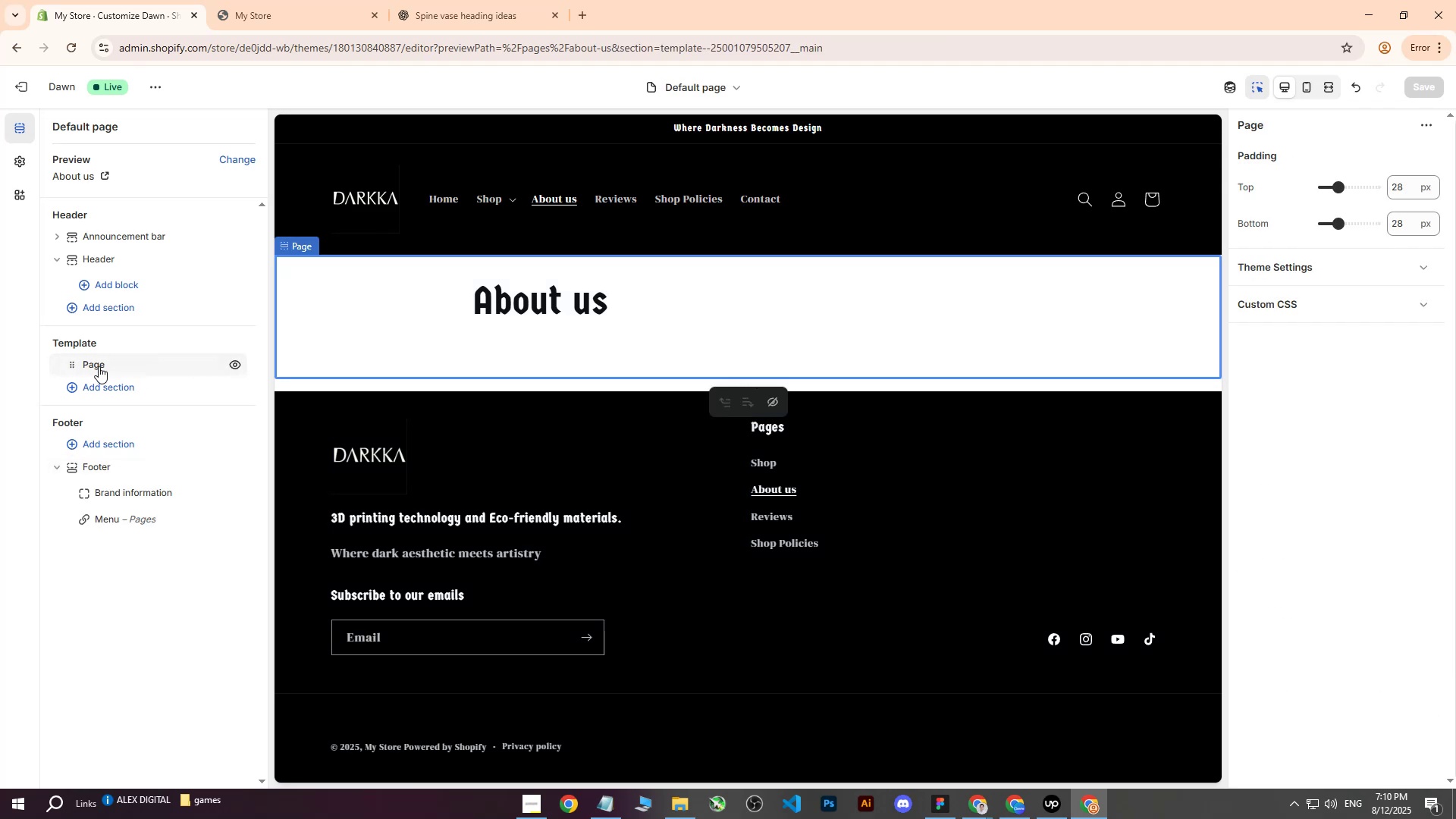 
left_click([99, 366])
 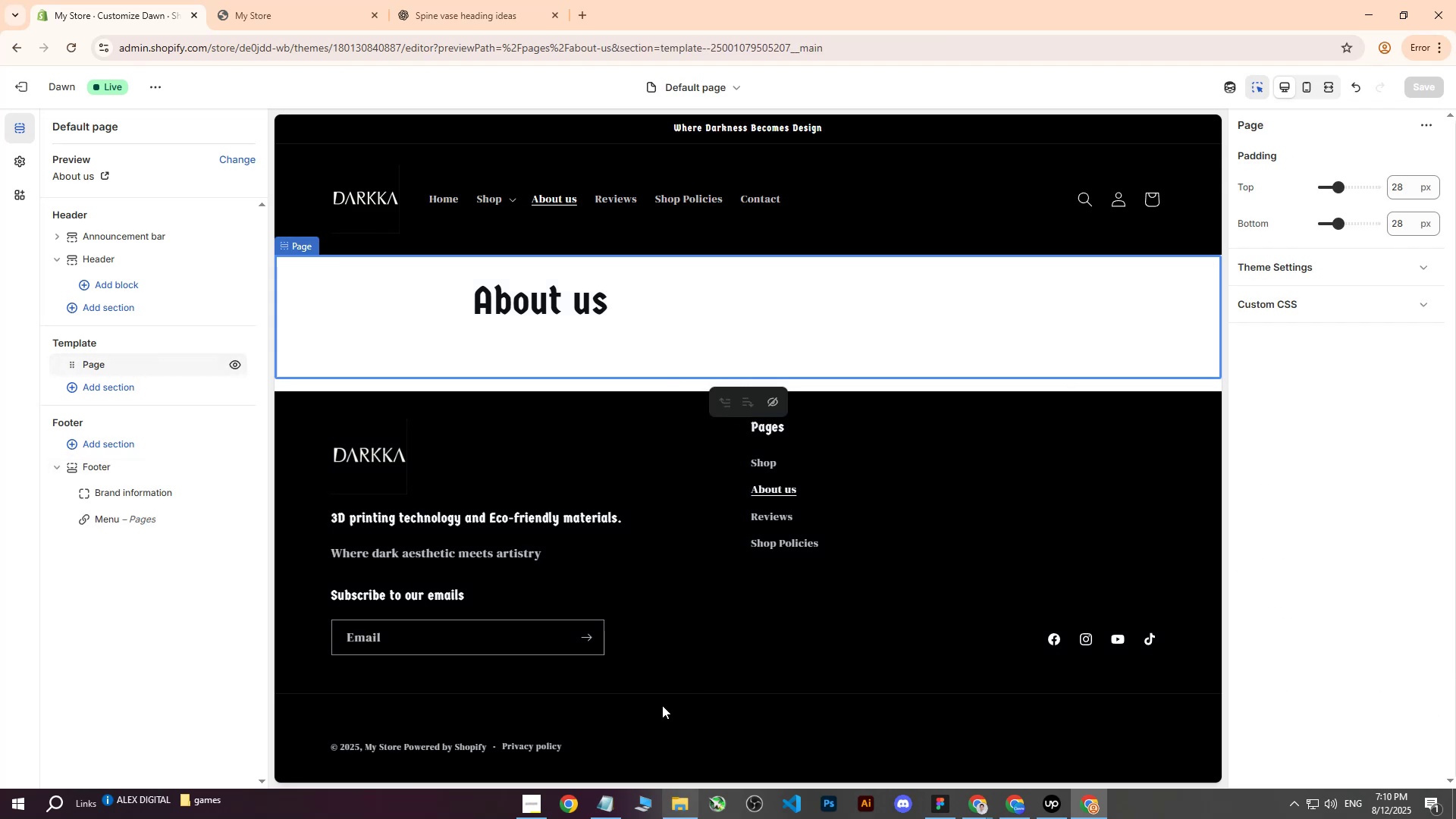 
double_click([720, 328])
 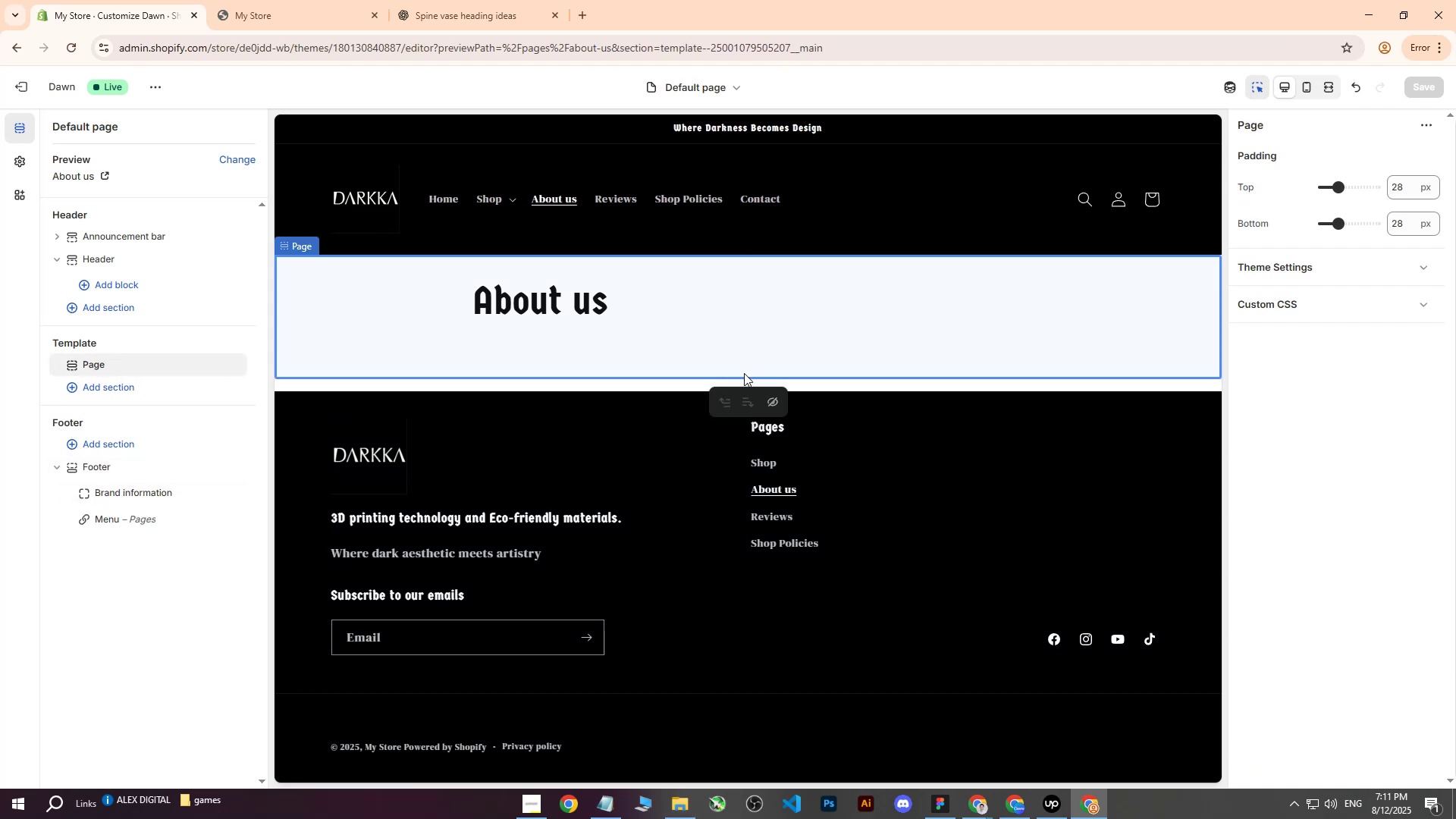 
double_click([739, 378])
 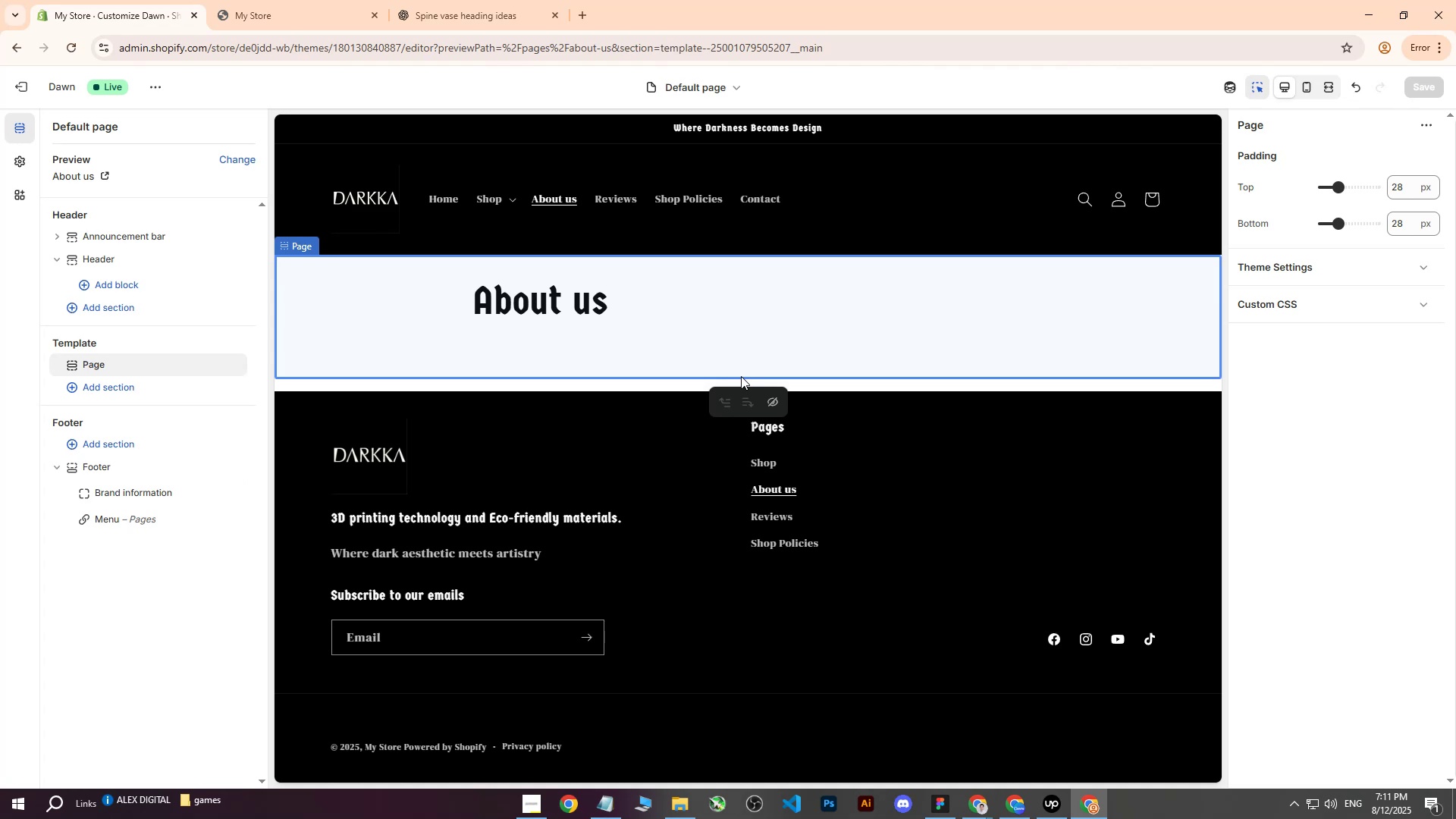 
left_click([745, 376])
 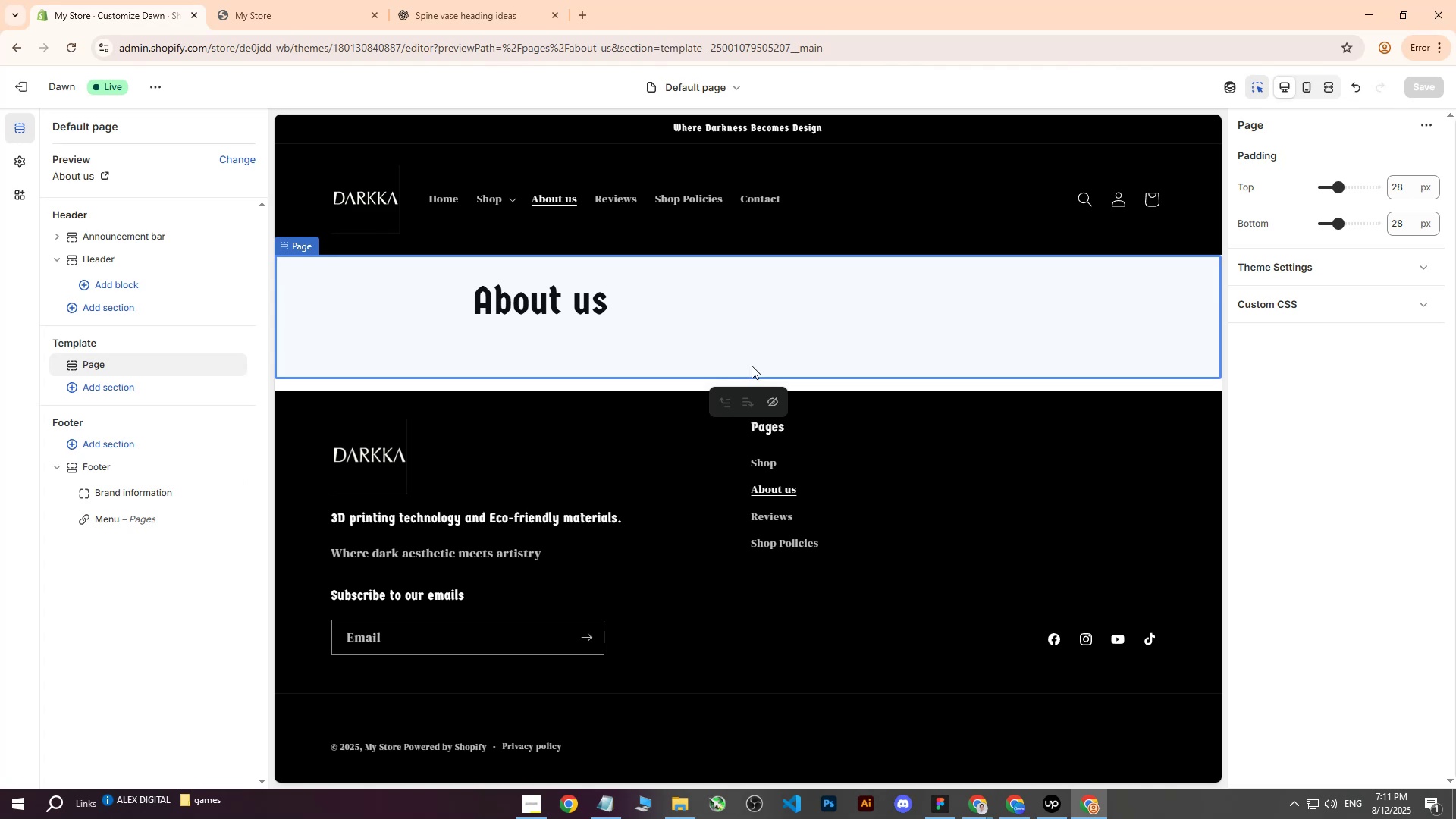 
double_click([759, 328])
 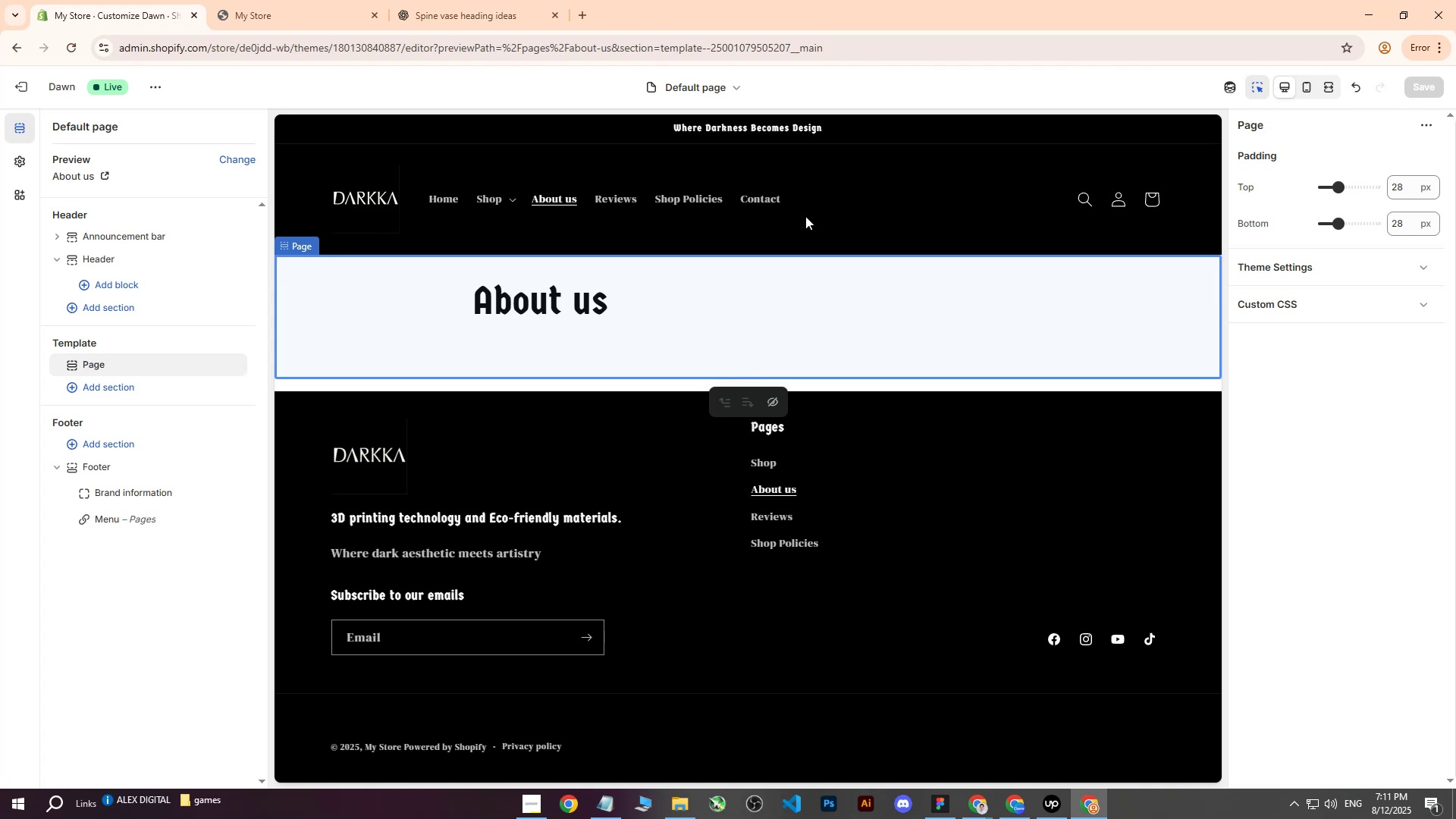 
triple_click([805, 216])
 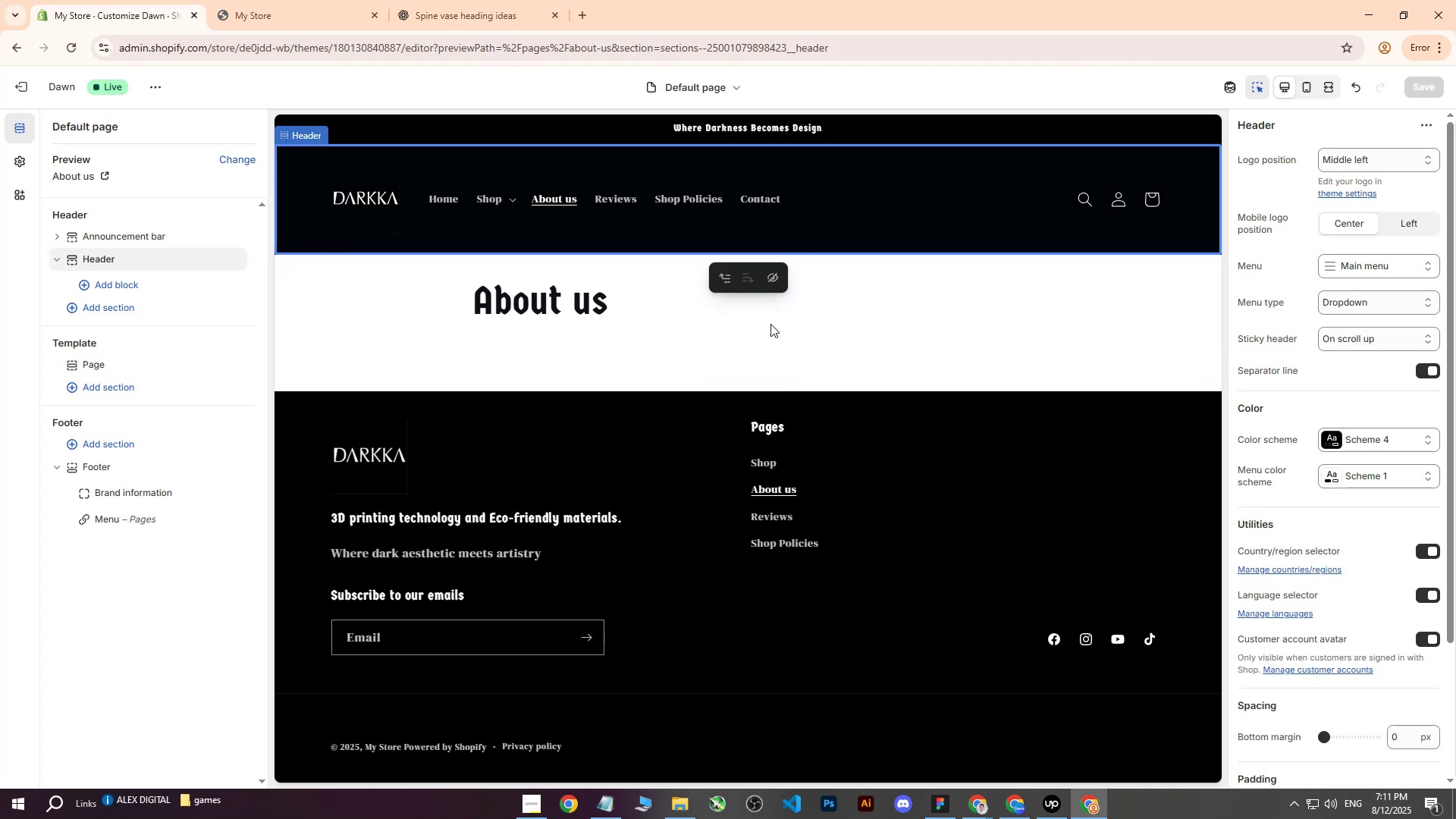 
left_click([769, 333])
 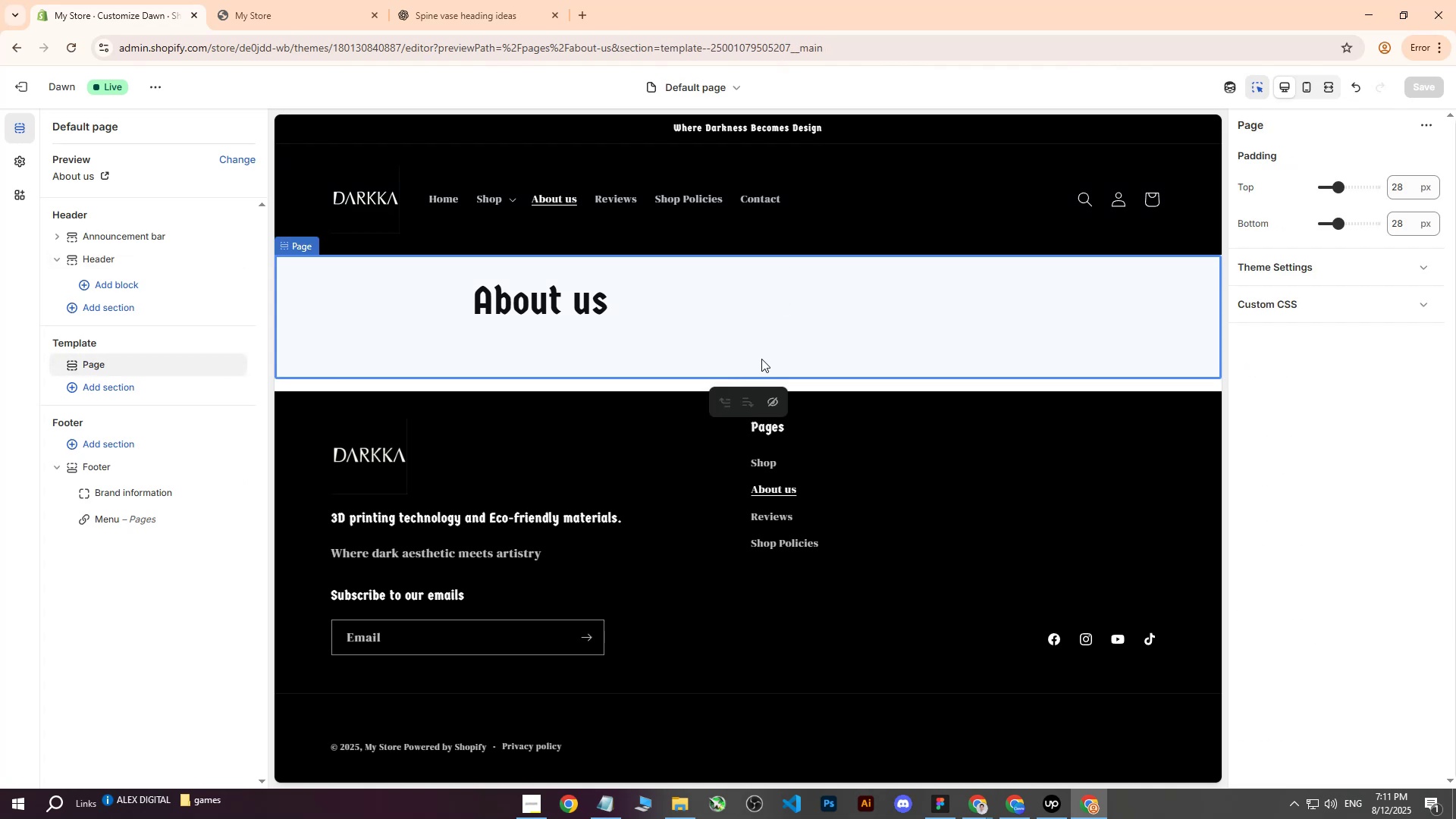 
double_click([853, 209])
 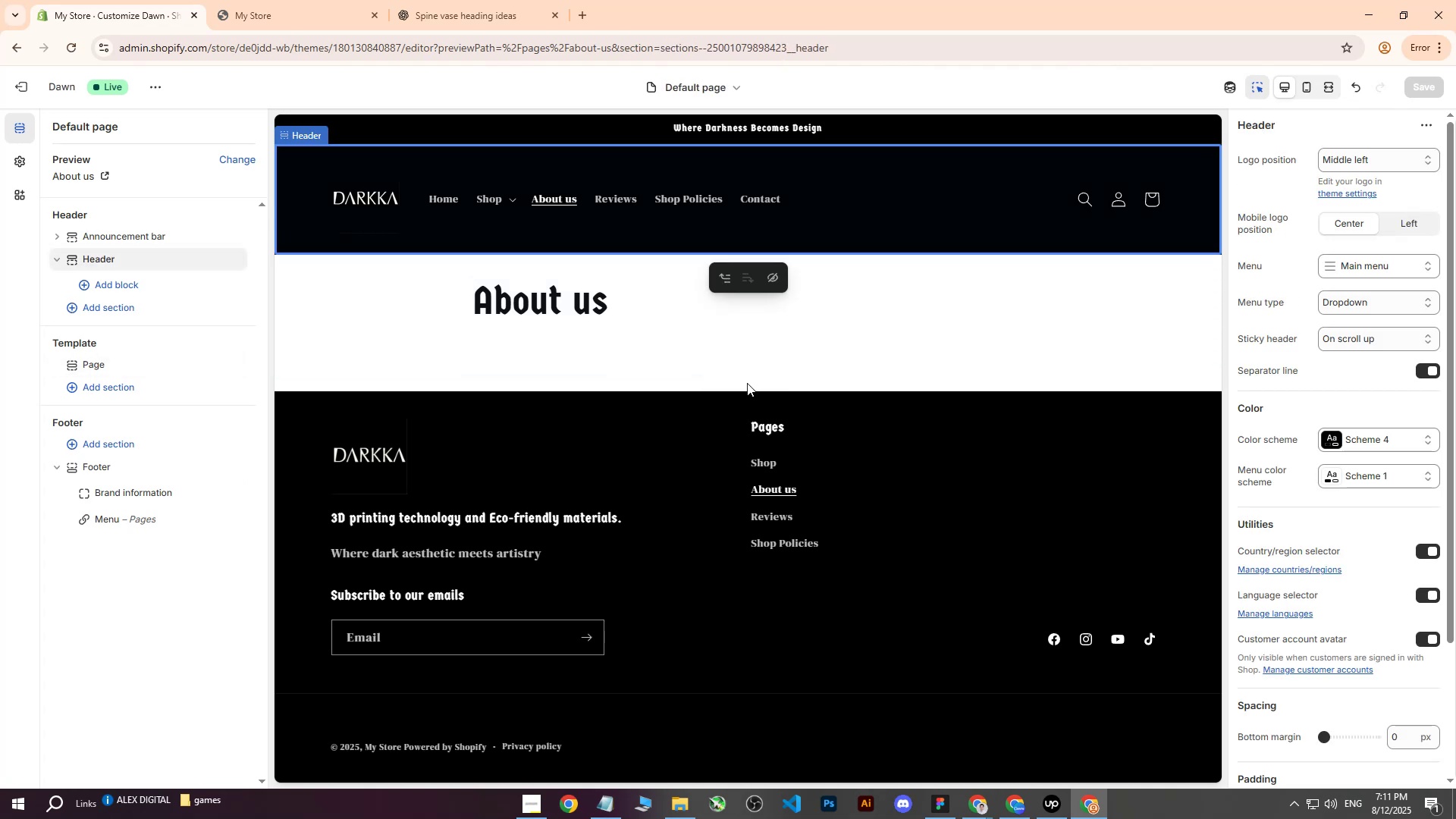 
left_click([747, 383])
 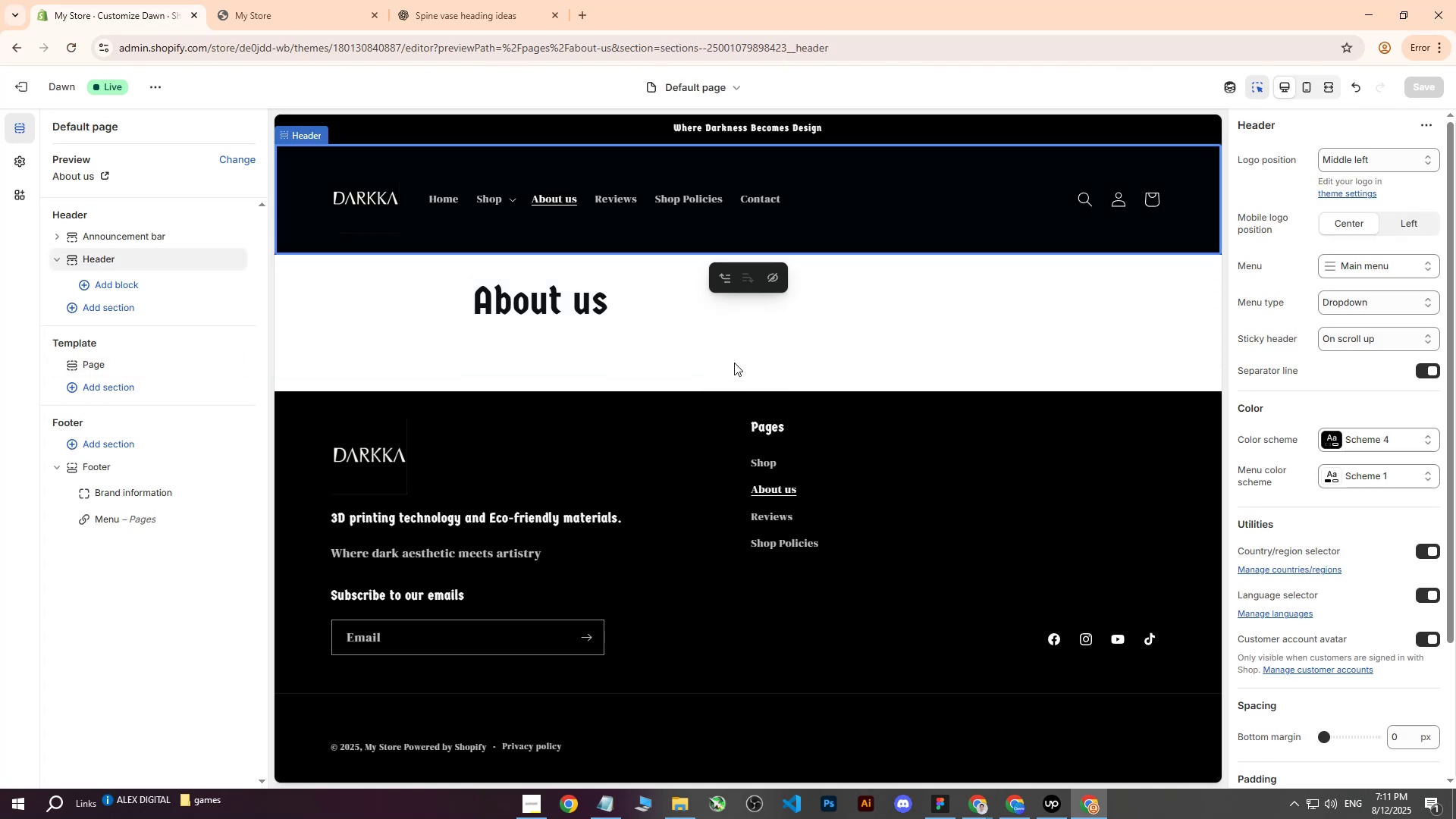 
left_click([725, 346])
 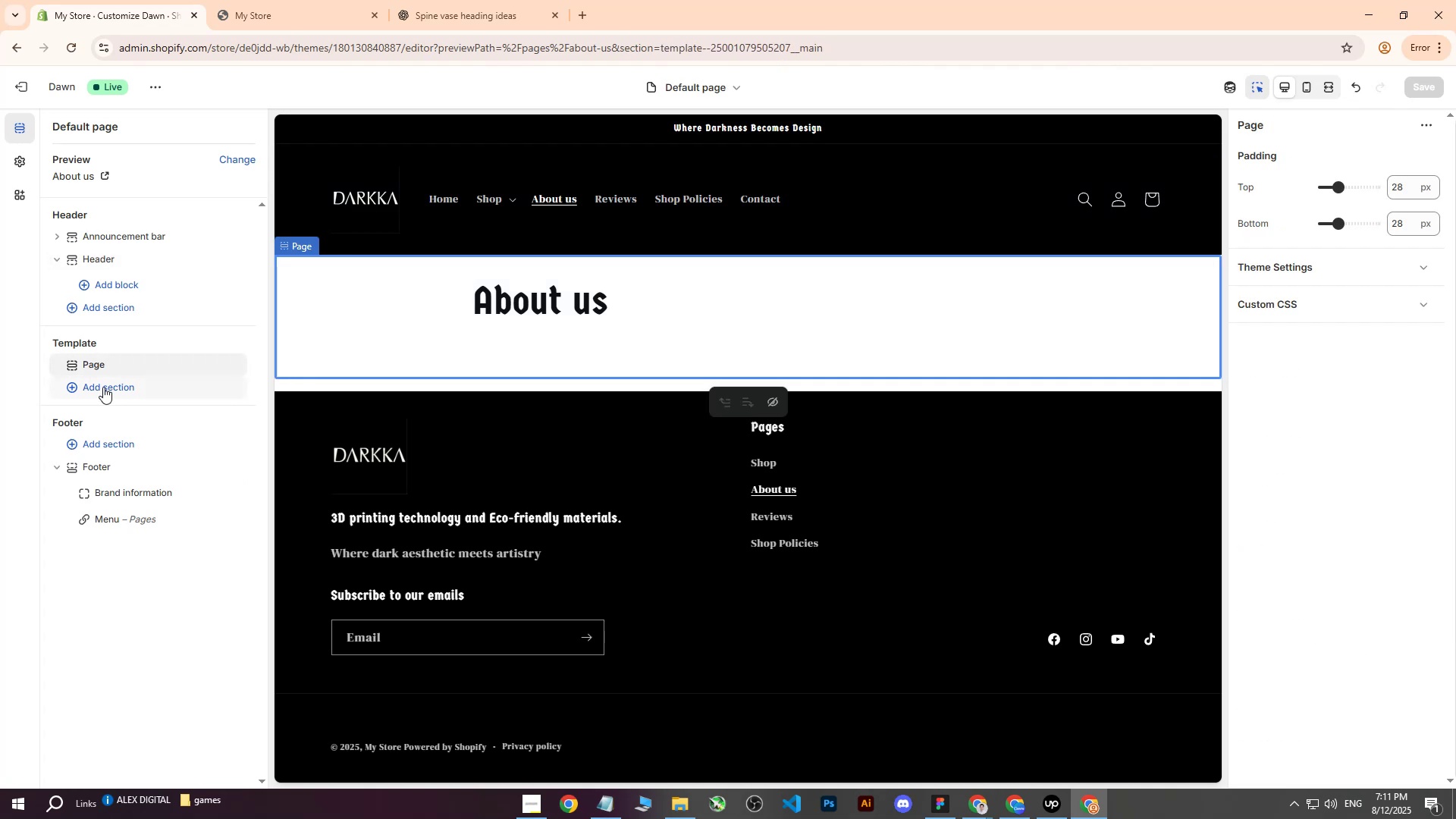 
left_click([103, 387])
 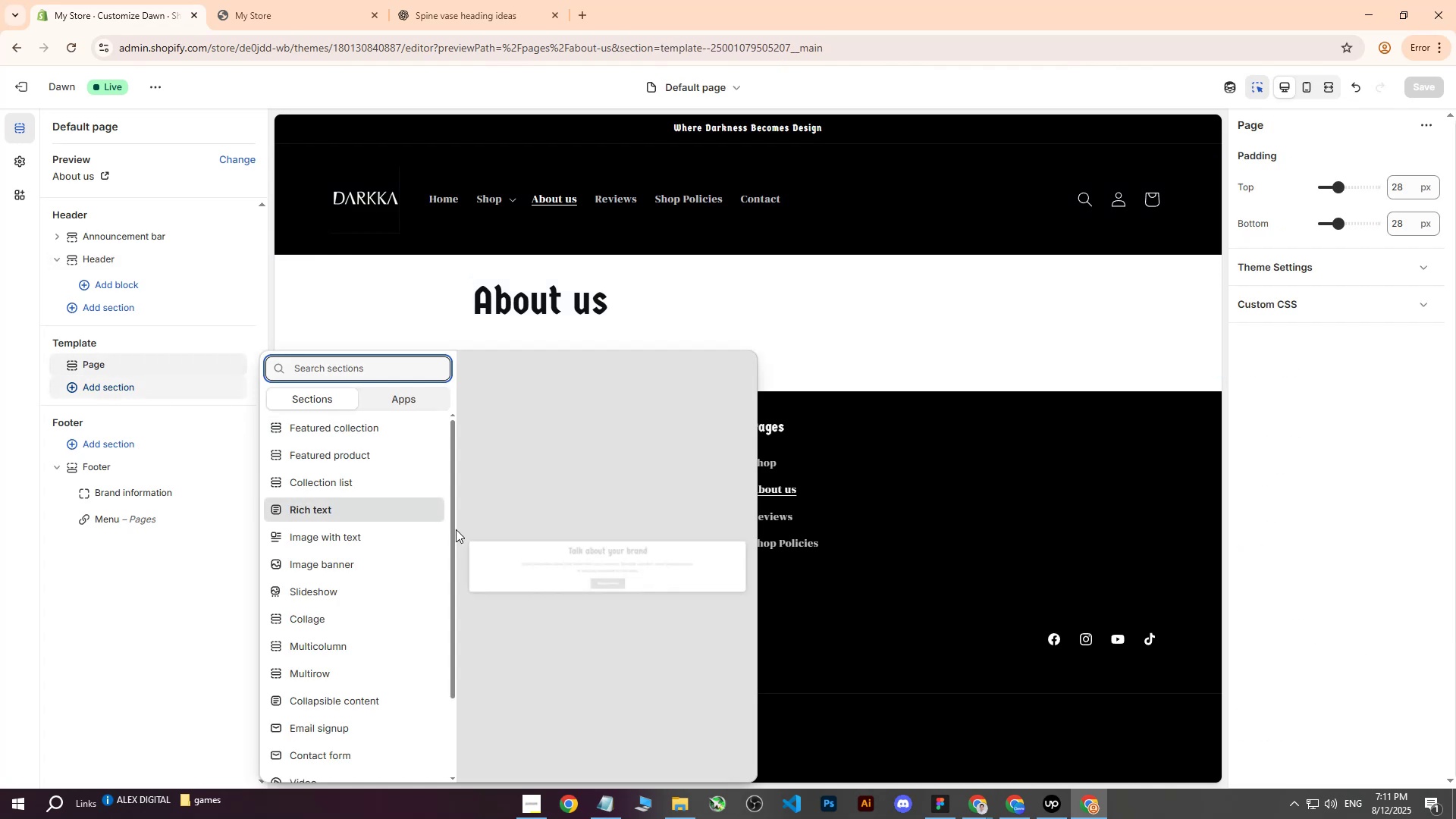 
scroll: coordinate [371, 508], scroll_direction: down, amount: 2.0
 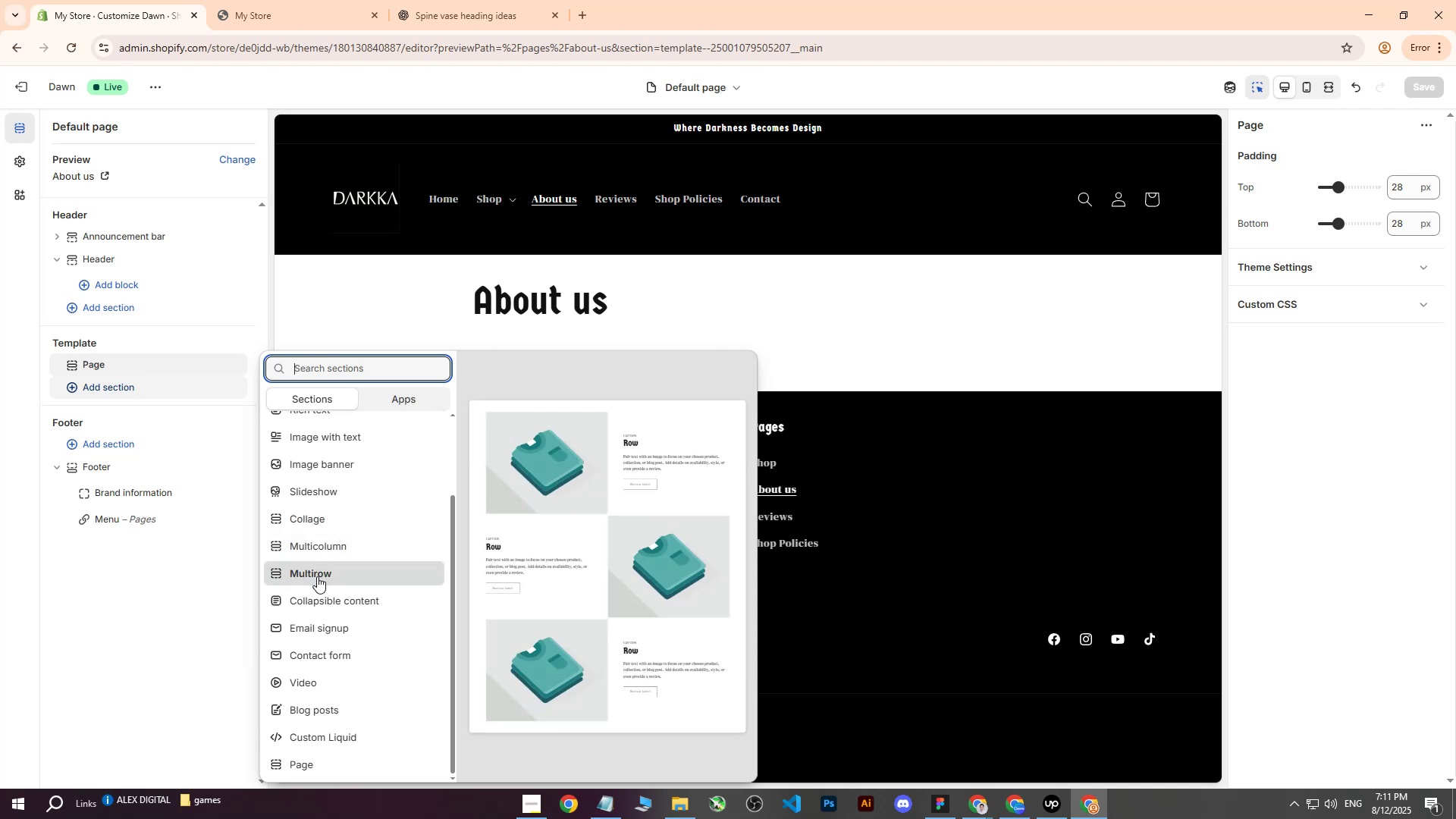 
wait(7.18)
 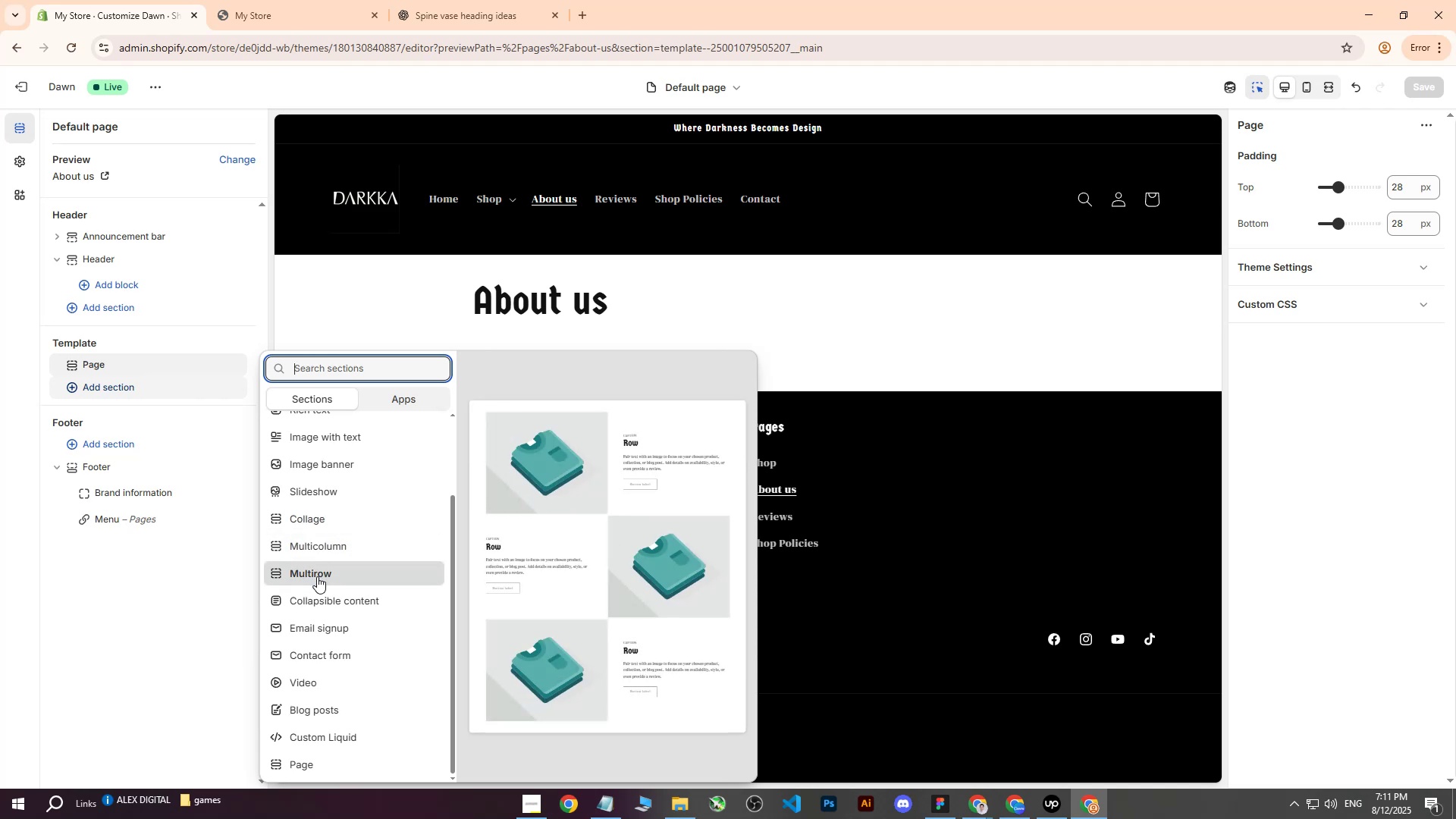 
left_click([317, 576])
 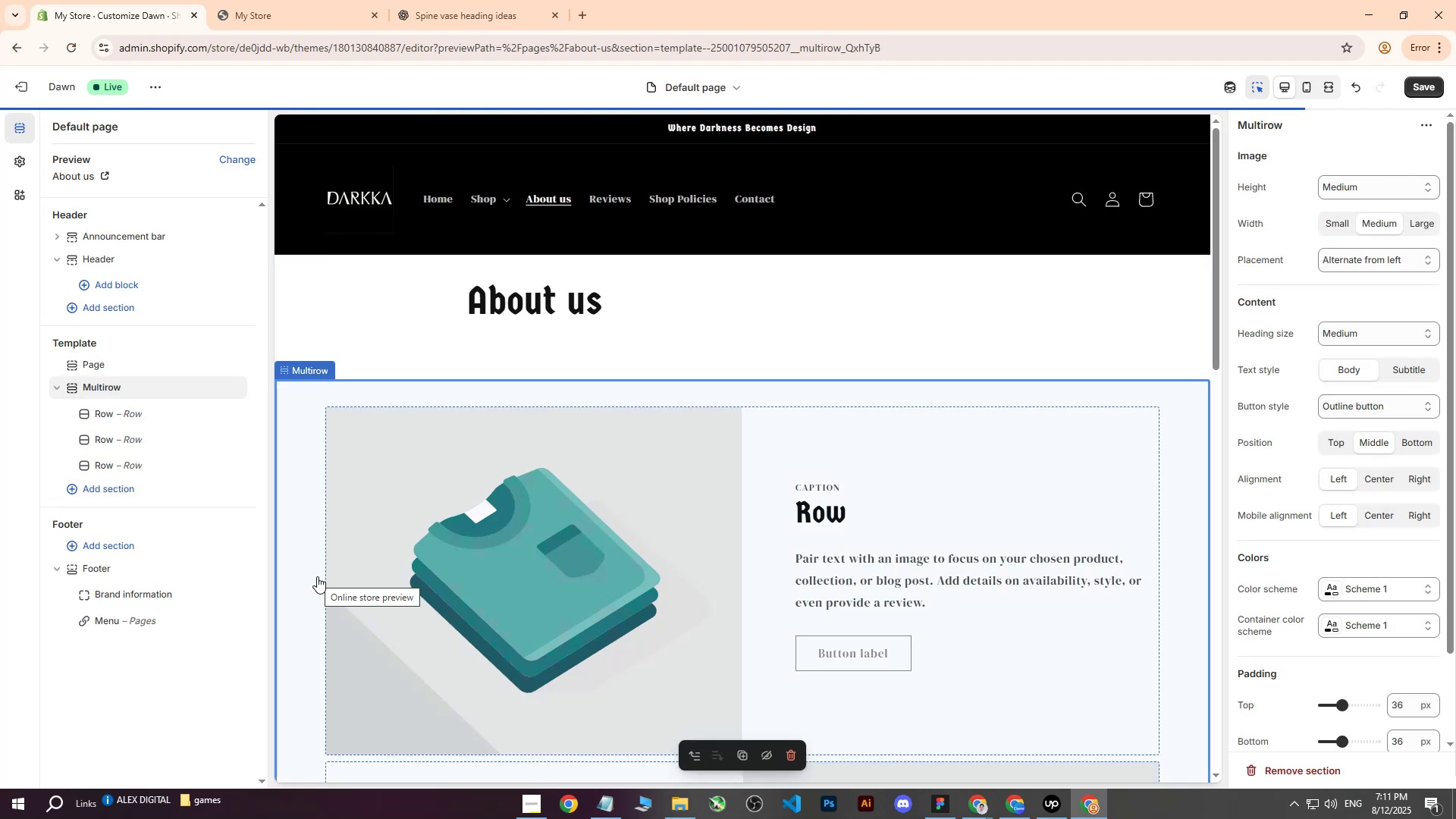 
scroll: coordinate [608, 480], scroll_direction: down, amount: 2.0
 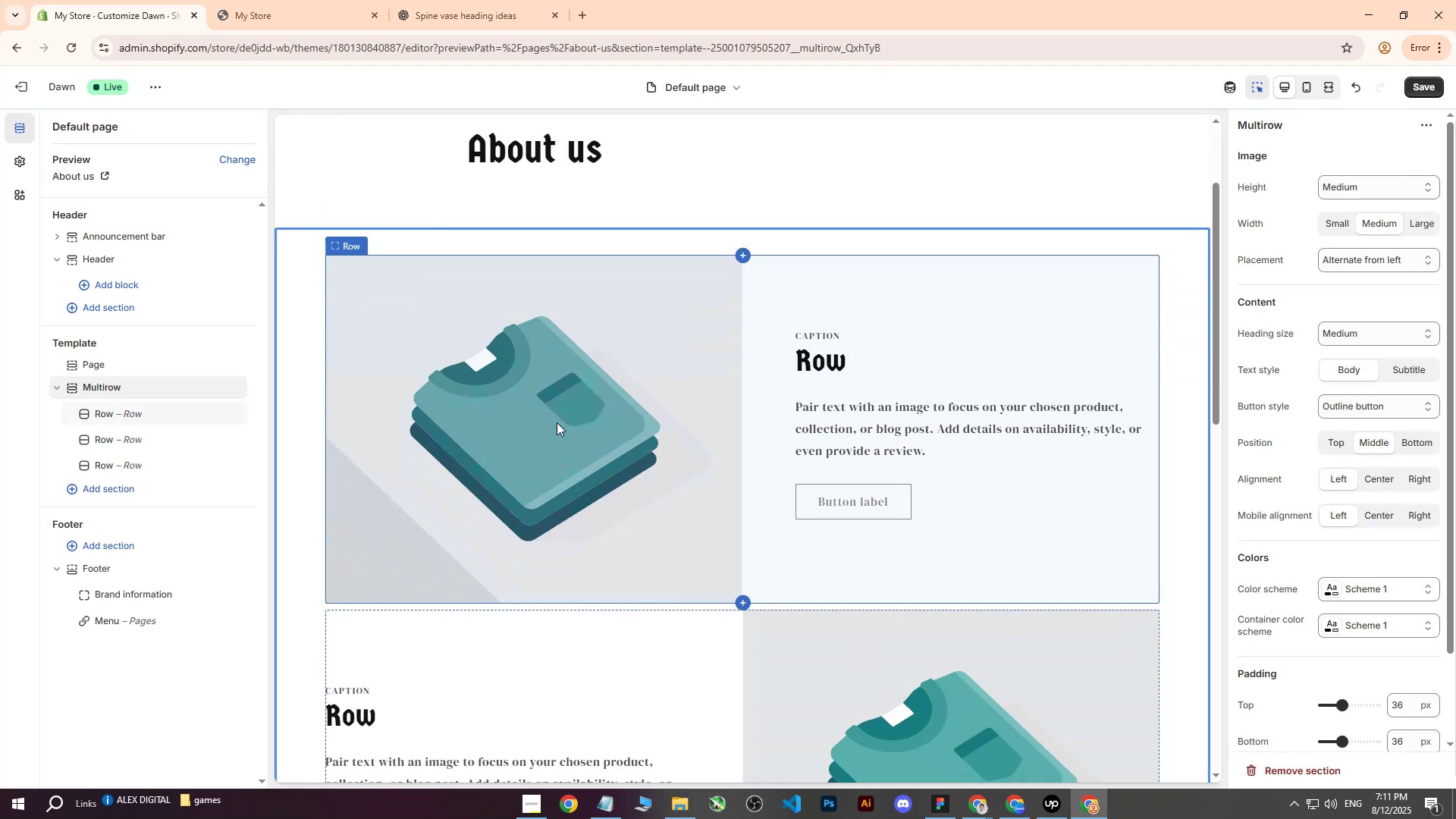 
left_click([557, 422])
 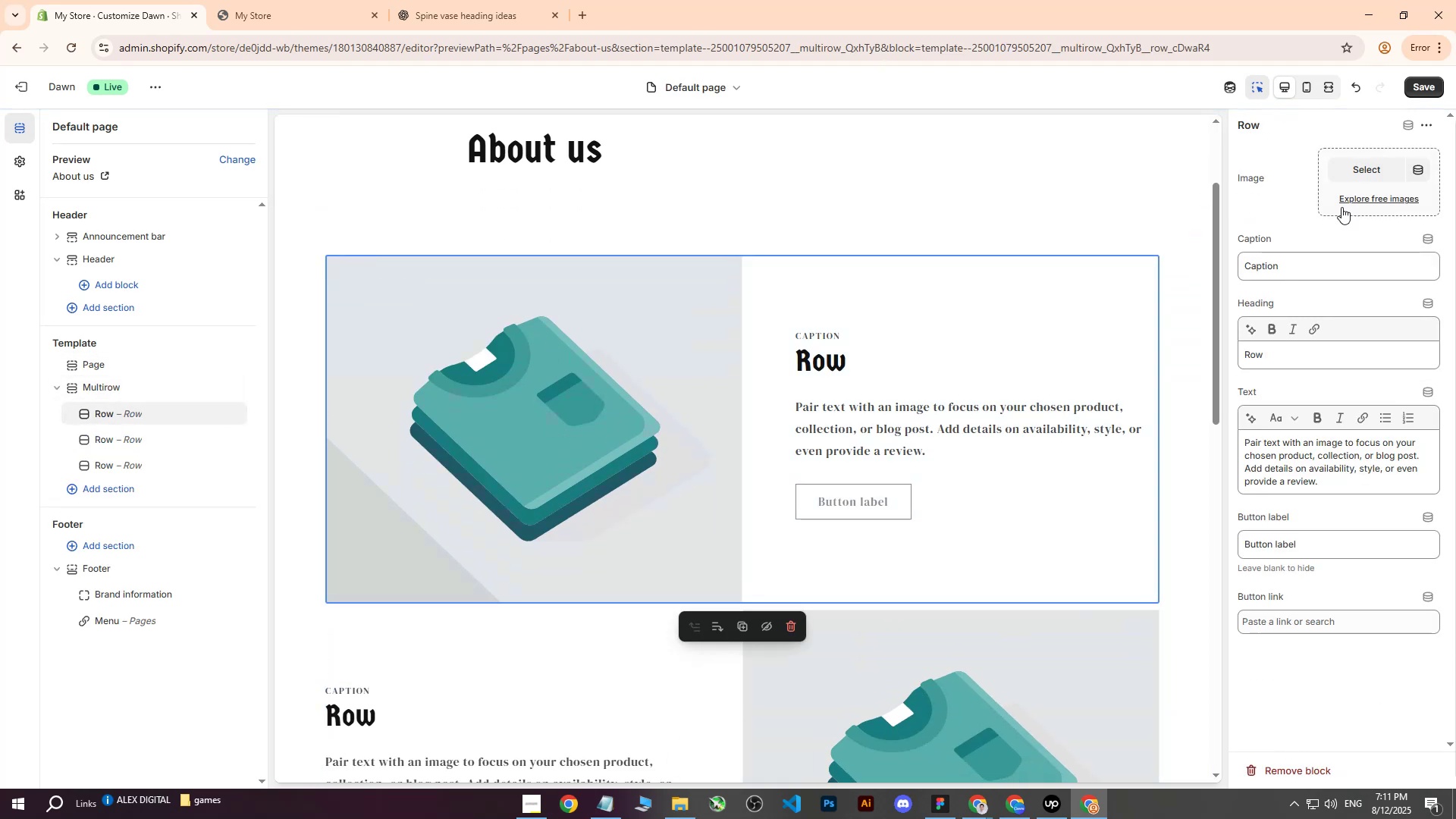 
left_click([1357, 171])
 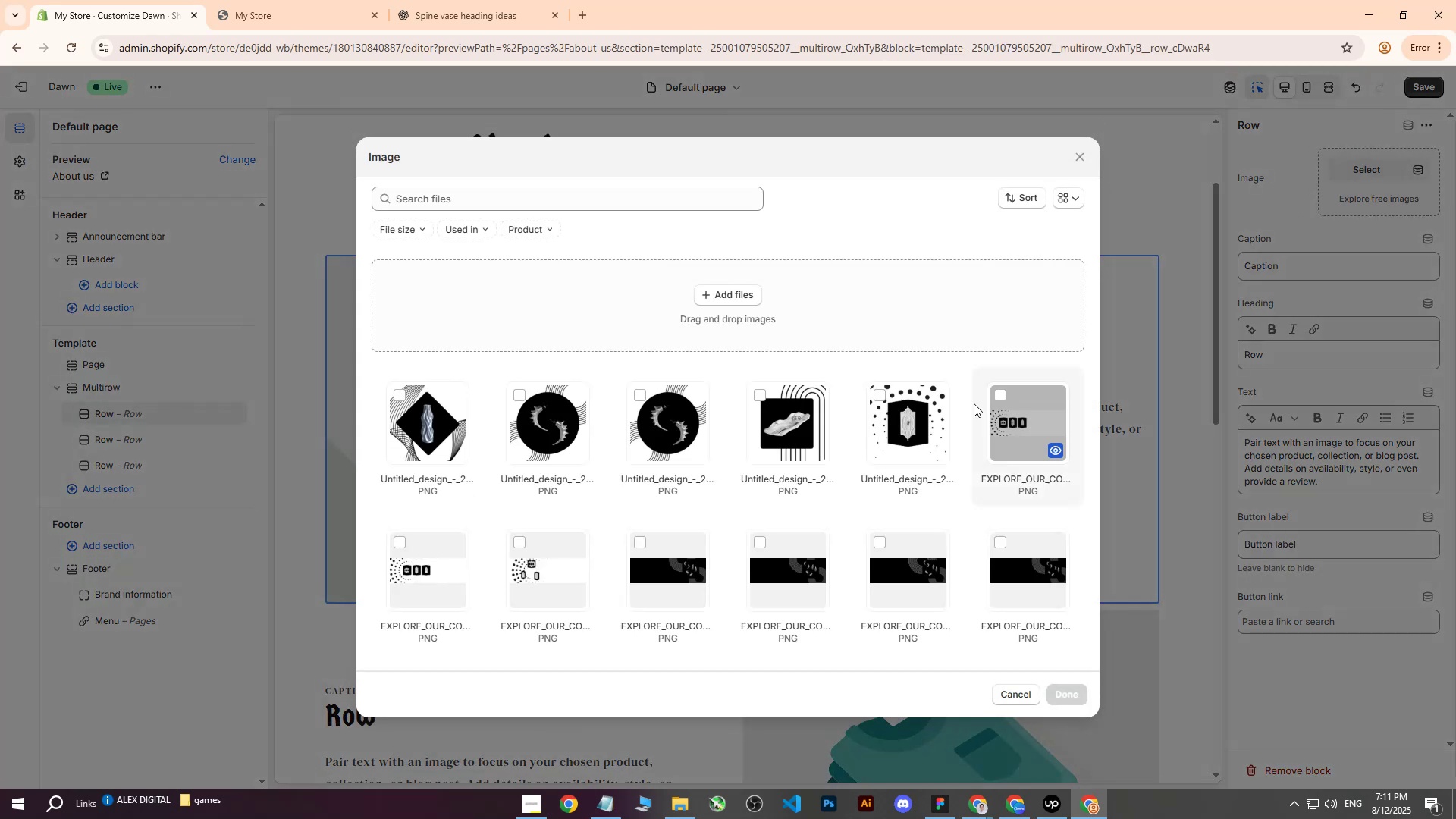 
scroll: coordinate [994, 491], scroll_direction: down, amount: 29.0
 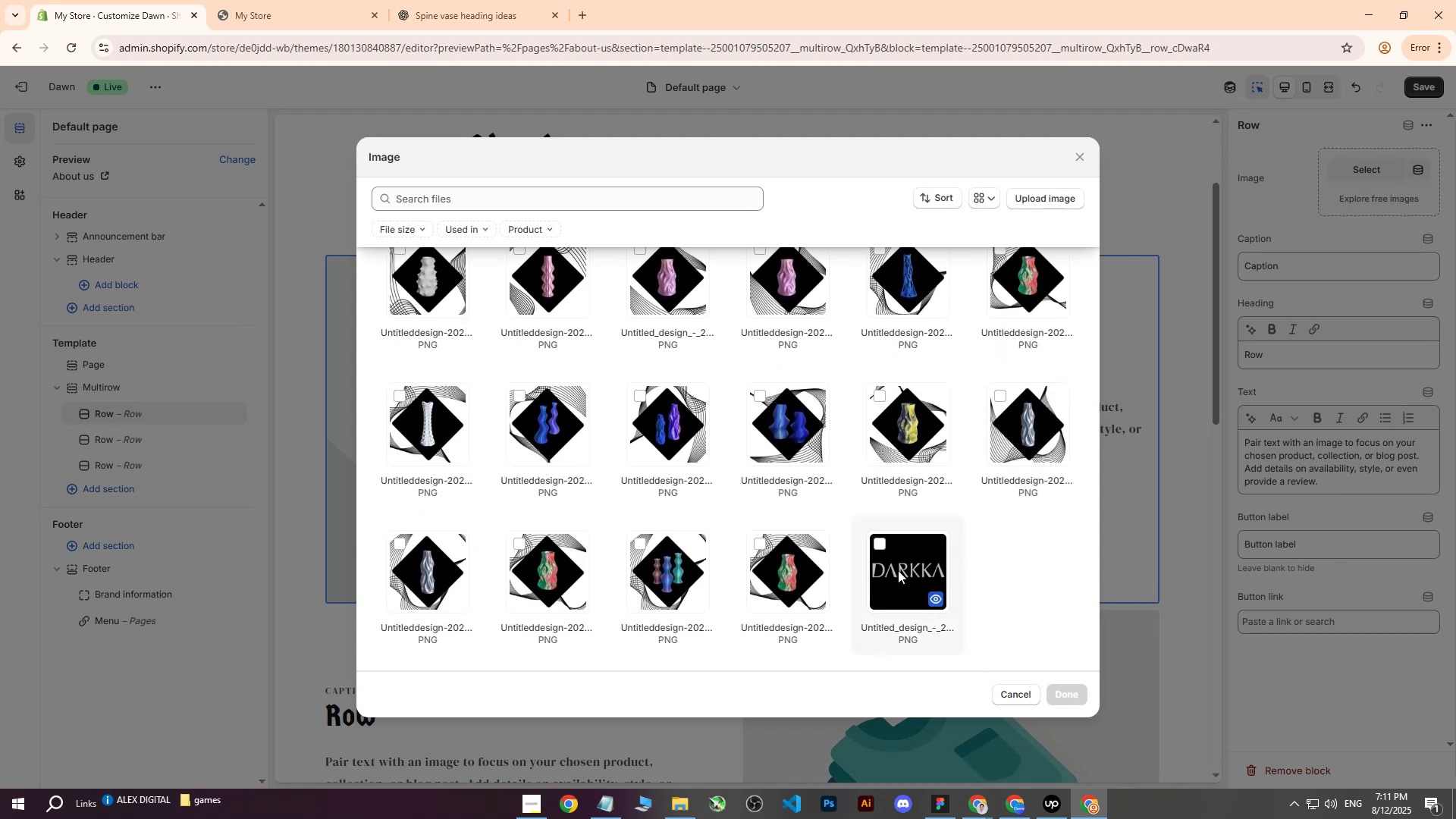 
left_click([894, 570])
 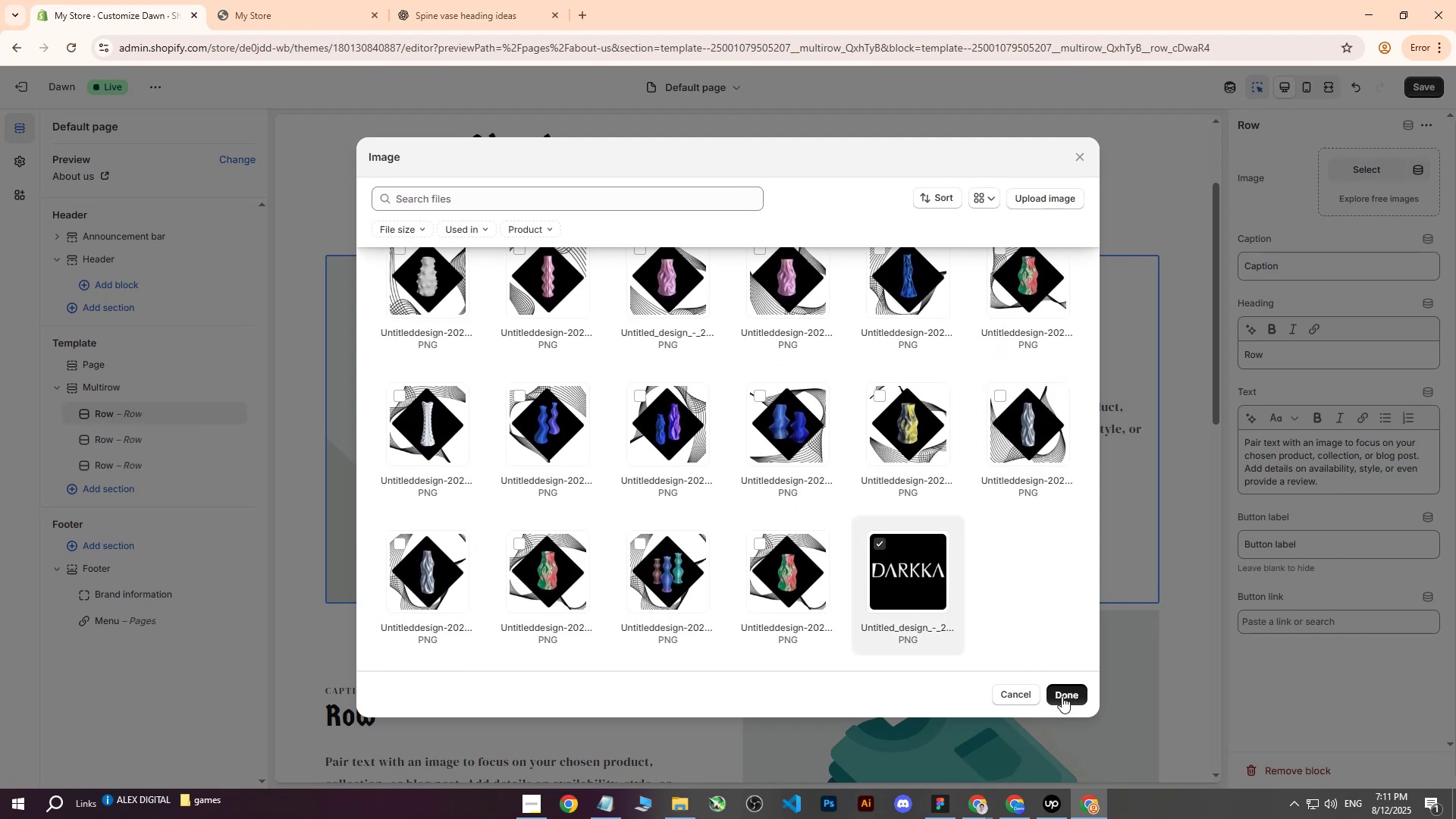 
left_click([1062, 696])
 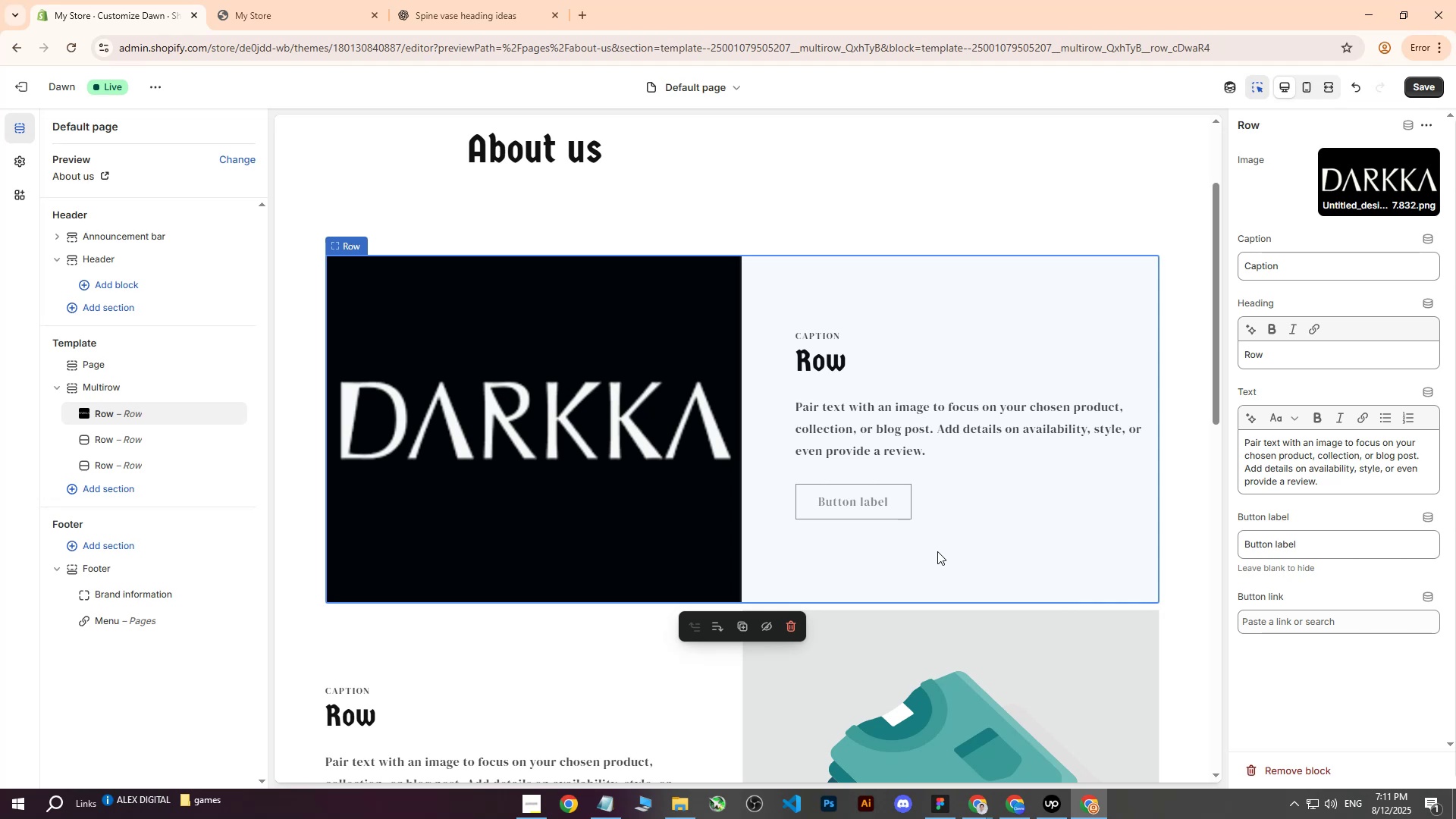 
wait(15.02)
 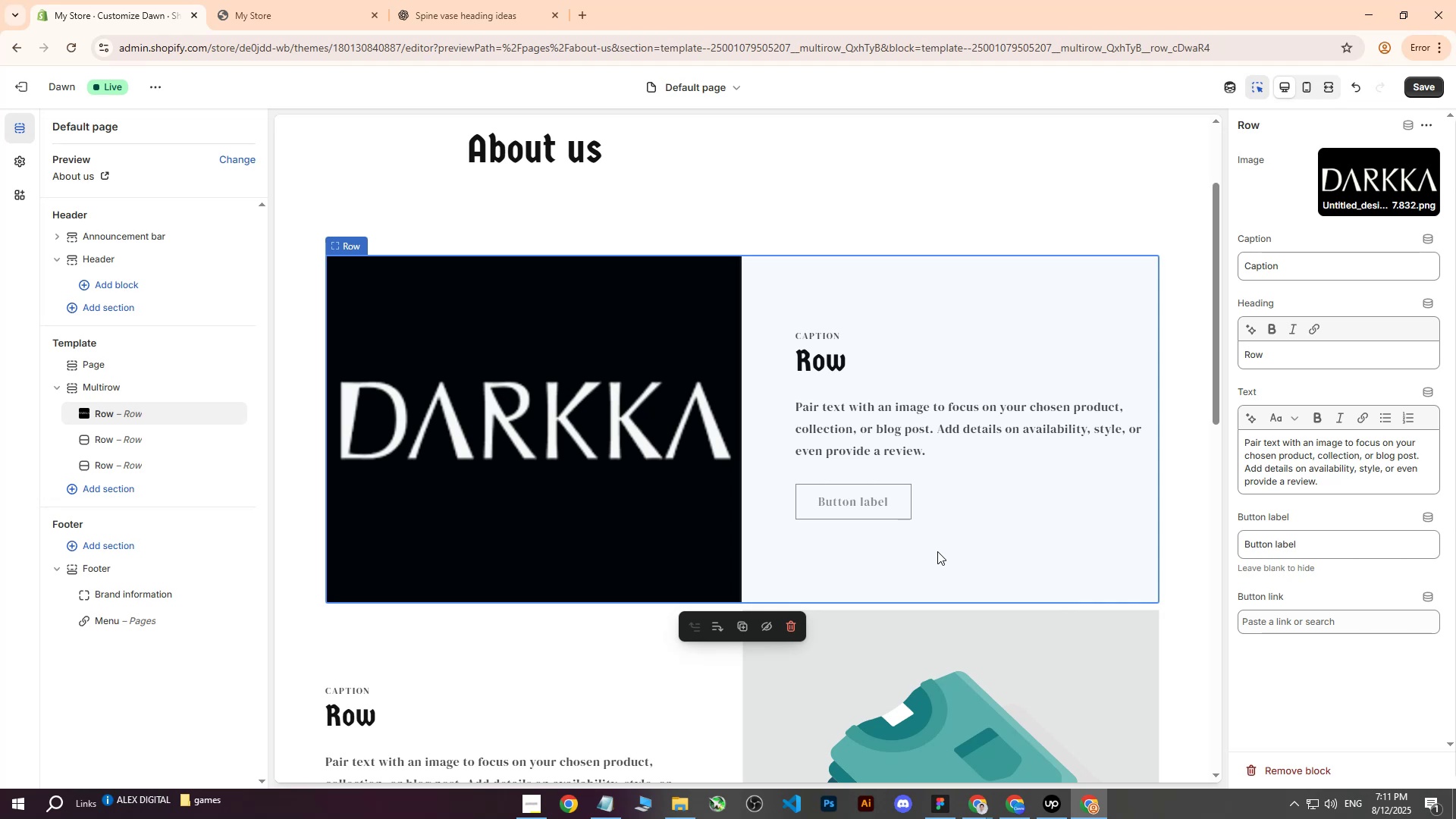 
scroll: coordinate [600, 311], scroll_direction: up, amount: 7.0
 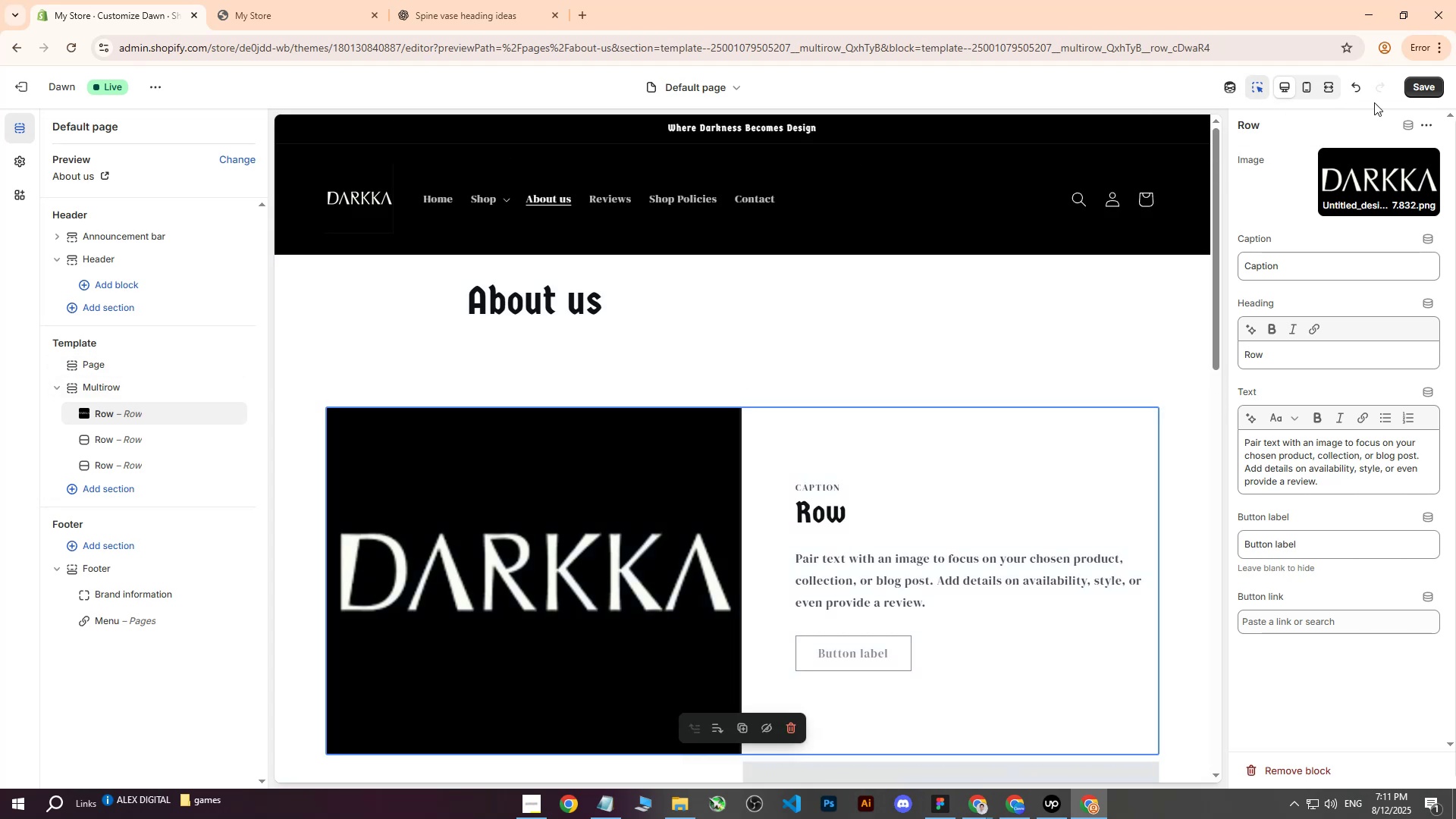 
left_click([1413, 89])
 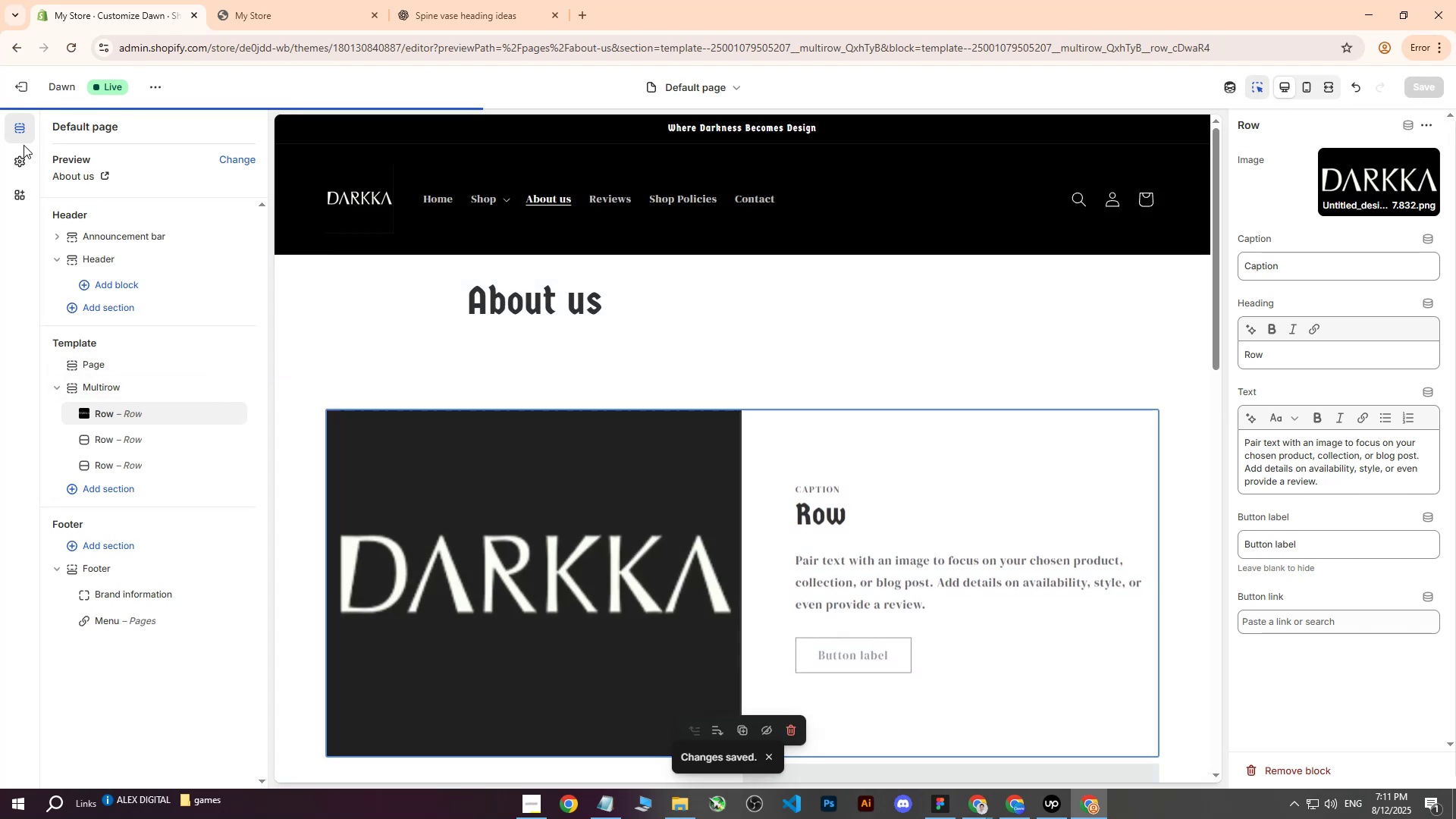 
left_click([16, 165])
 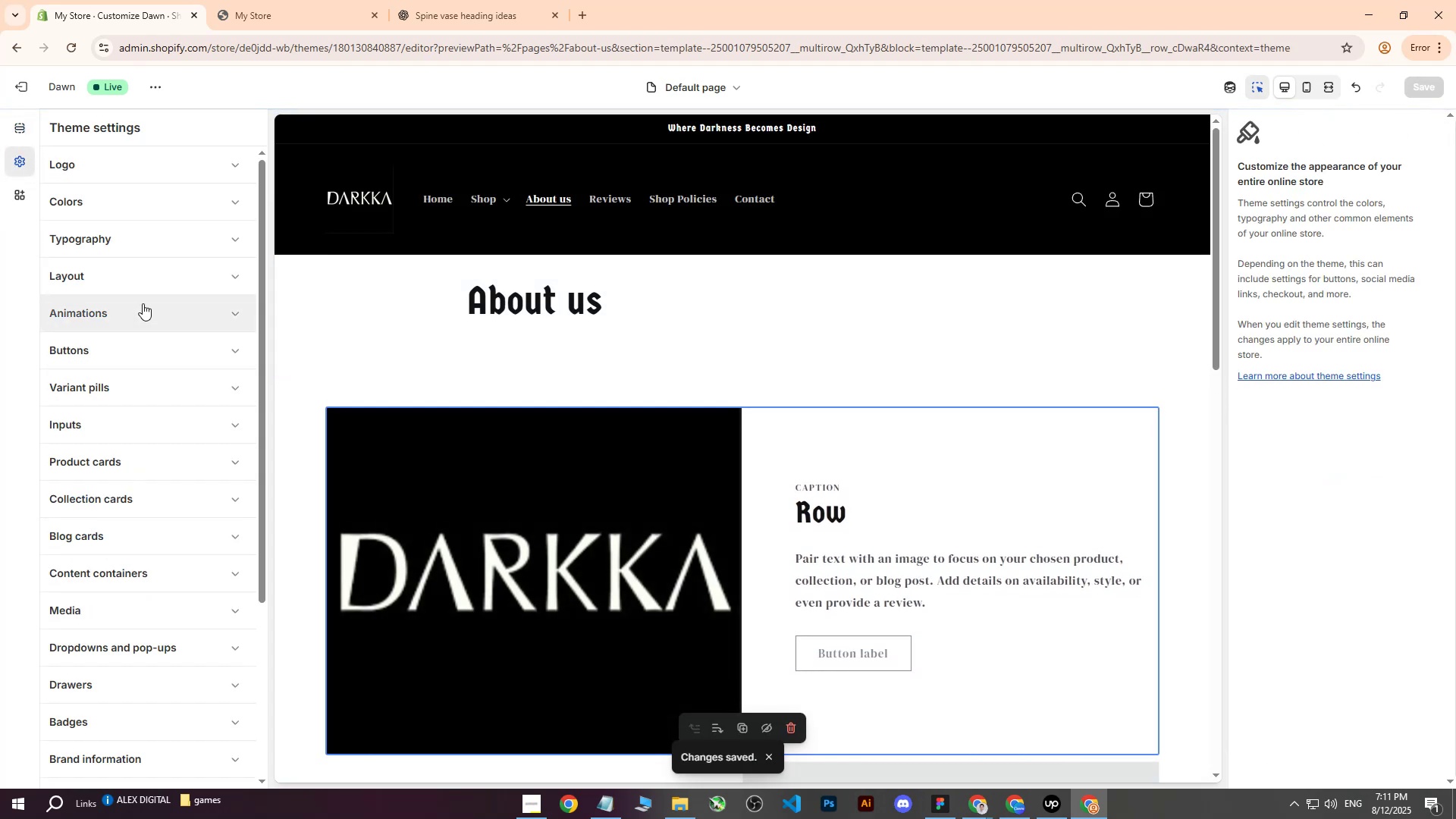 
scroll: coordinate [146, 417], scroll_direction: down, amount: 5.0
 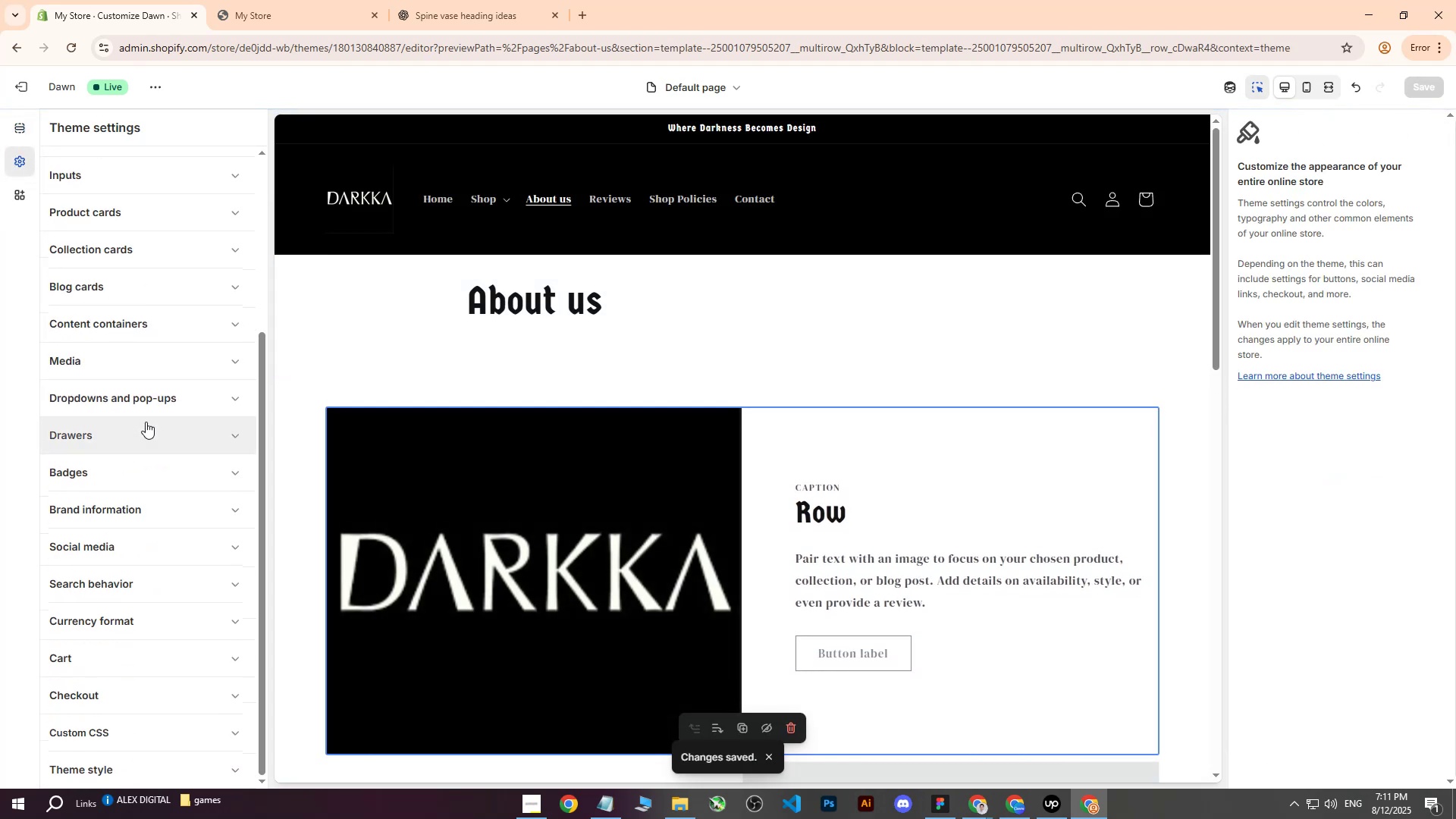 
scroll: coordinate [146, 419], scroll_direction: up, amount: 5.0
 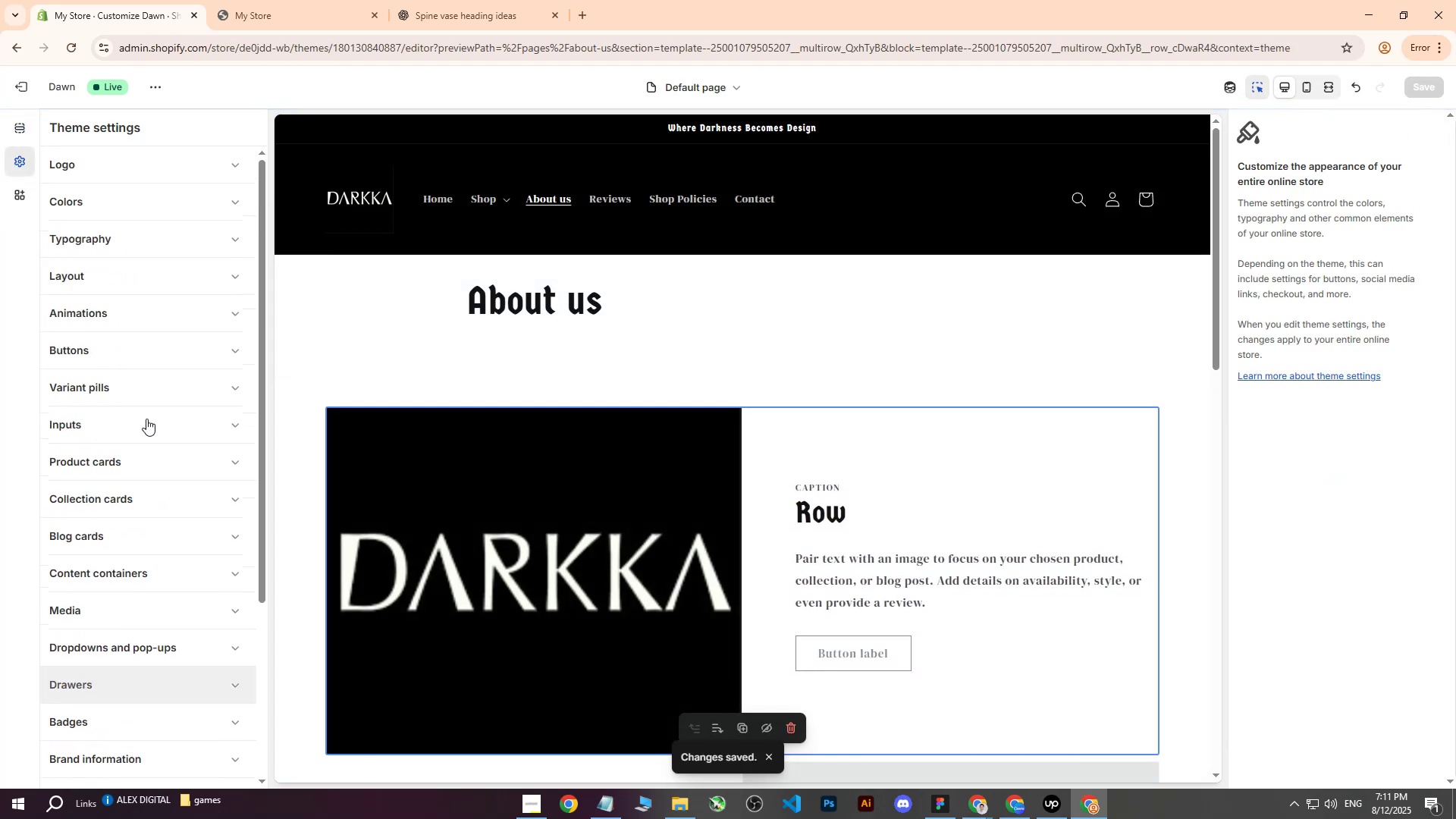 
scroll: coordinate [153, 550], scroll_direction: down, amount: 10.0
 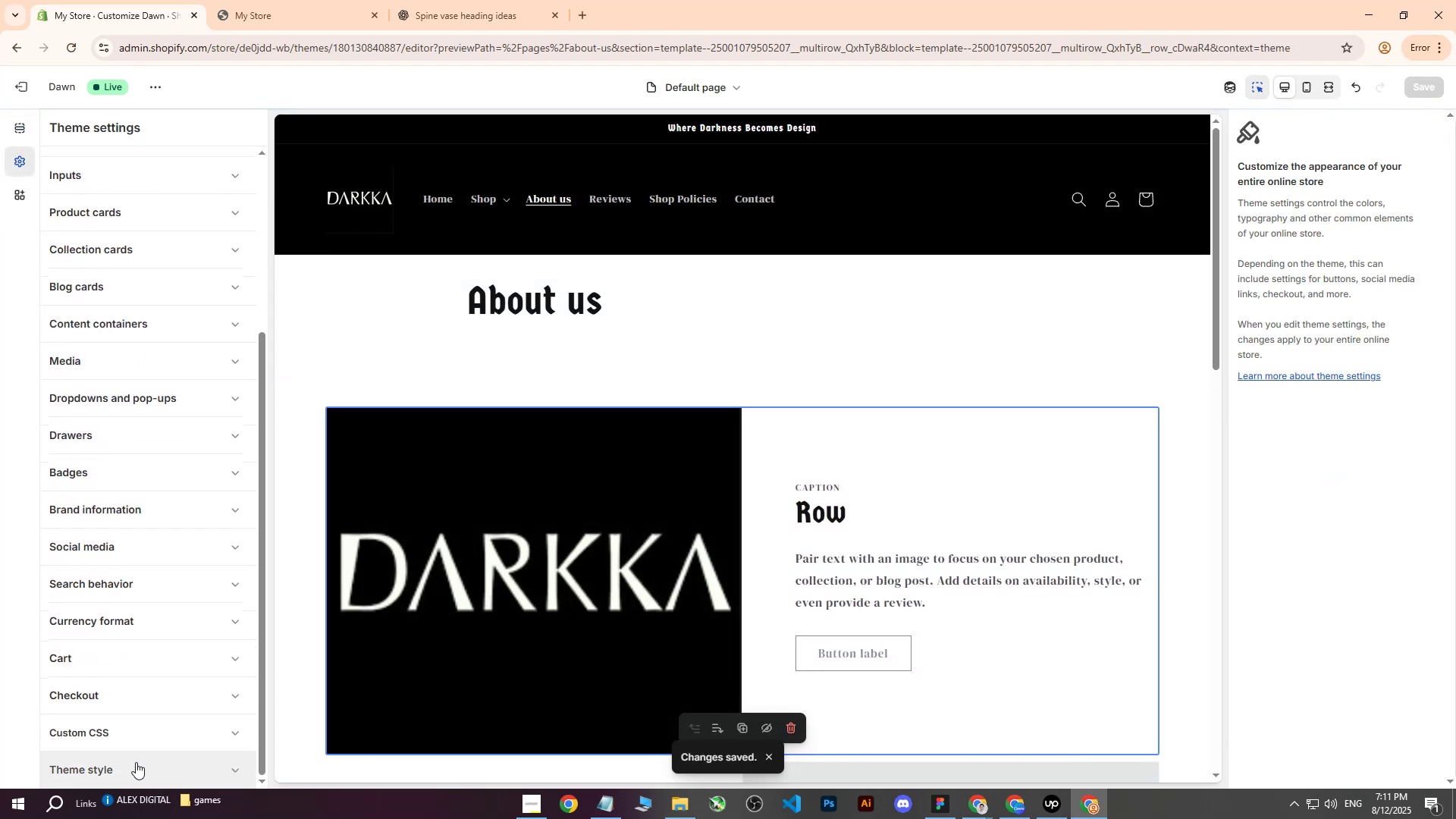 
left_click([136, 762])
 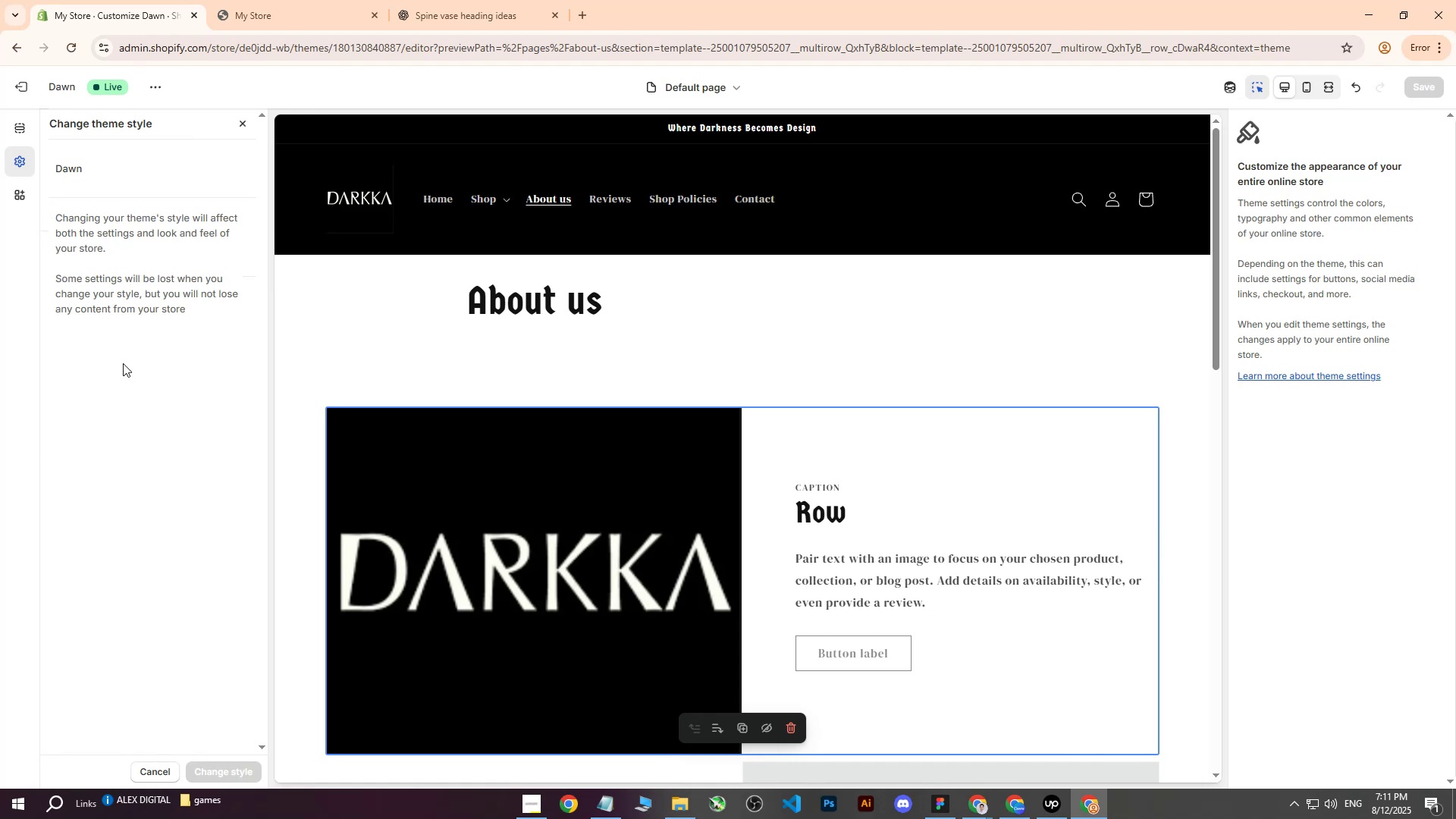 
 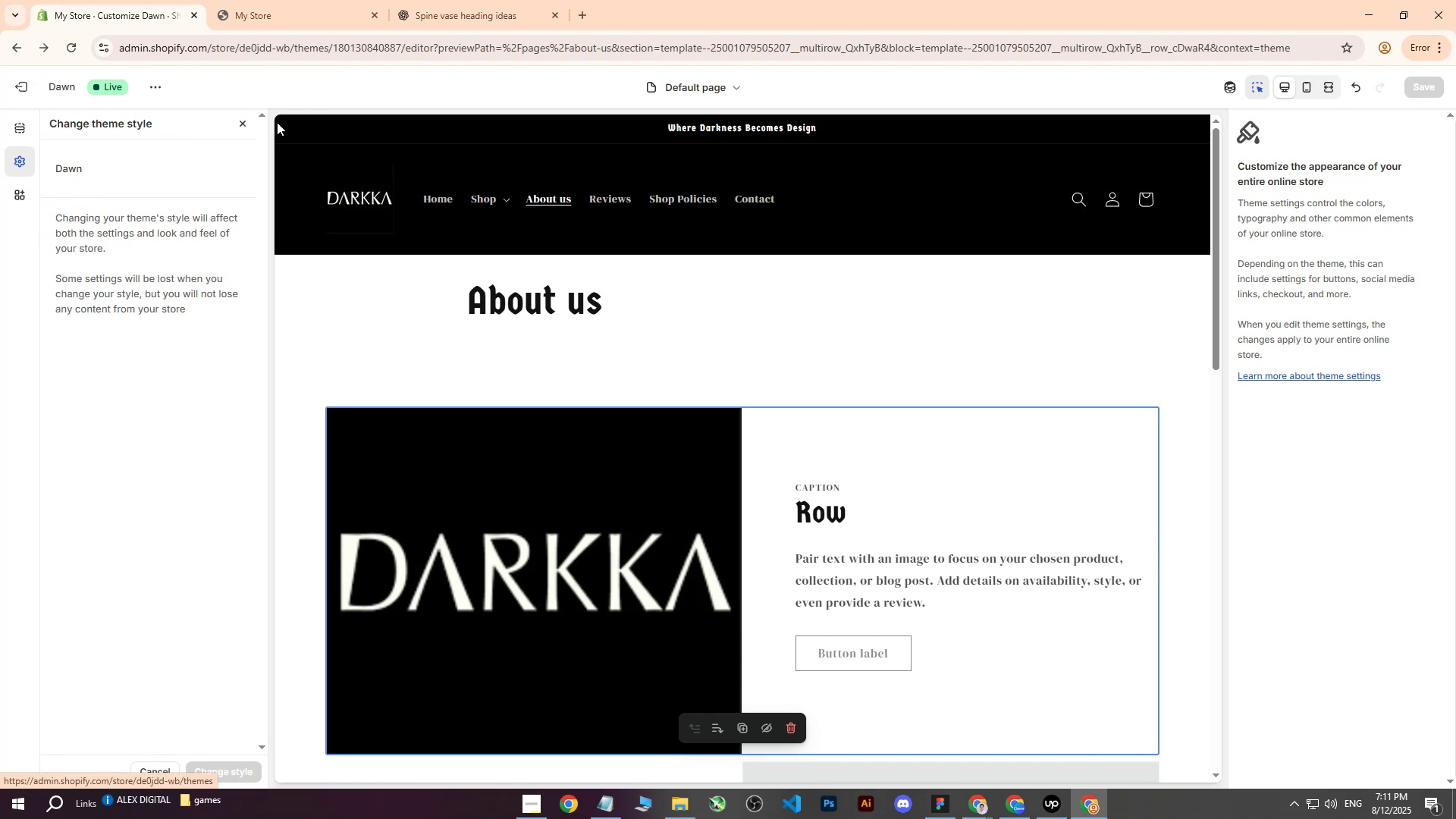 
scroll: coordinate [121, 292], scroll_direction: up, amount: 4.0
 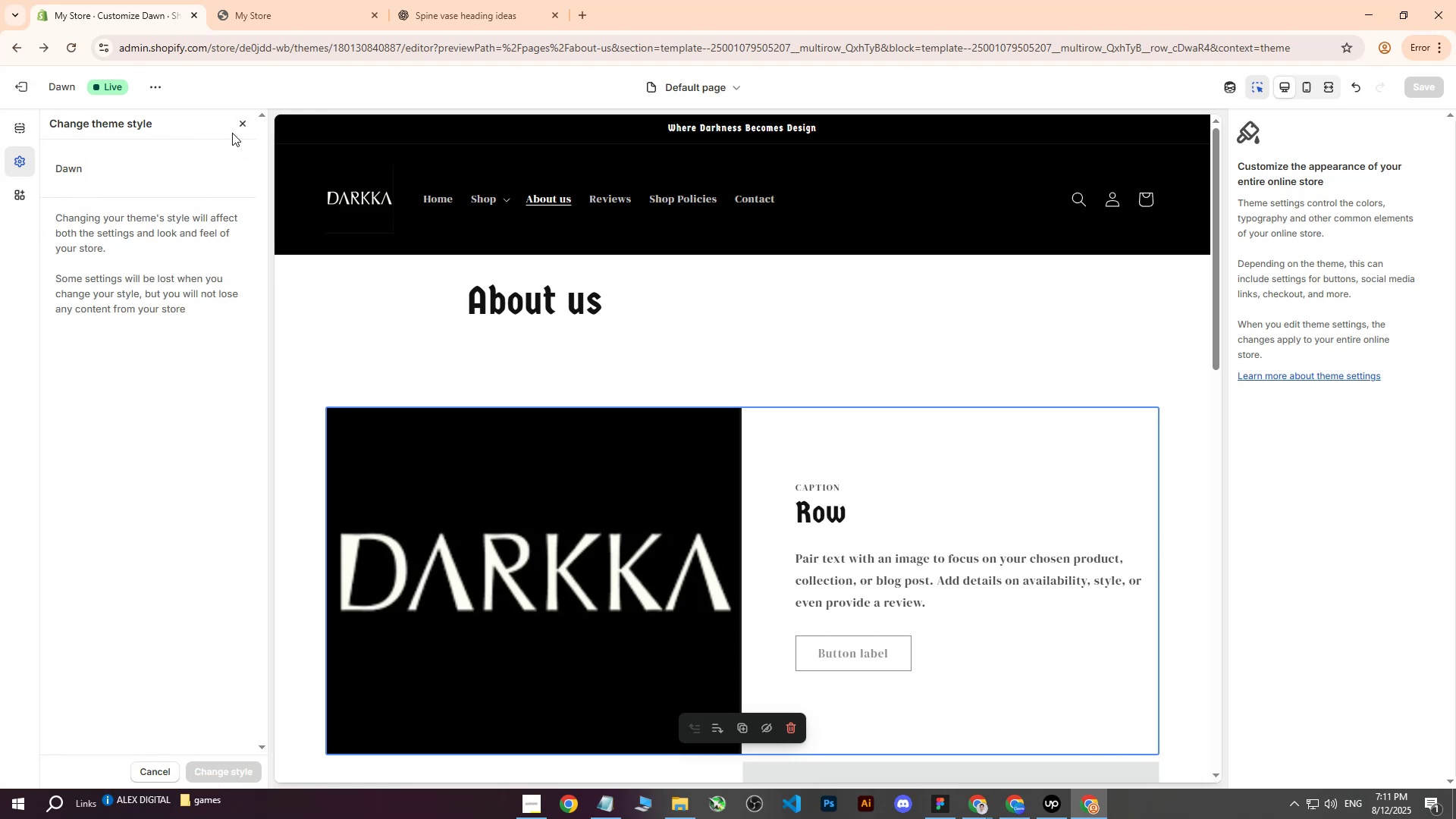 
left_click([238, 130])
 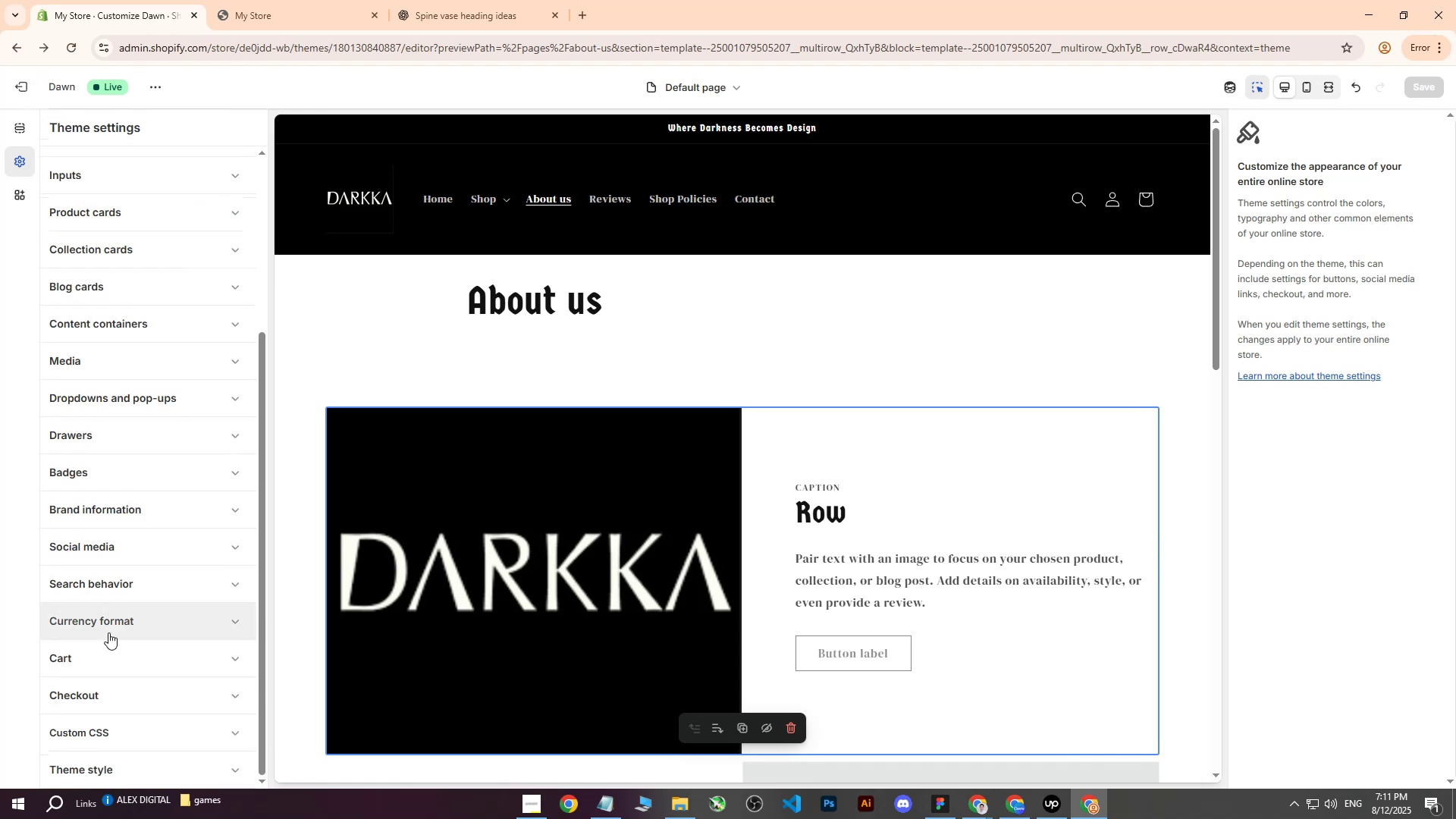 
scroll: coordinate [96, 653], scroll_direction: down, amount: 8.0
 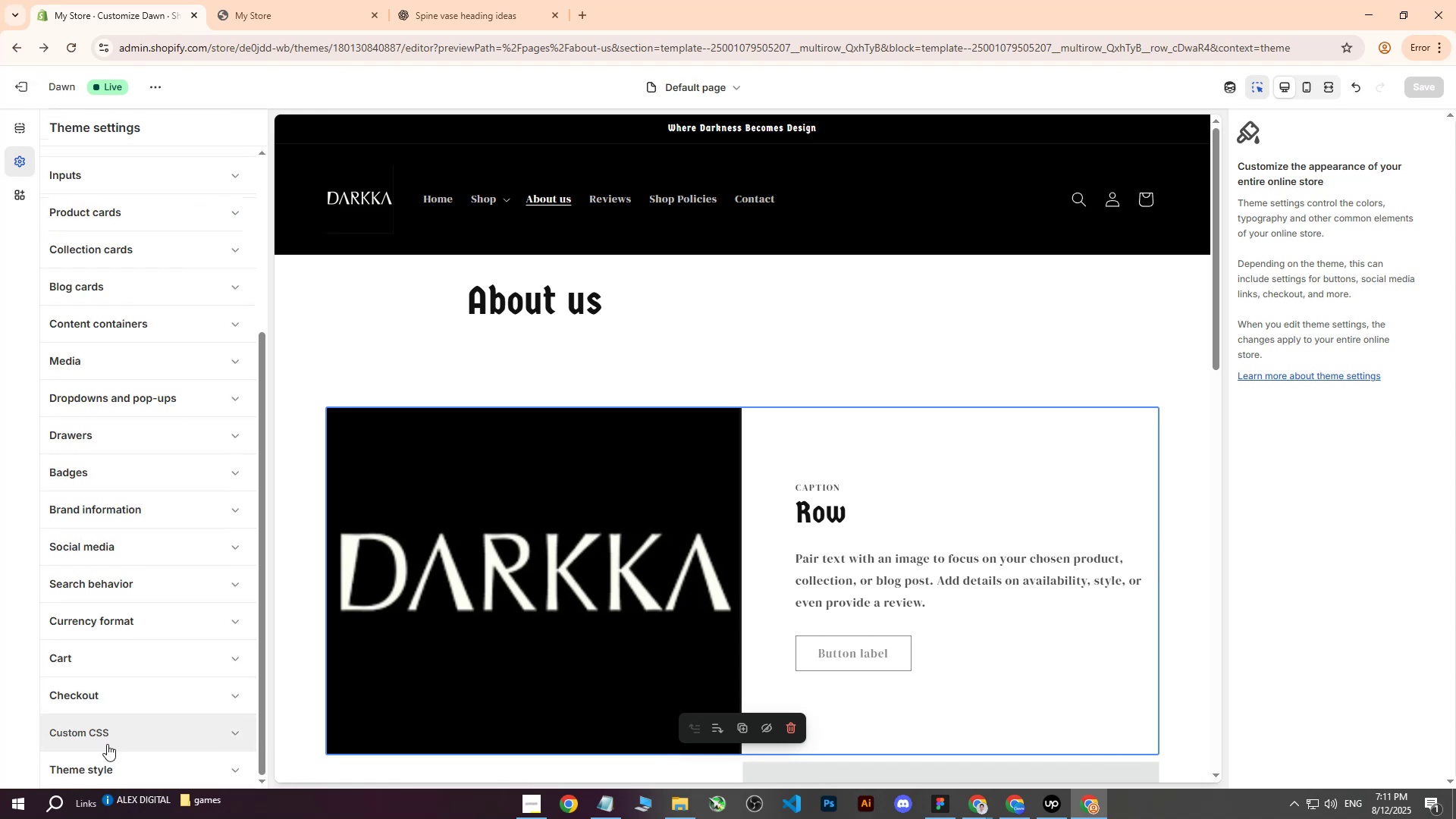 
left_click([113, 740])
 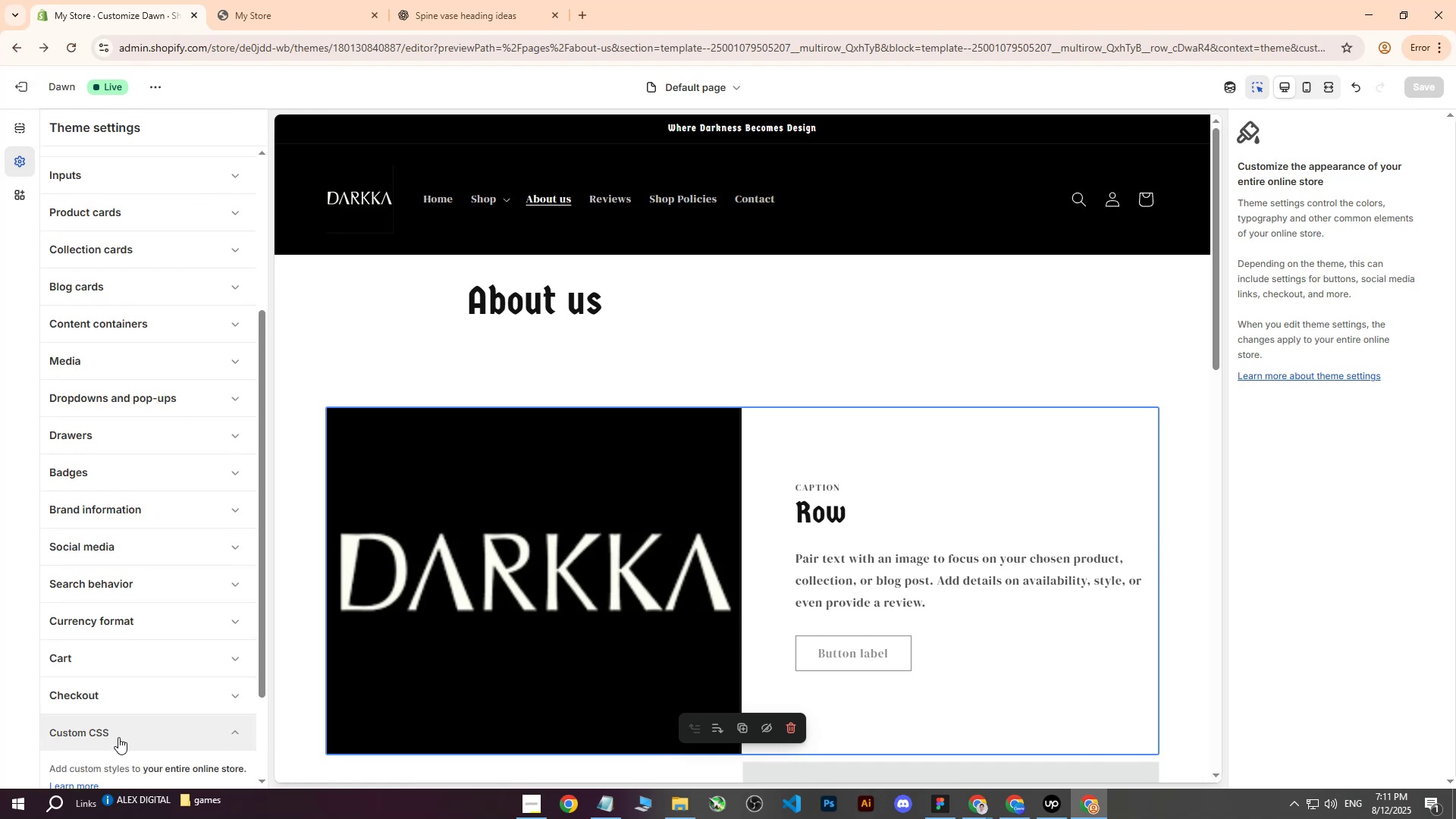 
scroll: coordinate [187, 657], scroll_direction: down, amount: 6.0
 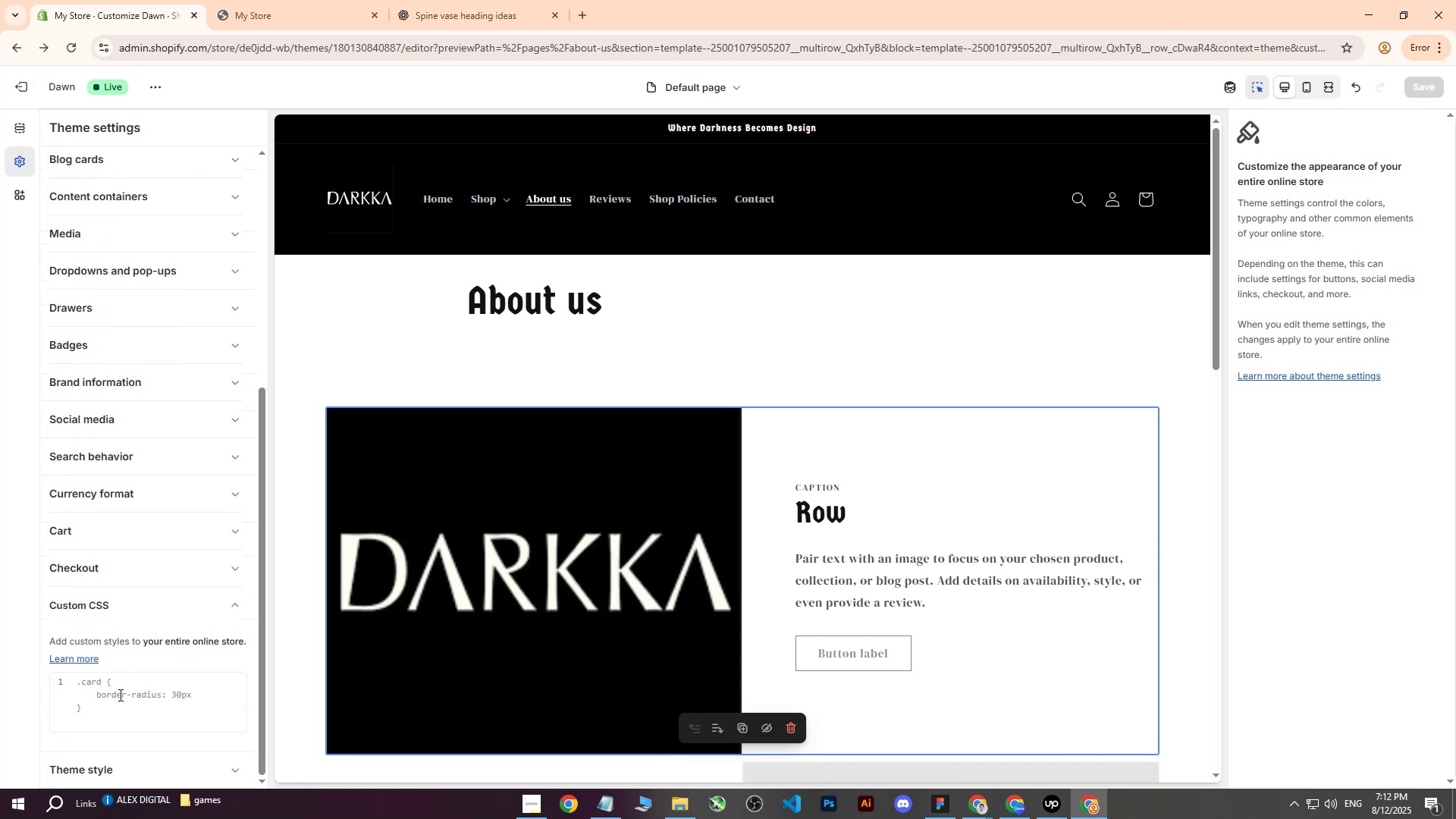 
left_click([119, 695])
 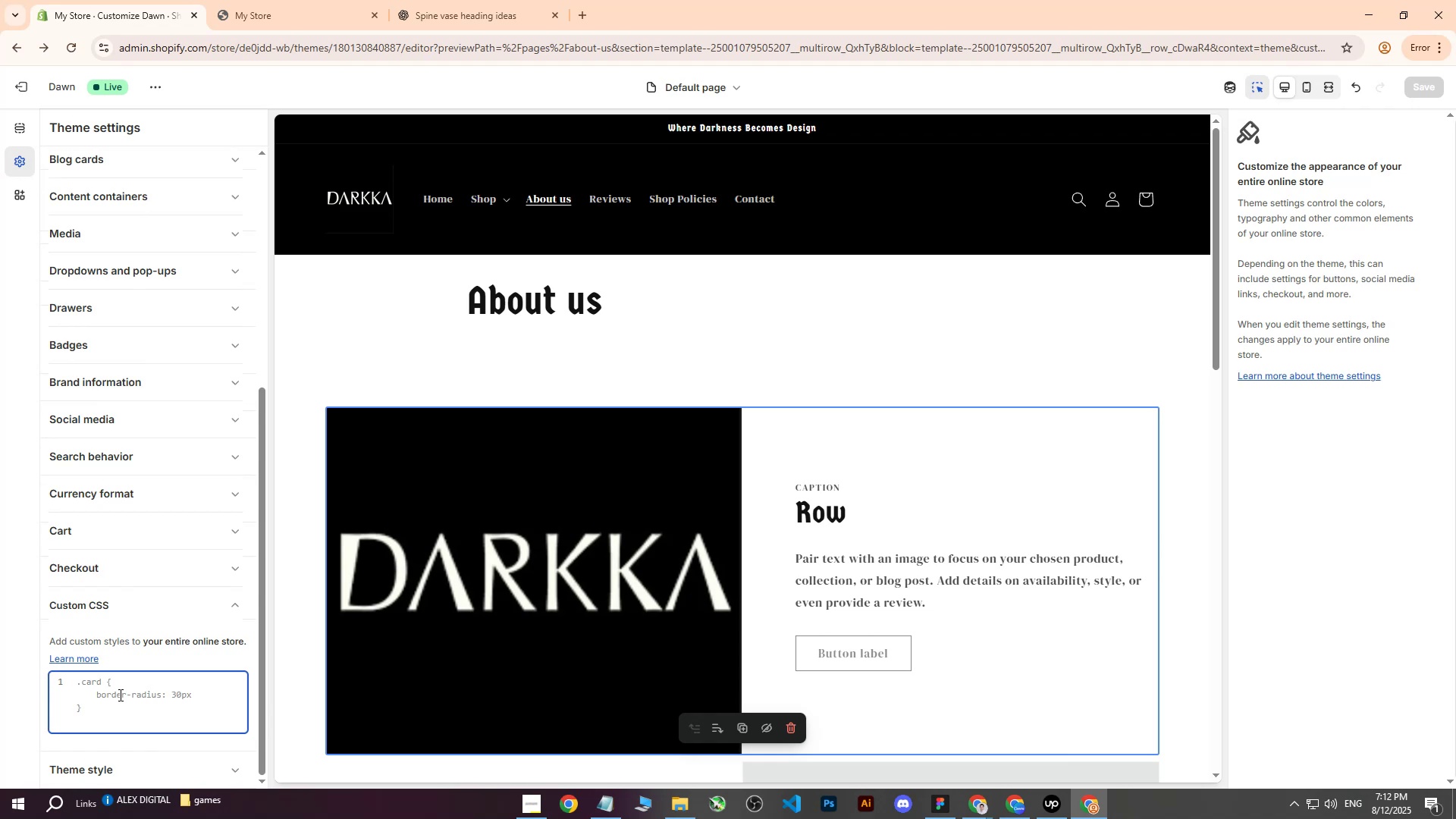 
type(.background()
key(Backspace)
type(()
key(Backspace)
type(P)
key(Backspace)
 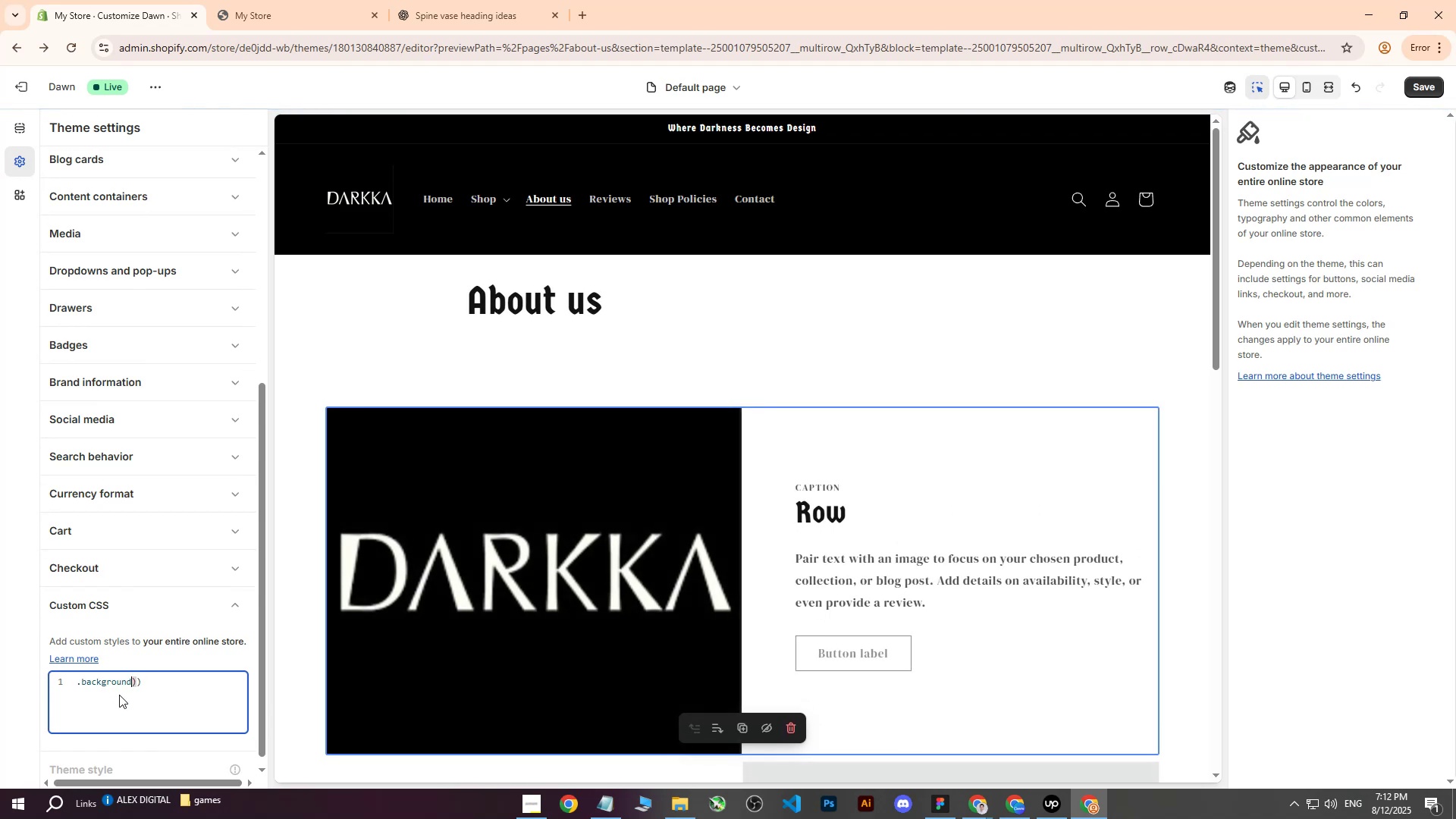 
key(ArrowRight)
 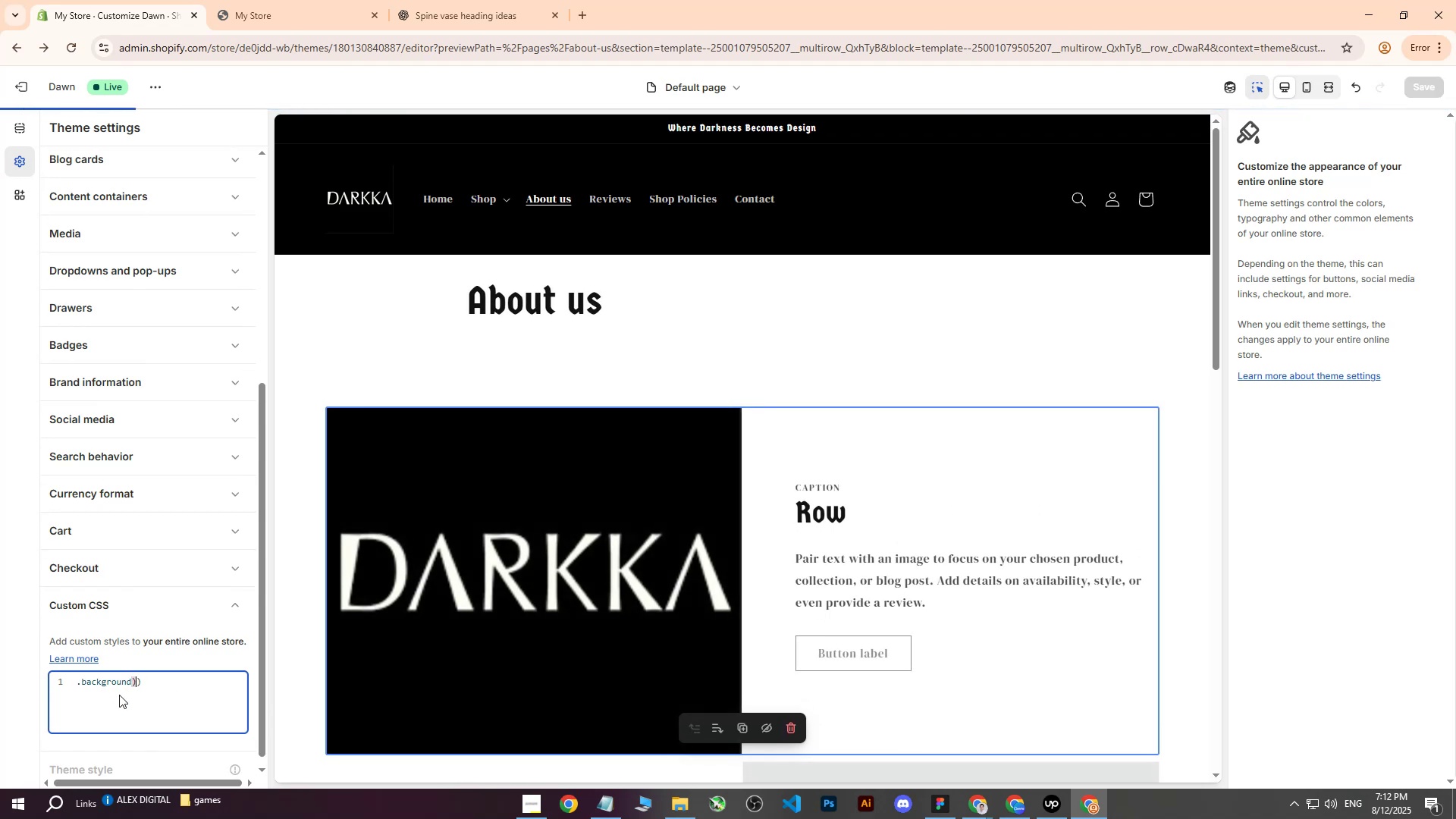 
key(ArrowRight)
 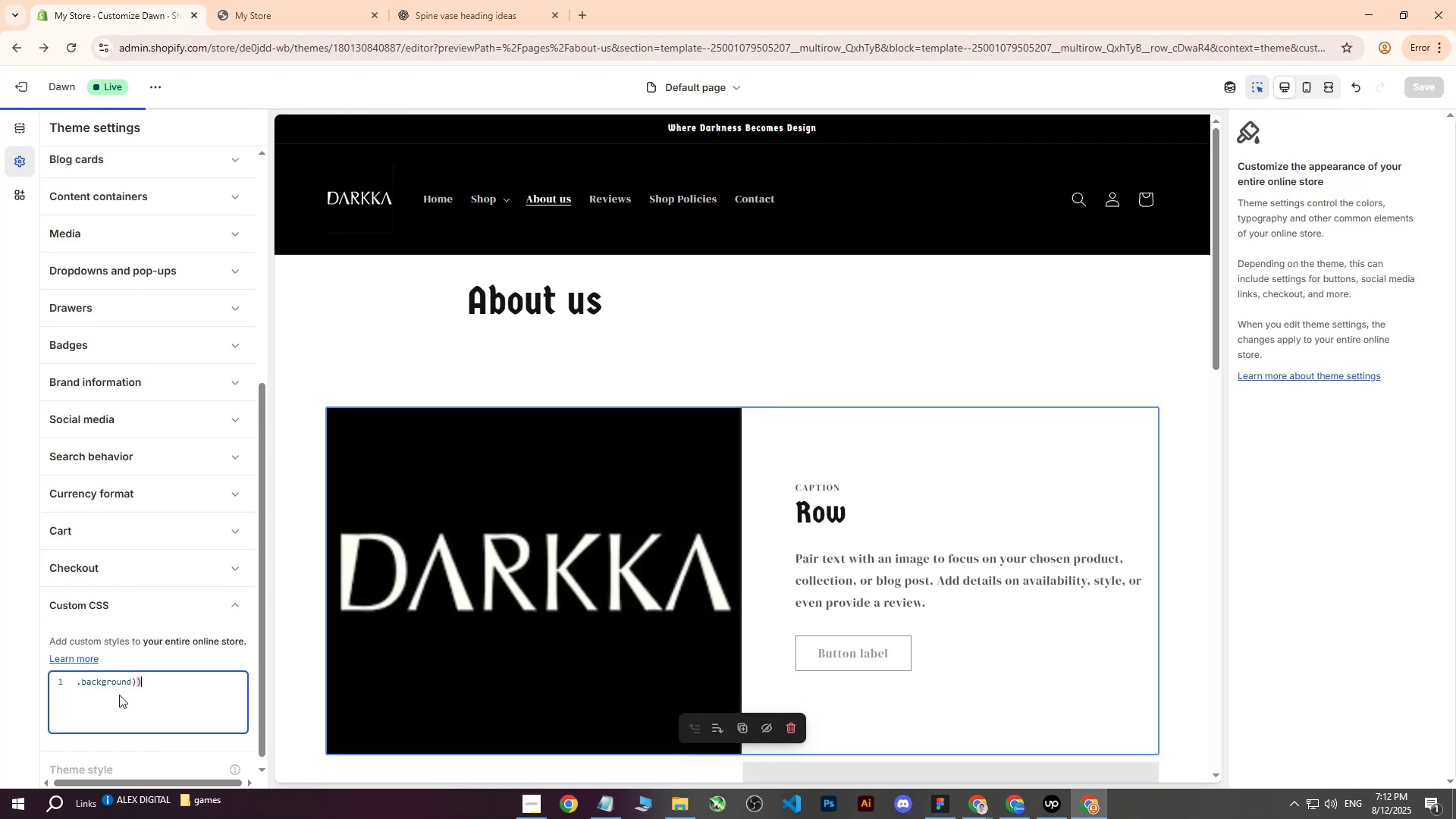 
key(Backspace)
key(Backspace)
type({color )
key(Backspace)
type(: black))
key(Backspace)
 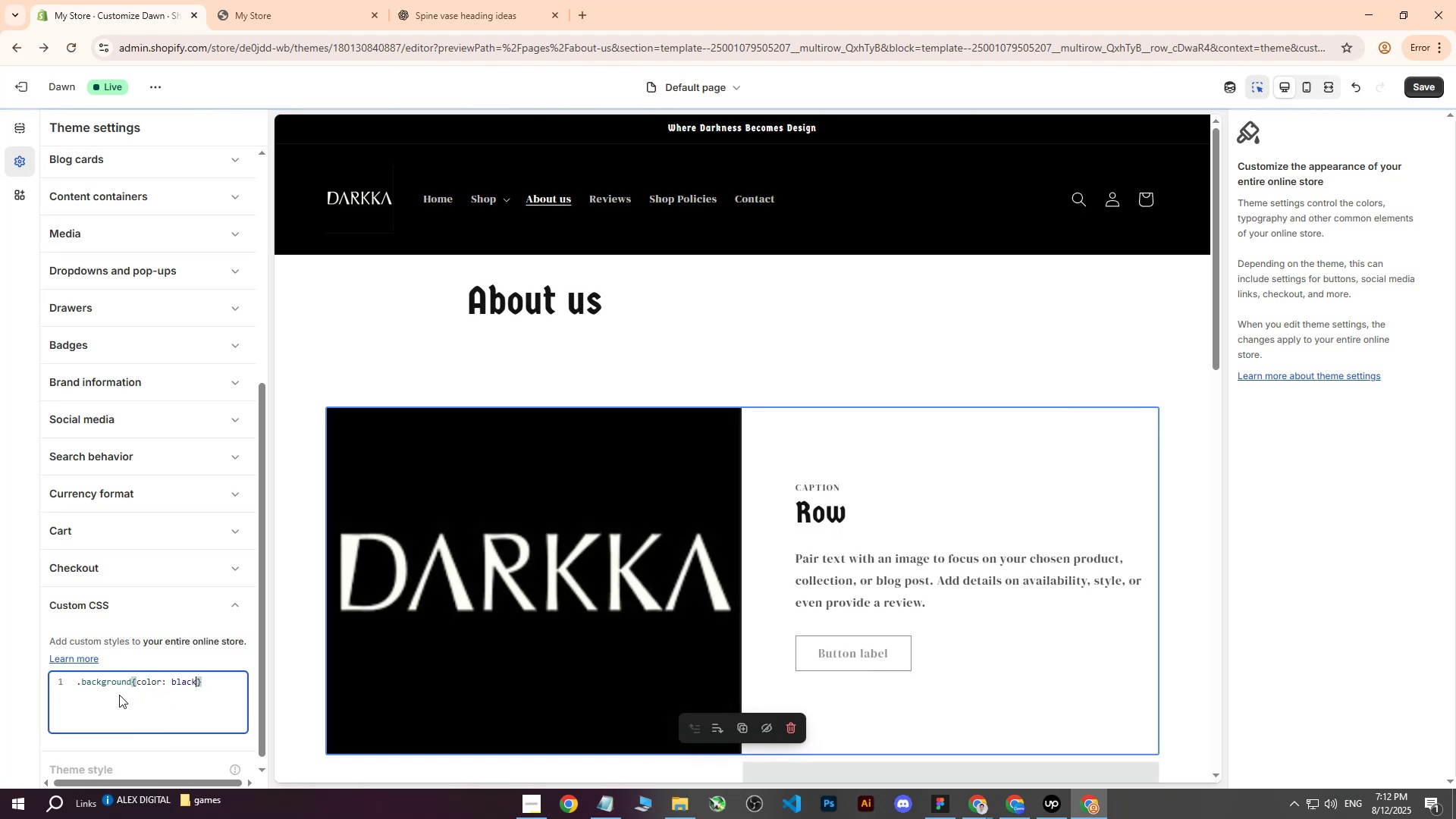 
left_click([210, 682])
 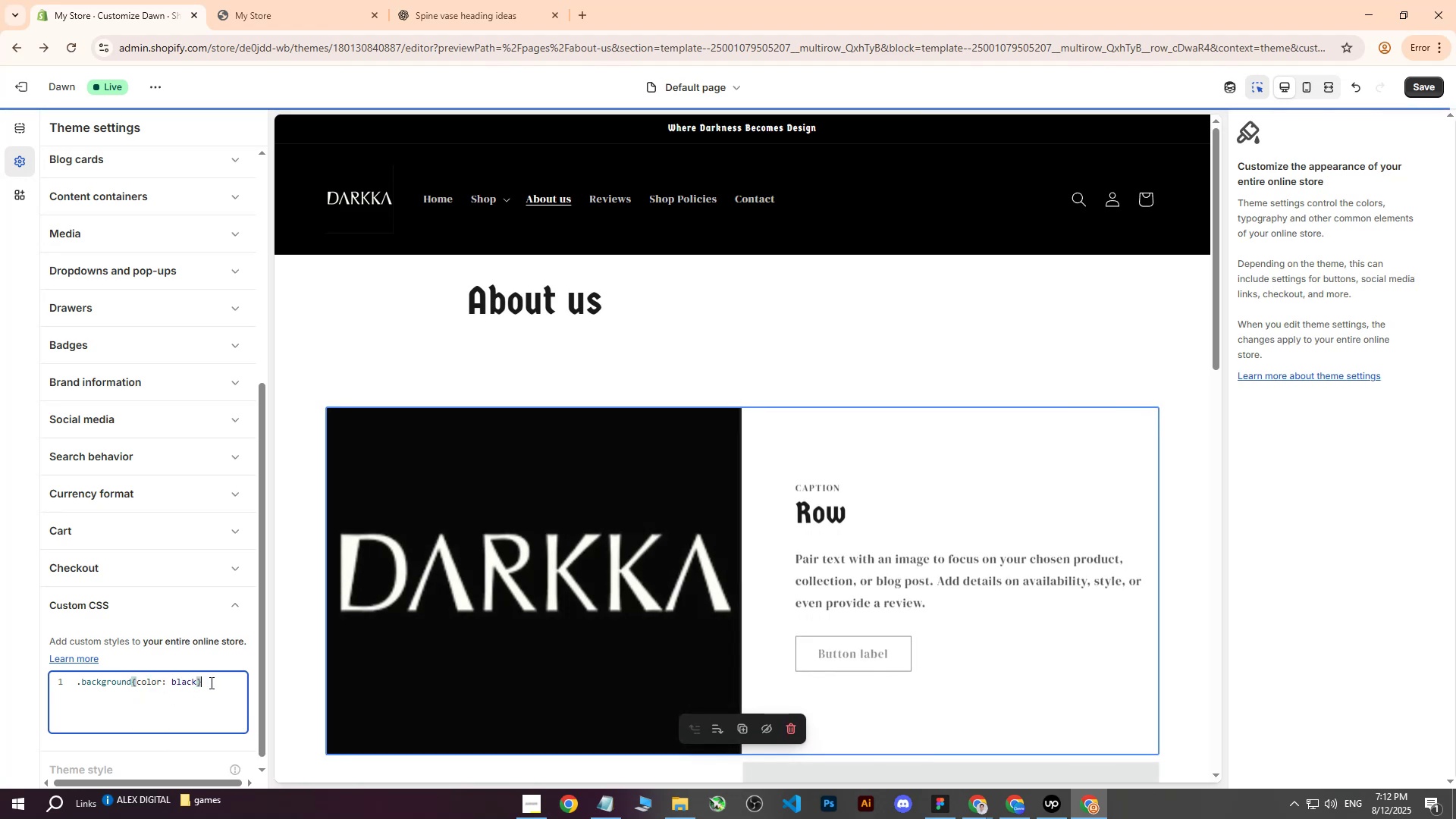 
key(Enter)
 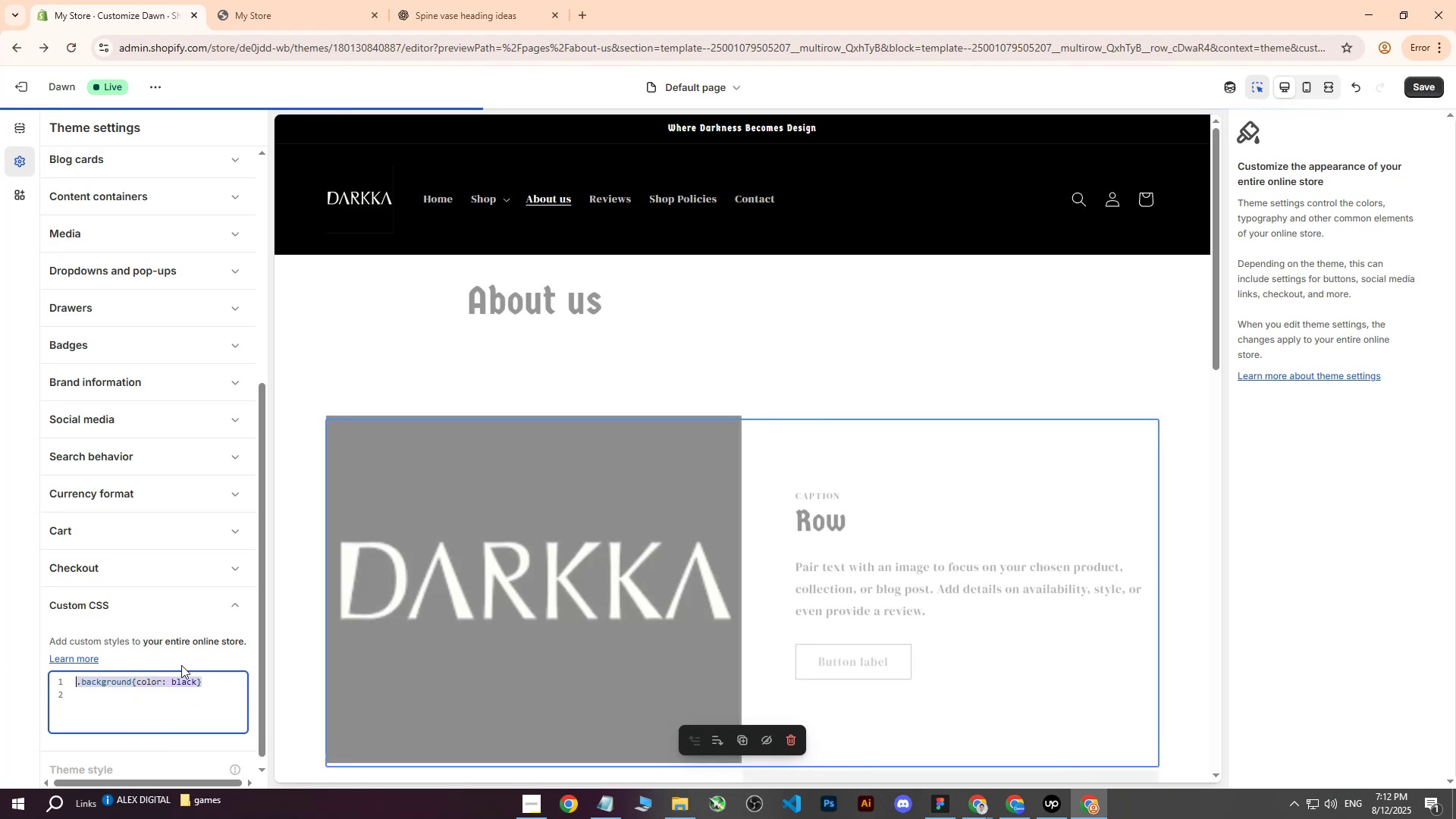 
key(Backspace)
 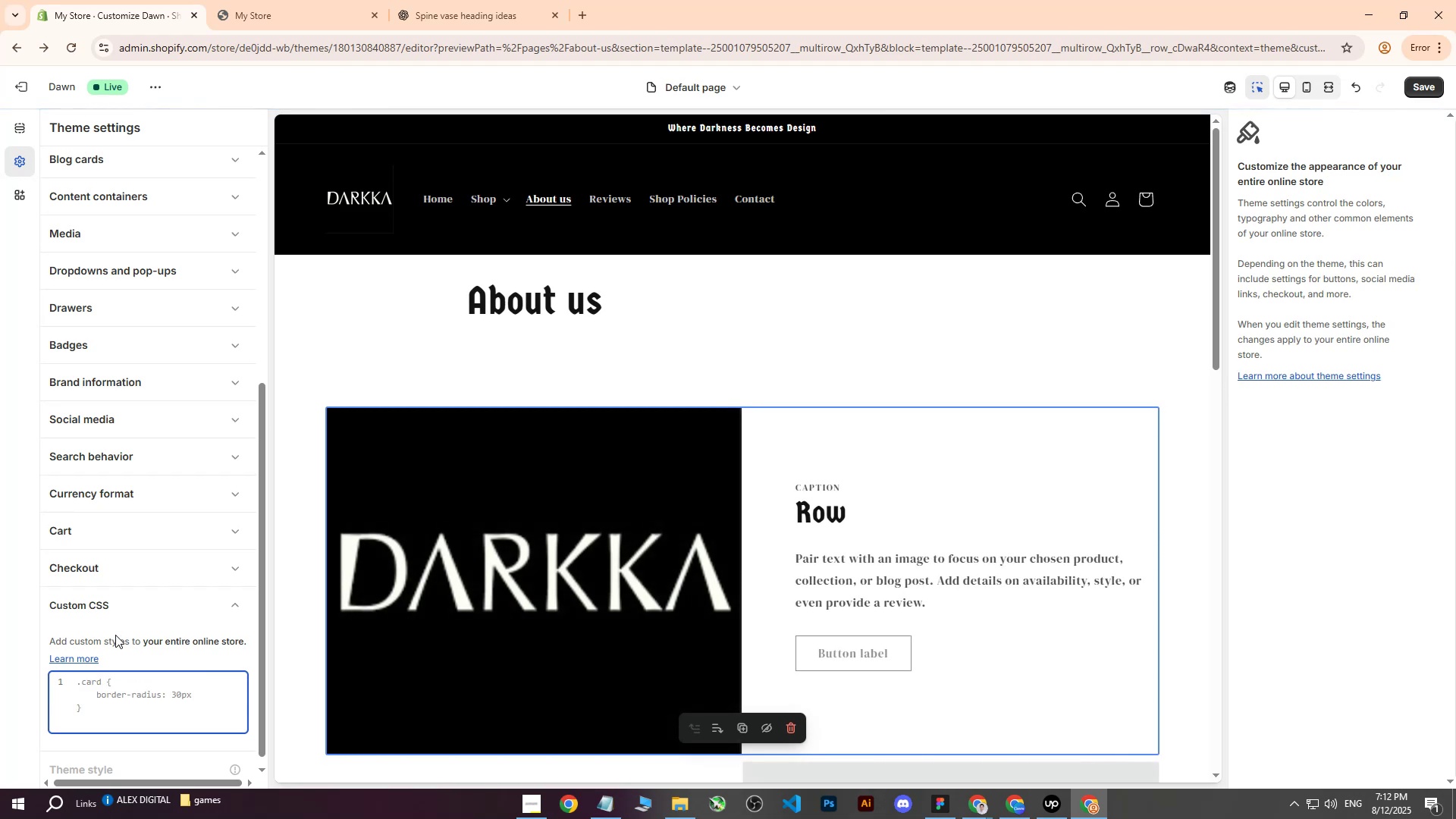 
left_click([137, 606])
 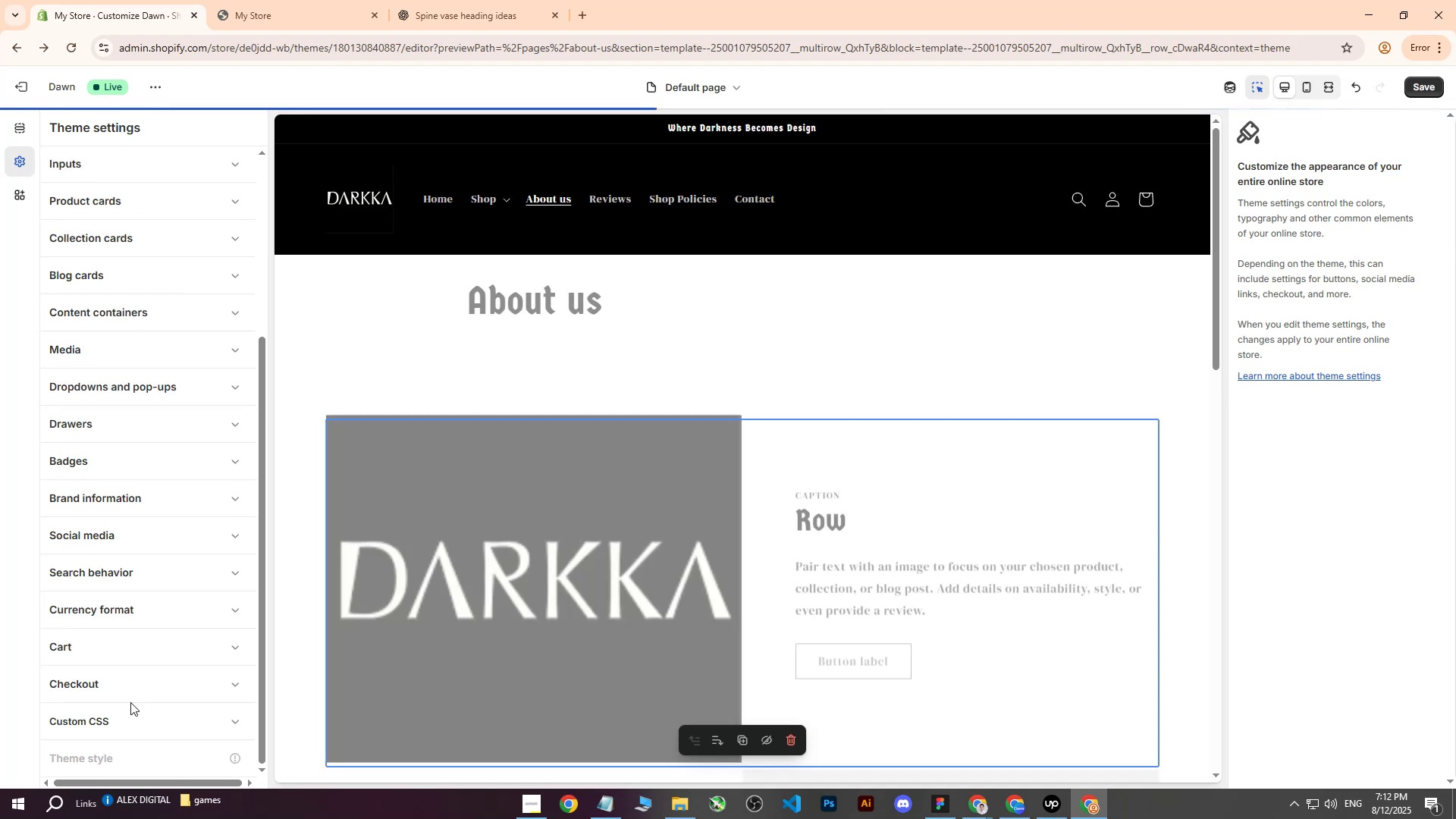 
scroll: coordinate [130, 702], scroll_direction: up, amount: 1.0
 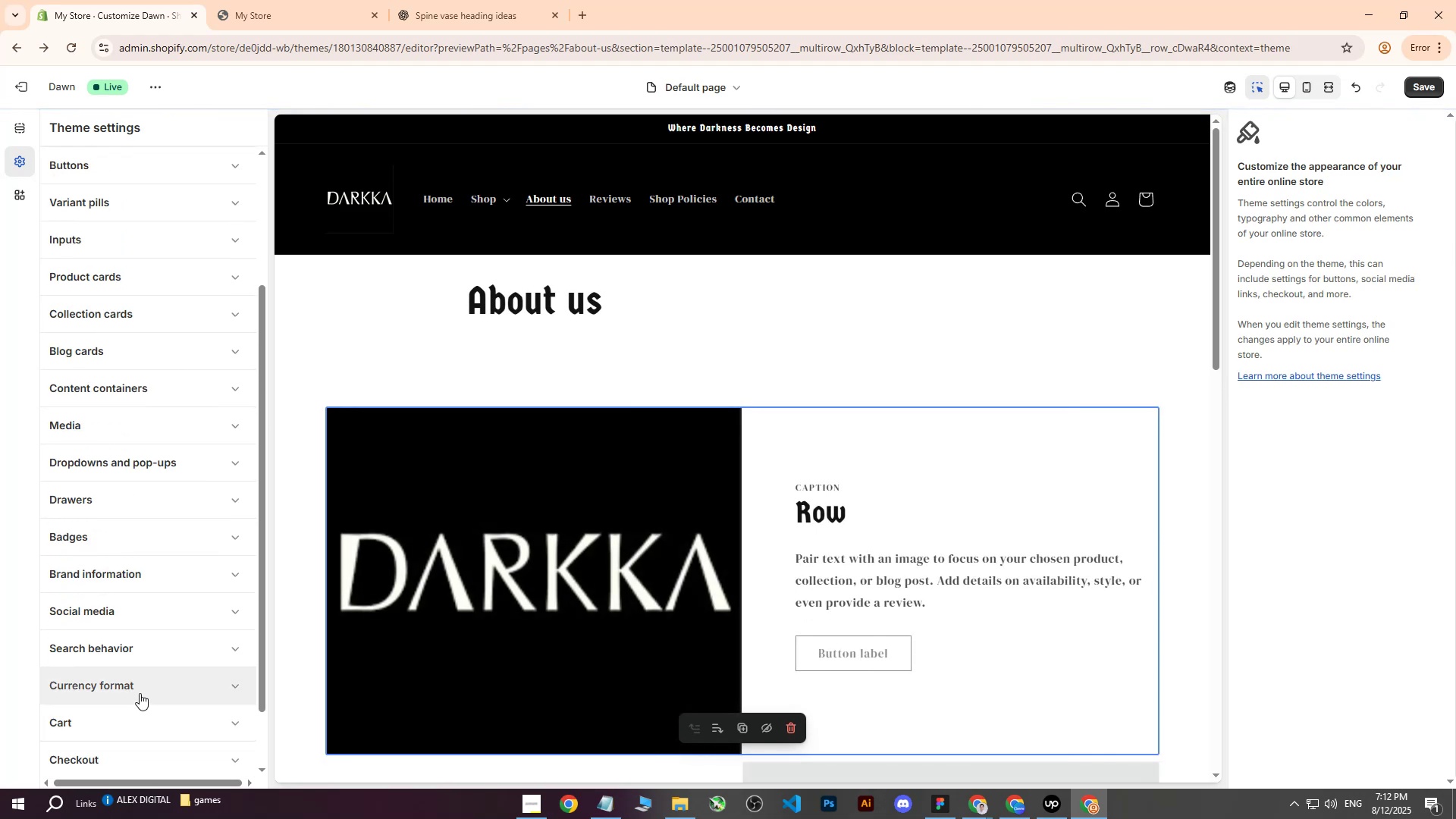 
left_click([147, 676])
 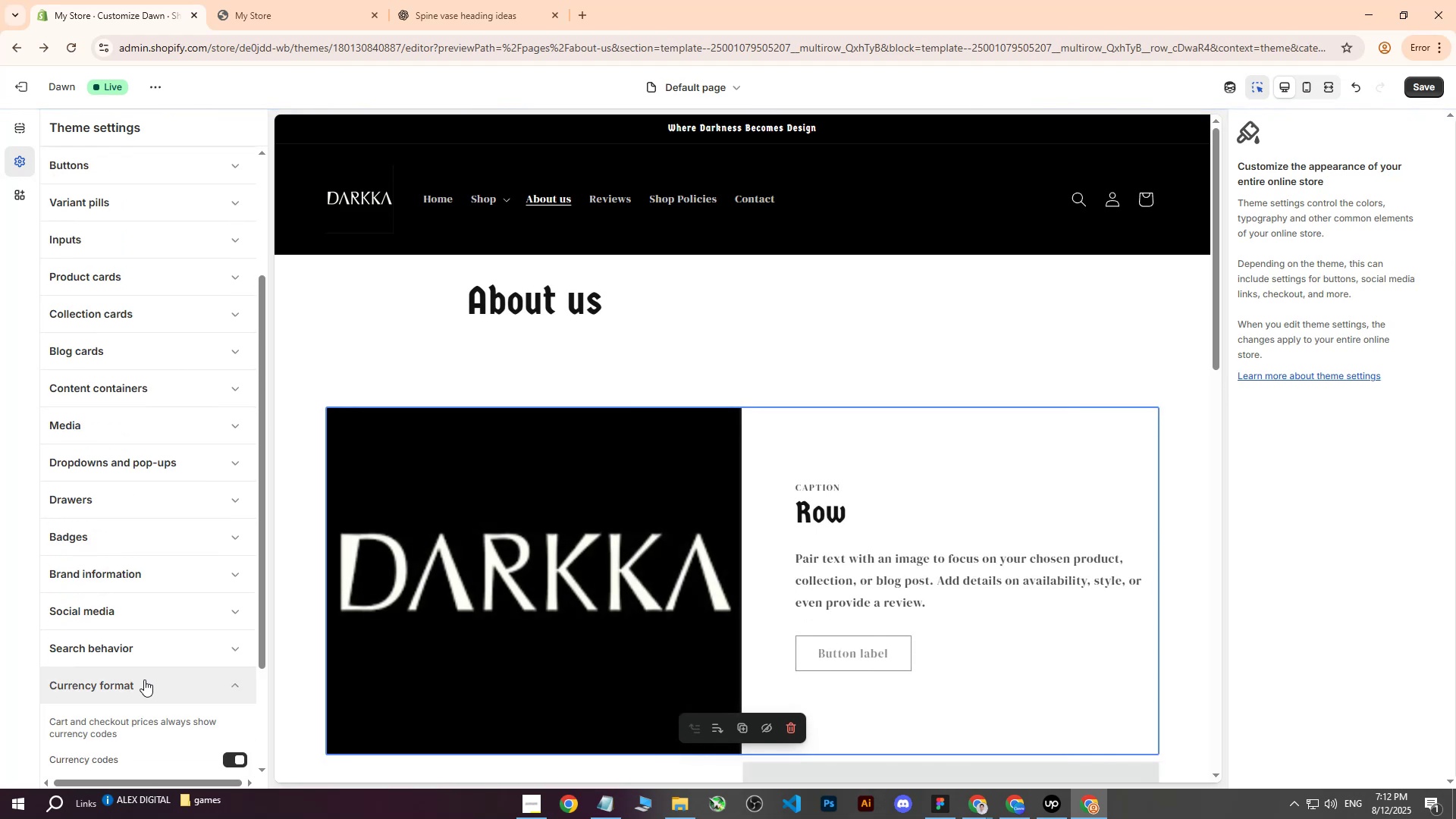 
scroll: coordinate [144, 679], scroll_direction: down, amount: 2.0
 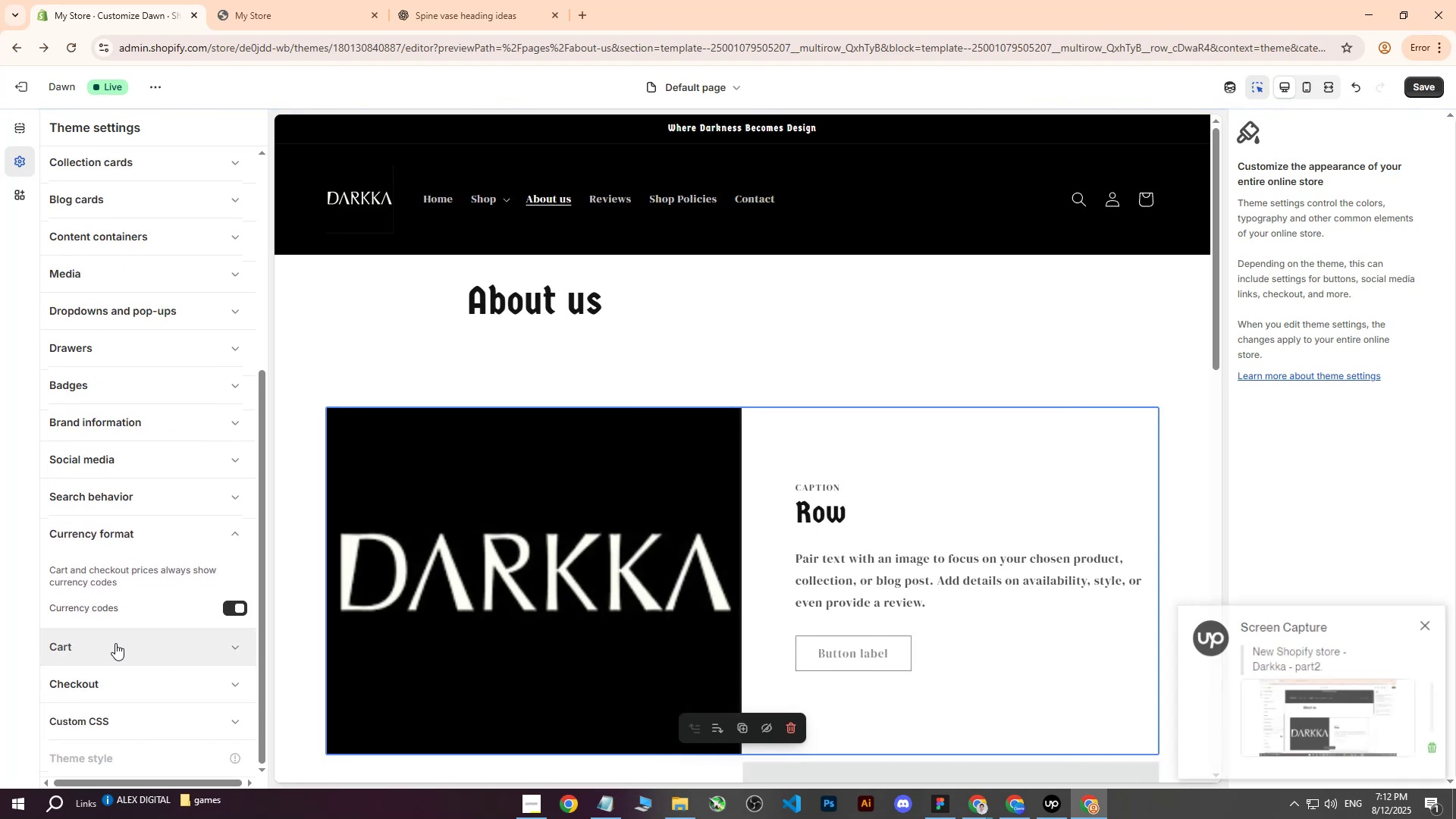 
left_click([108, 650])
 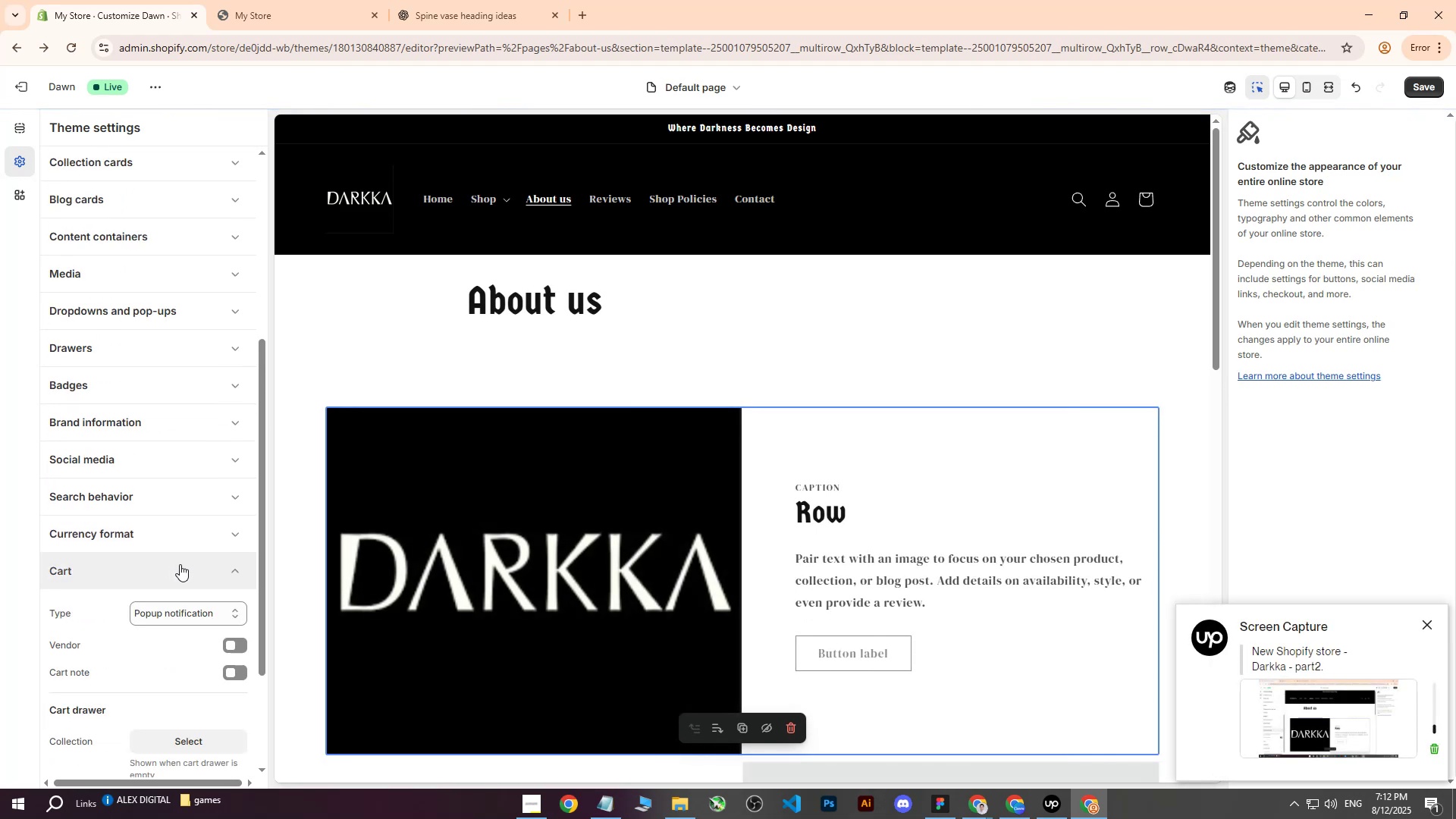 
scroll: coordinate [191, 549], scroll_direction: down, amount: 1.0
 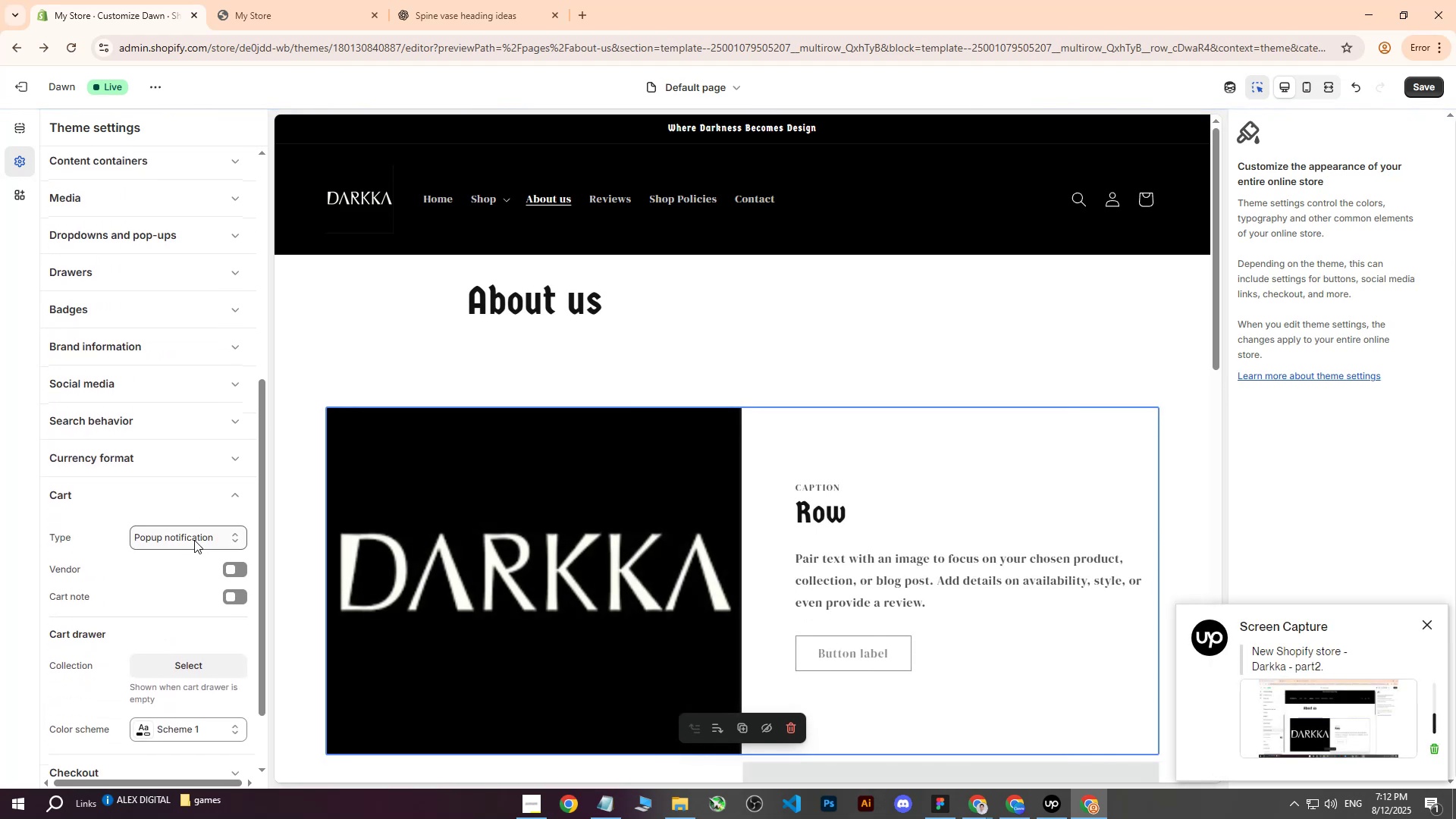 
left_click([237, 536])
 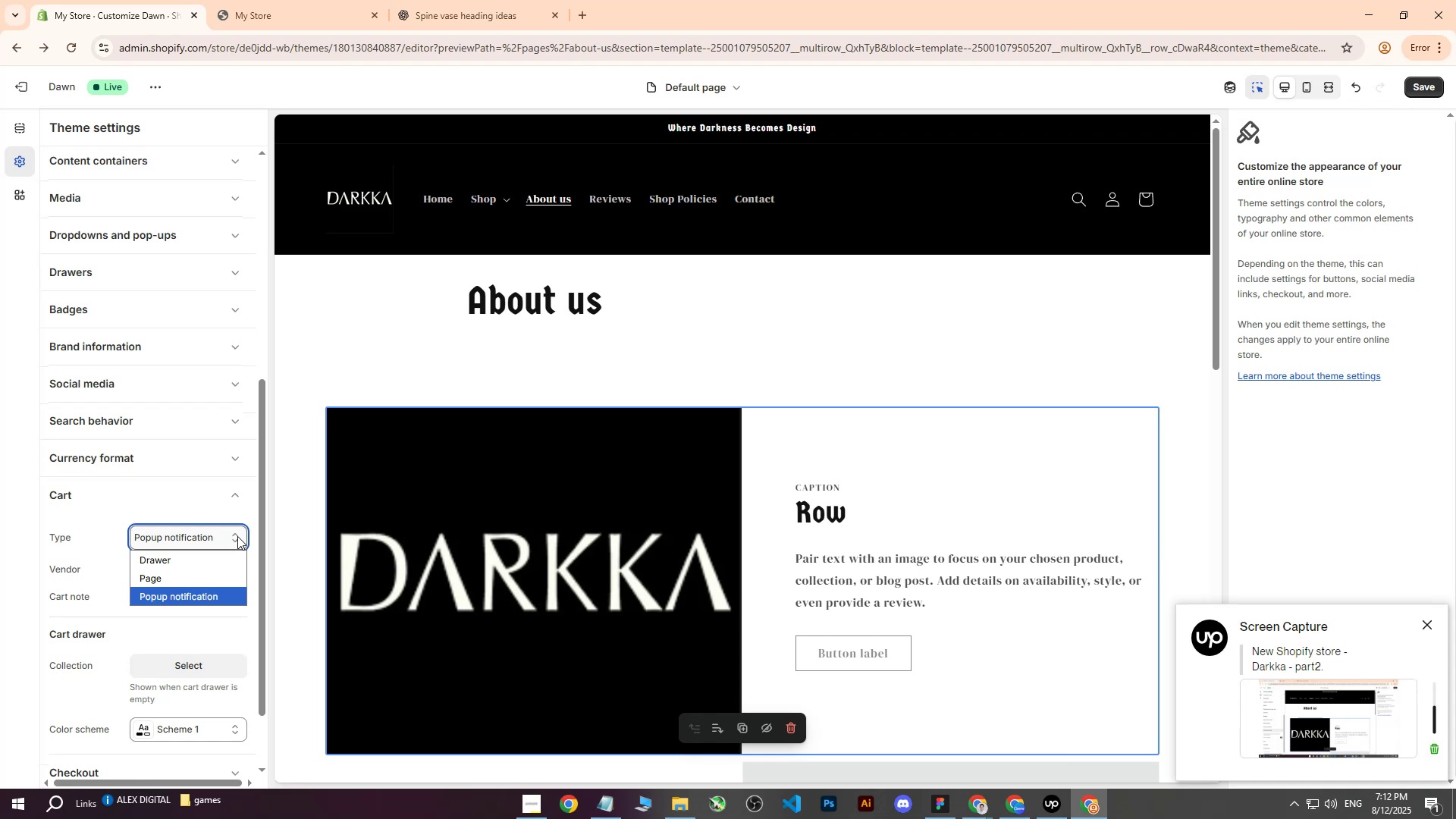 
left_click([237, 536])
 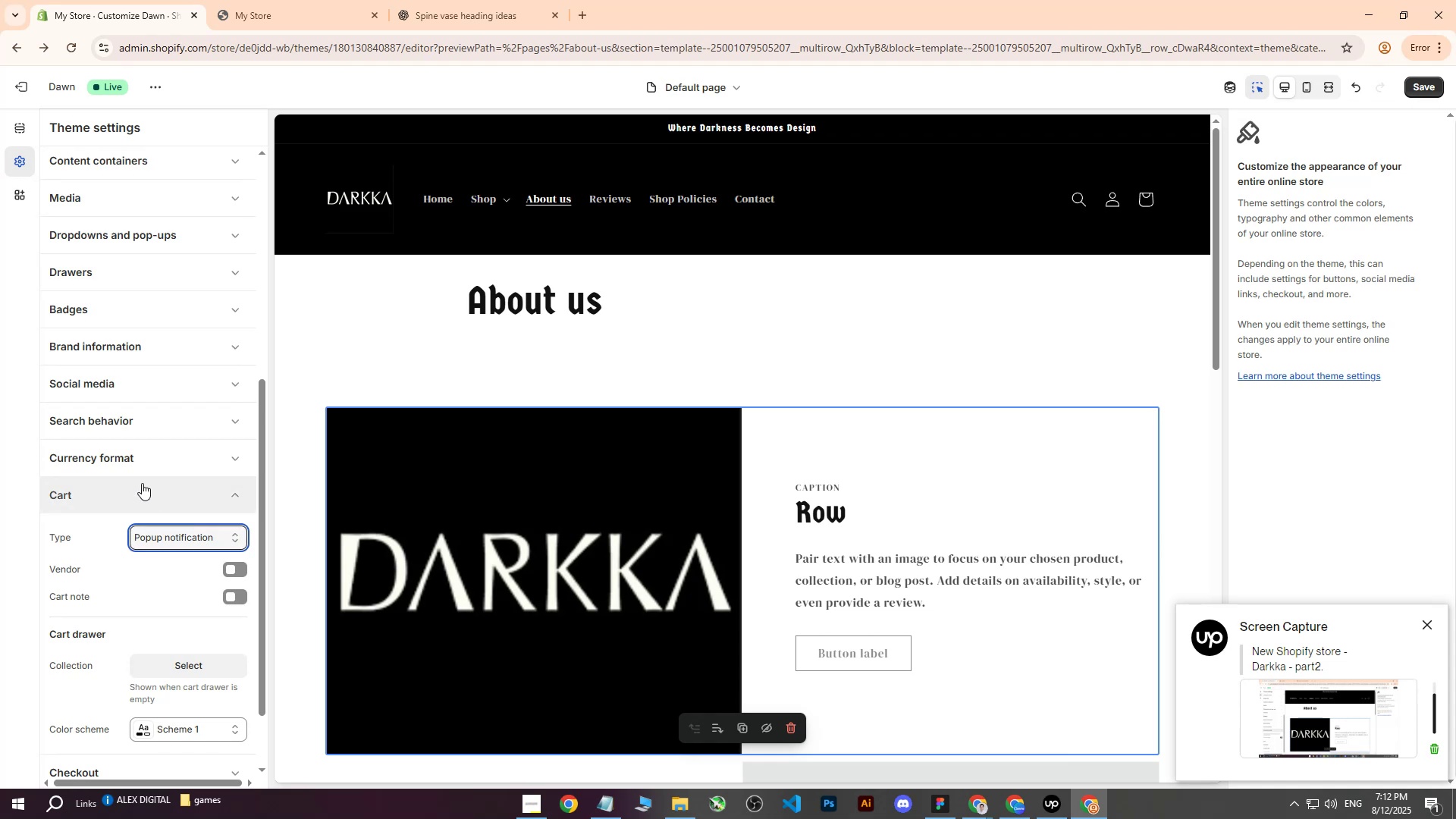 
left_click([136, 488])
 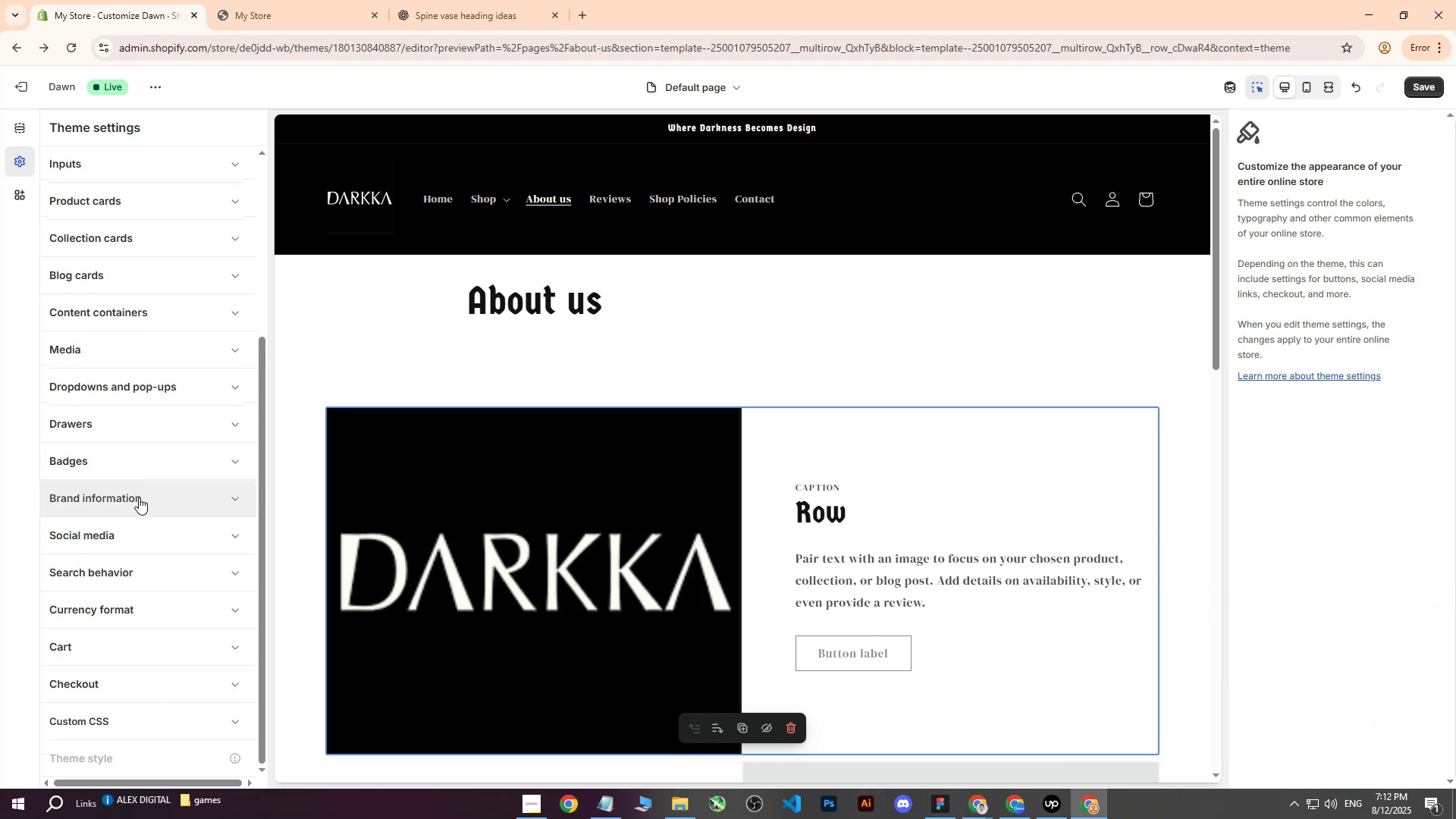 
scroll: coordinate [146, 460], scroll_direction: up, amount: 5.0
 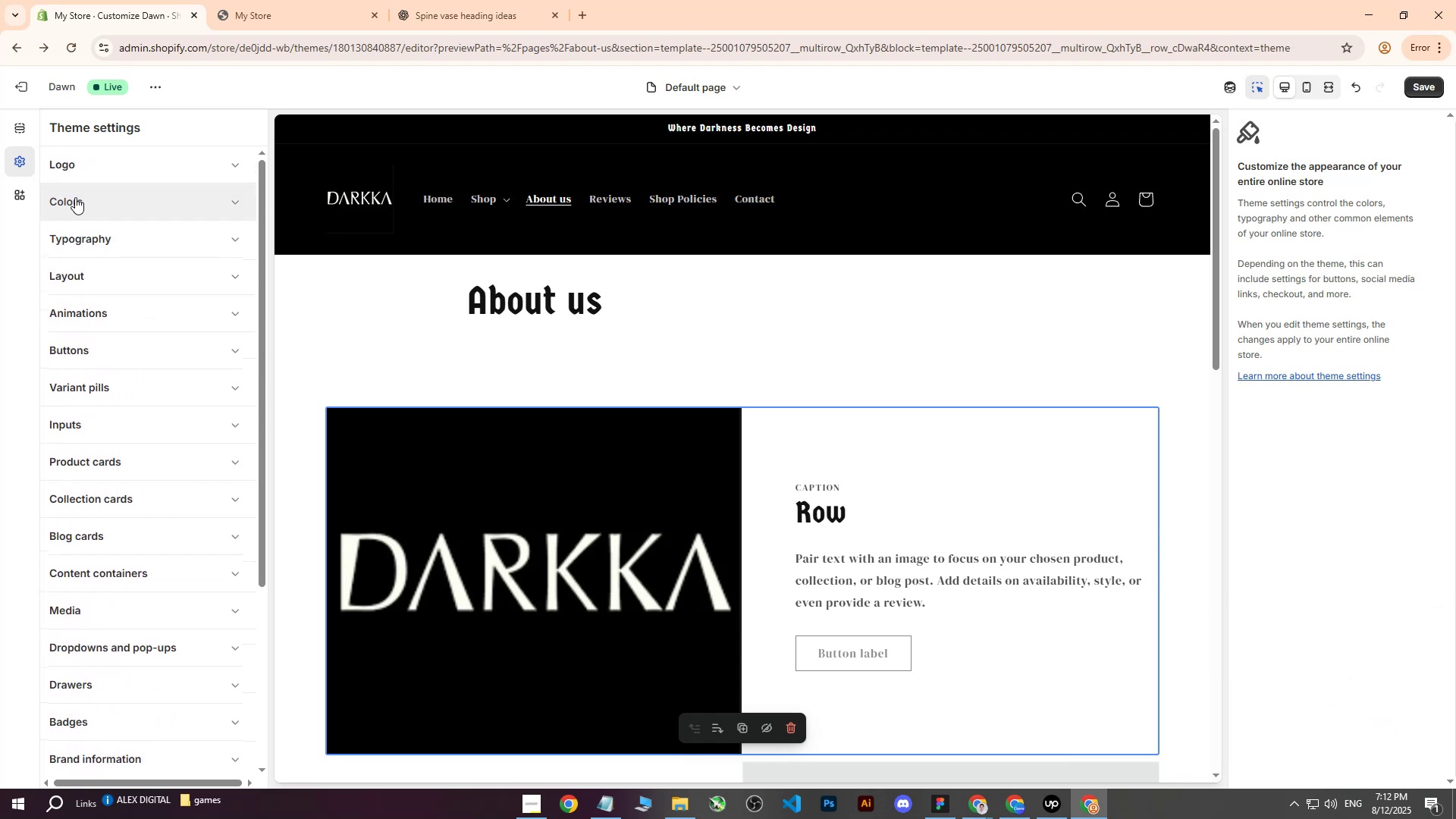 
left_click([80, 201])
 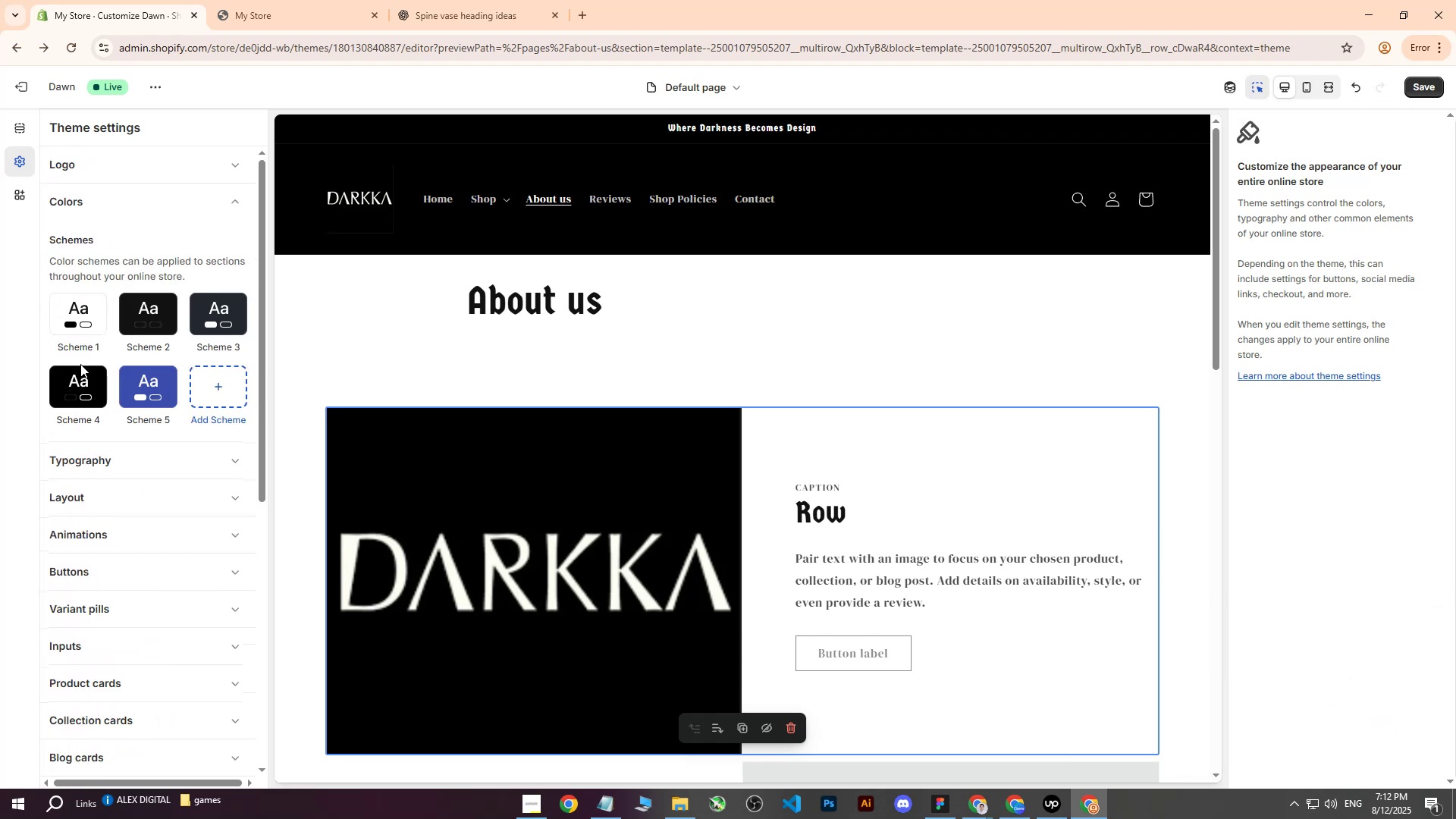 
left_click([67, 388])
 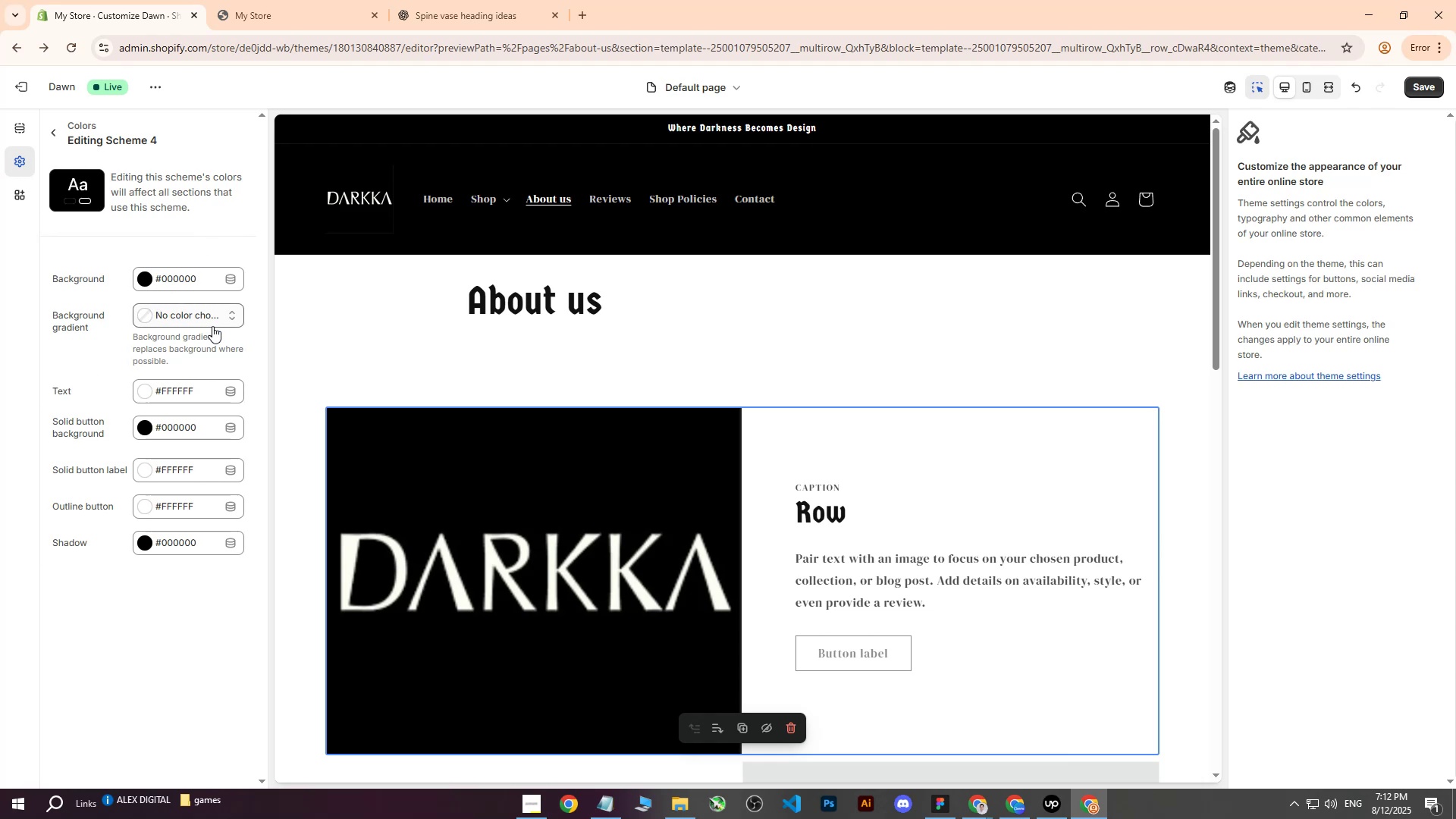 
wait(5.46)
 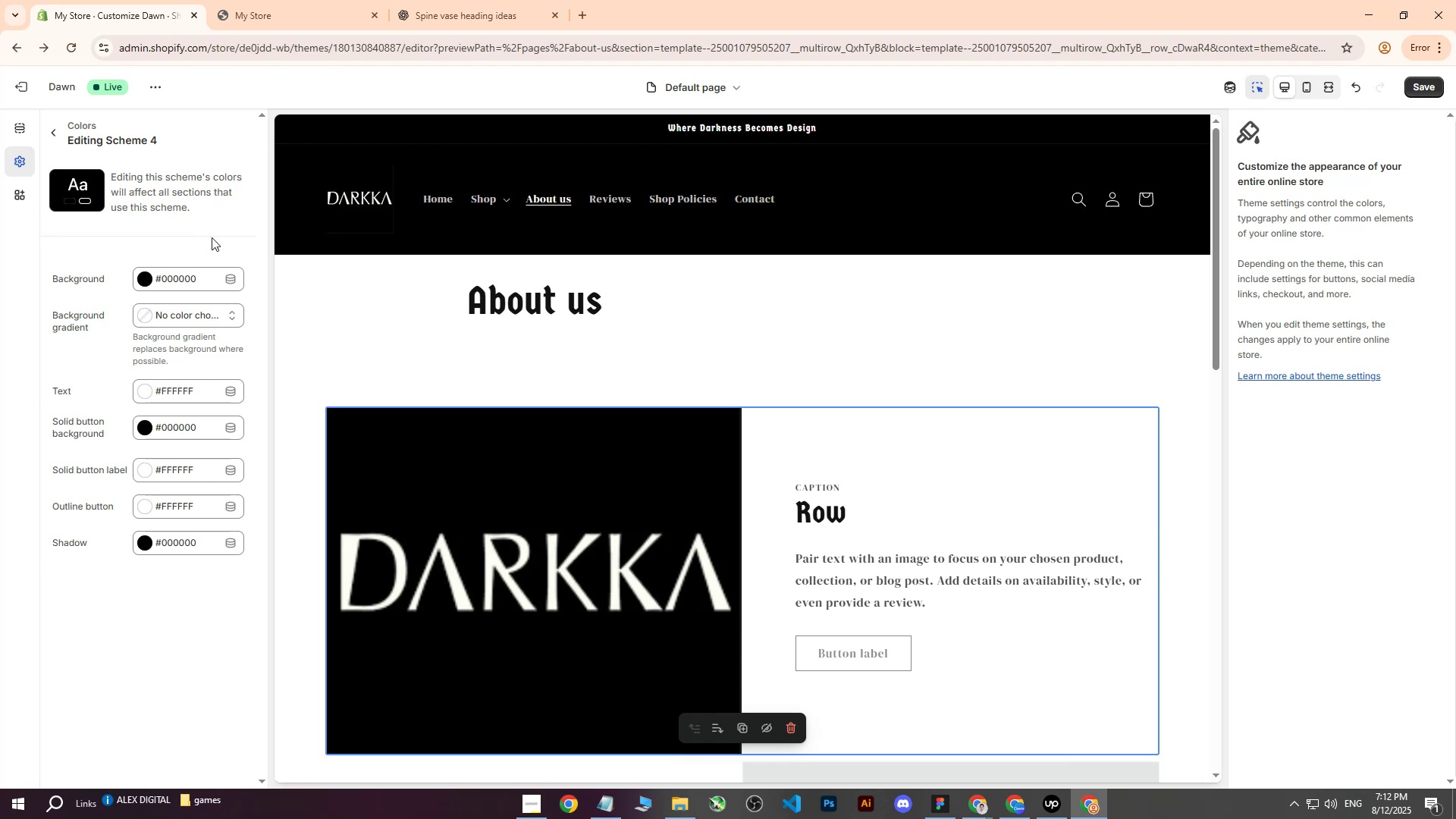 
left_click([143, 689])
 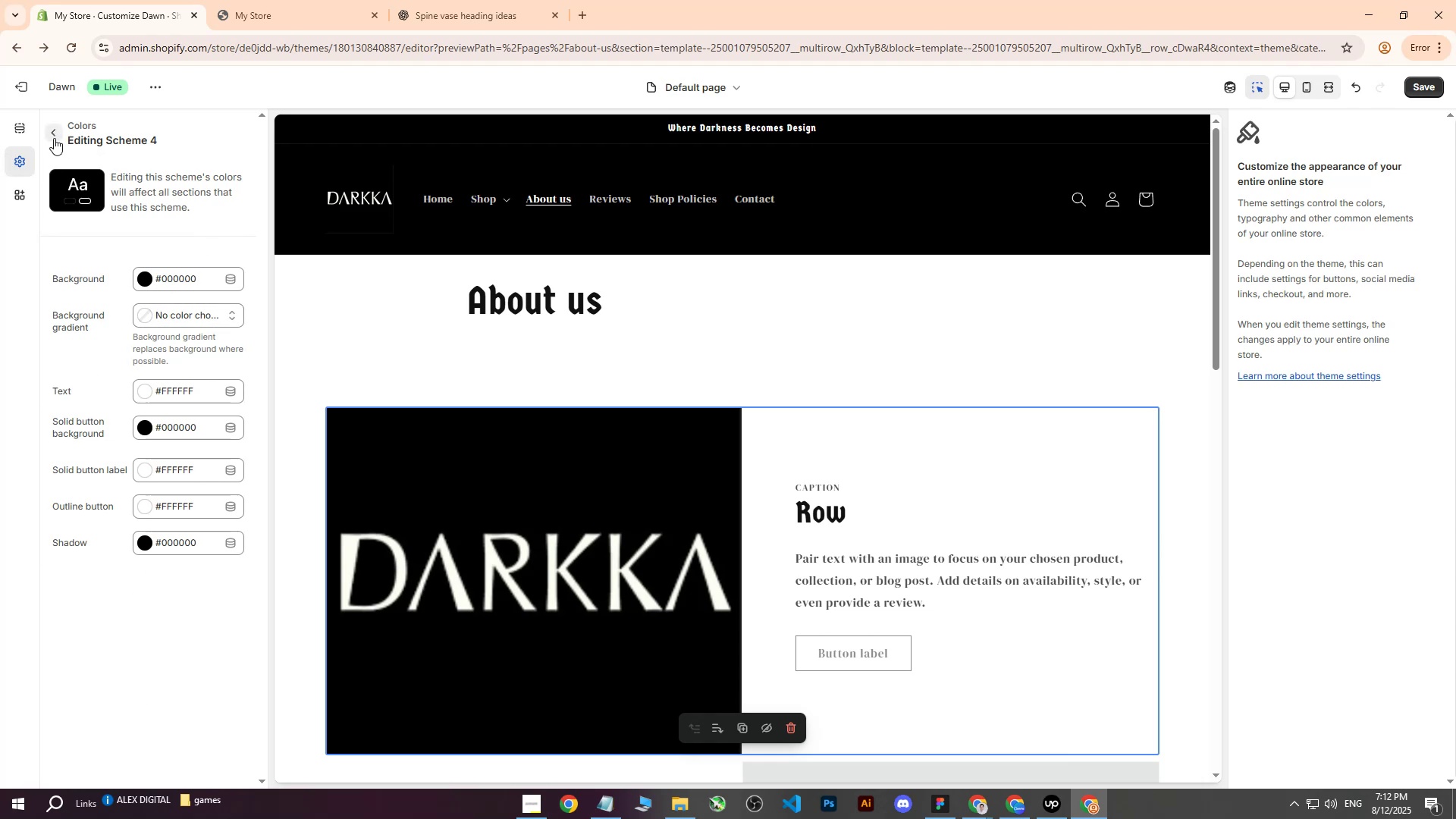 
left_click([53, 137])
 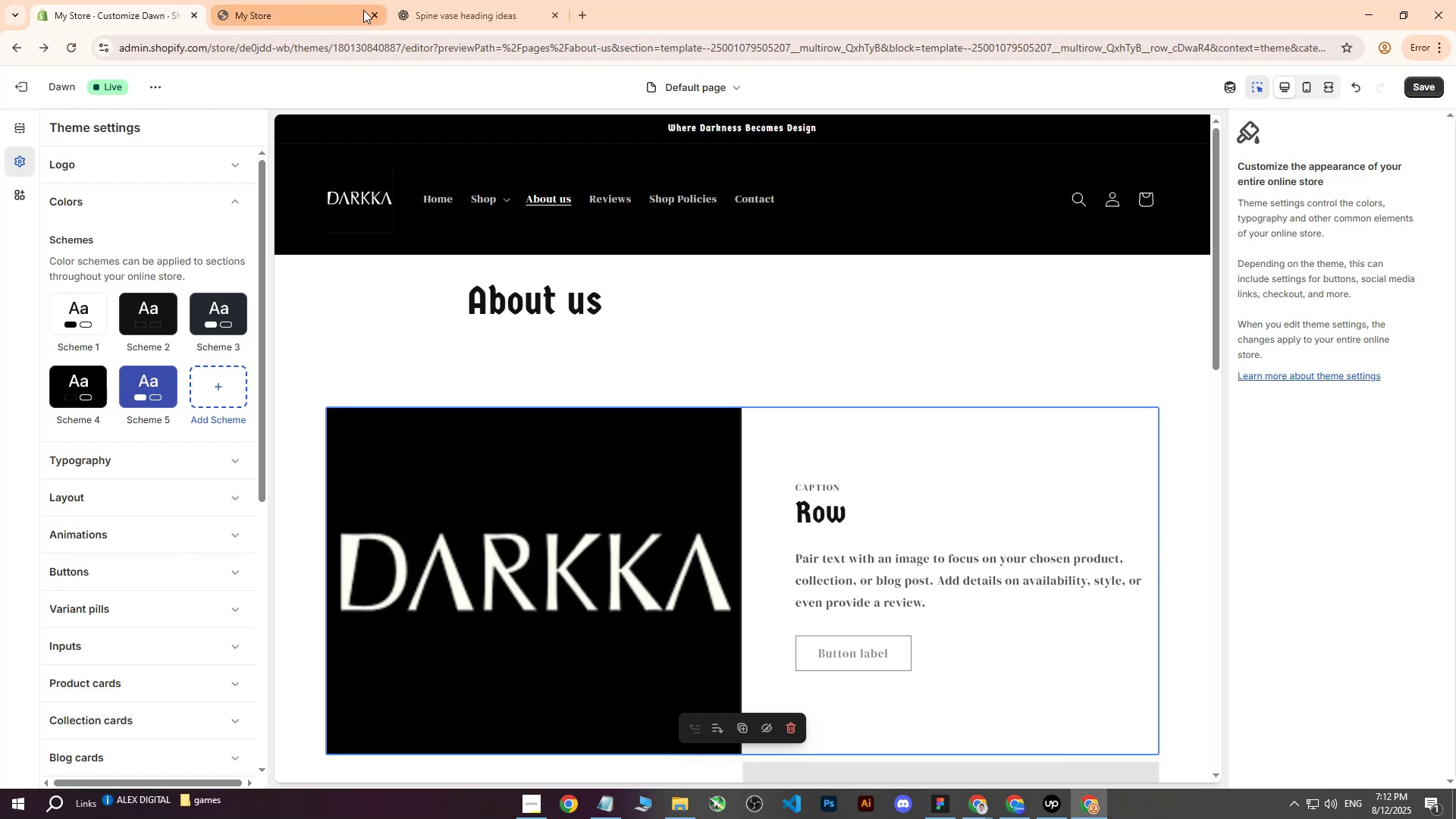 
left_click([369, 11])
 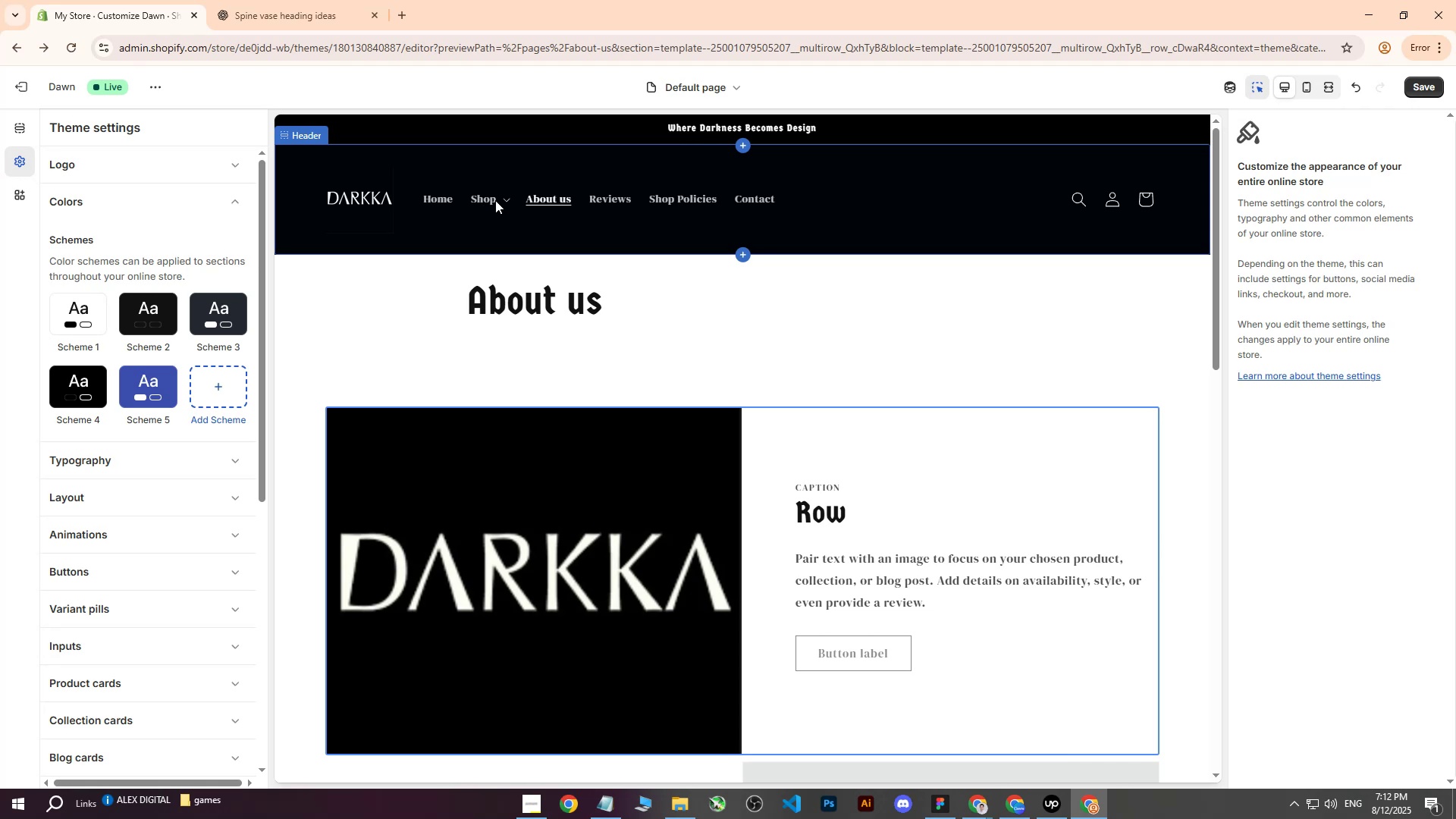 
double_click([553, 199])
 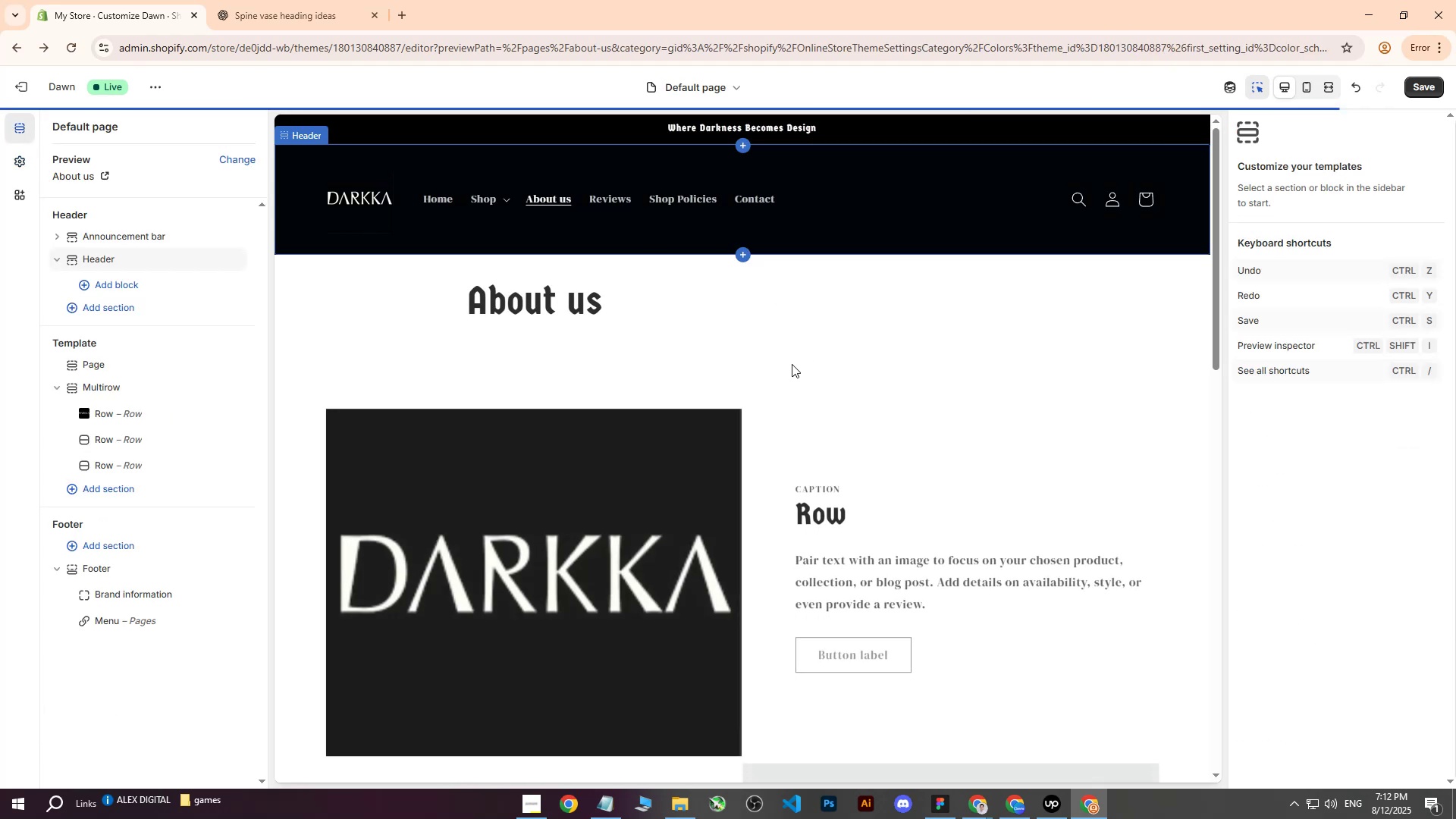 
scroll: coordinate [795, 377], scroll_direction: down, amount: 2.0
 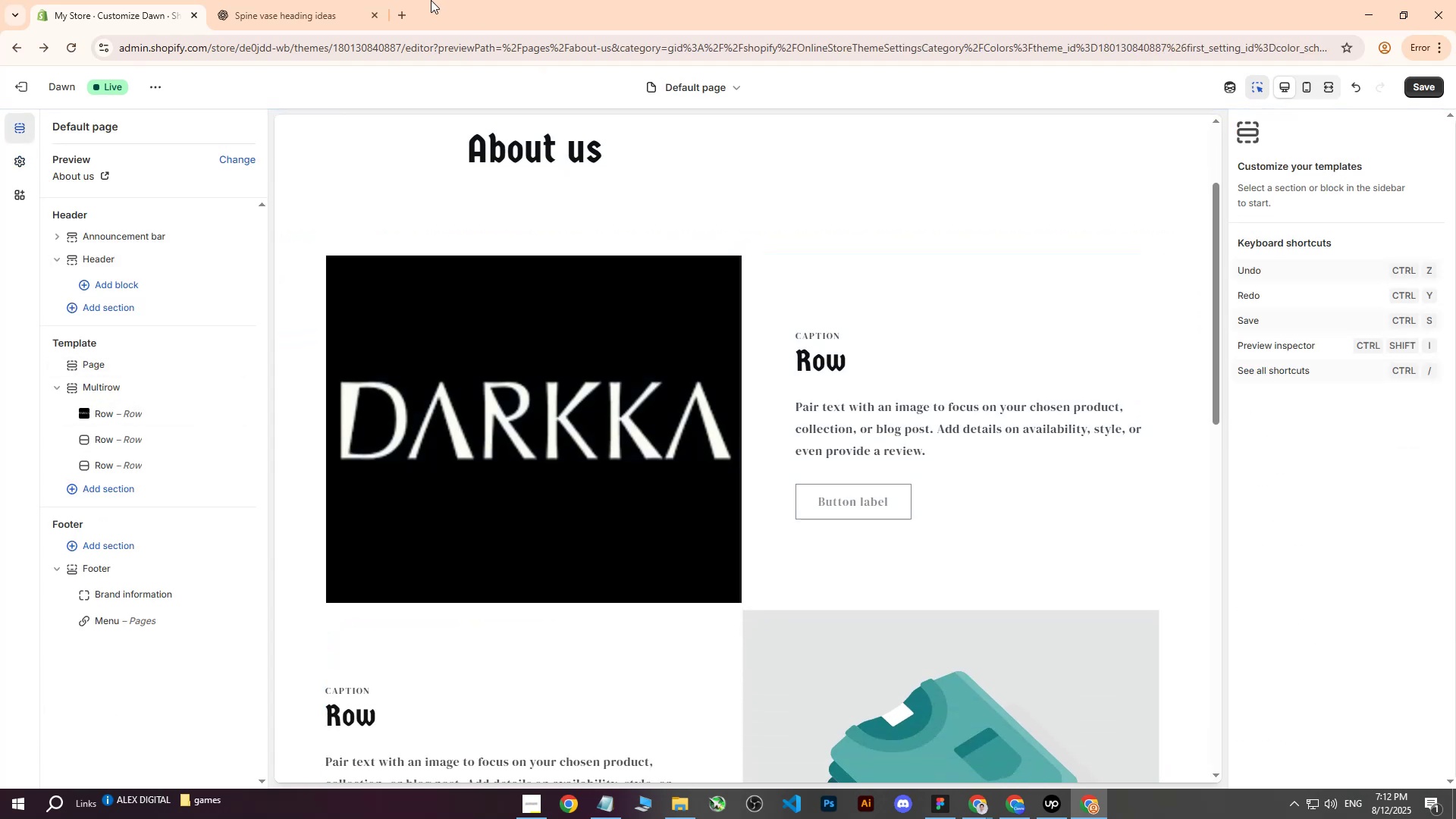 
left_click([328, 0])
 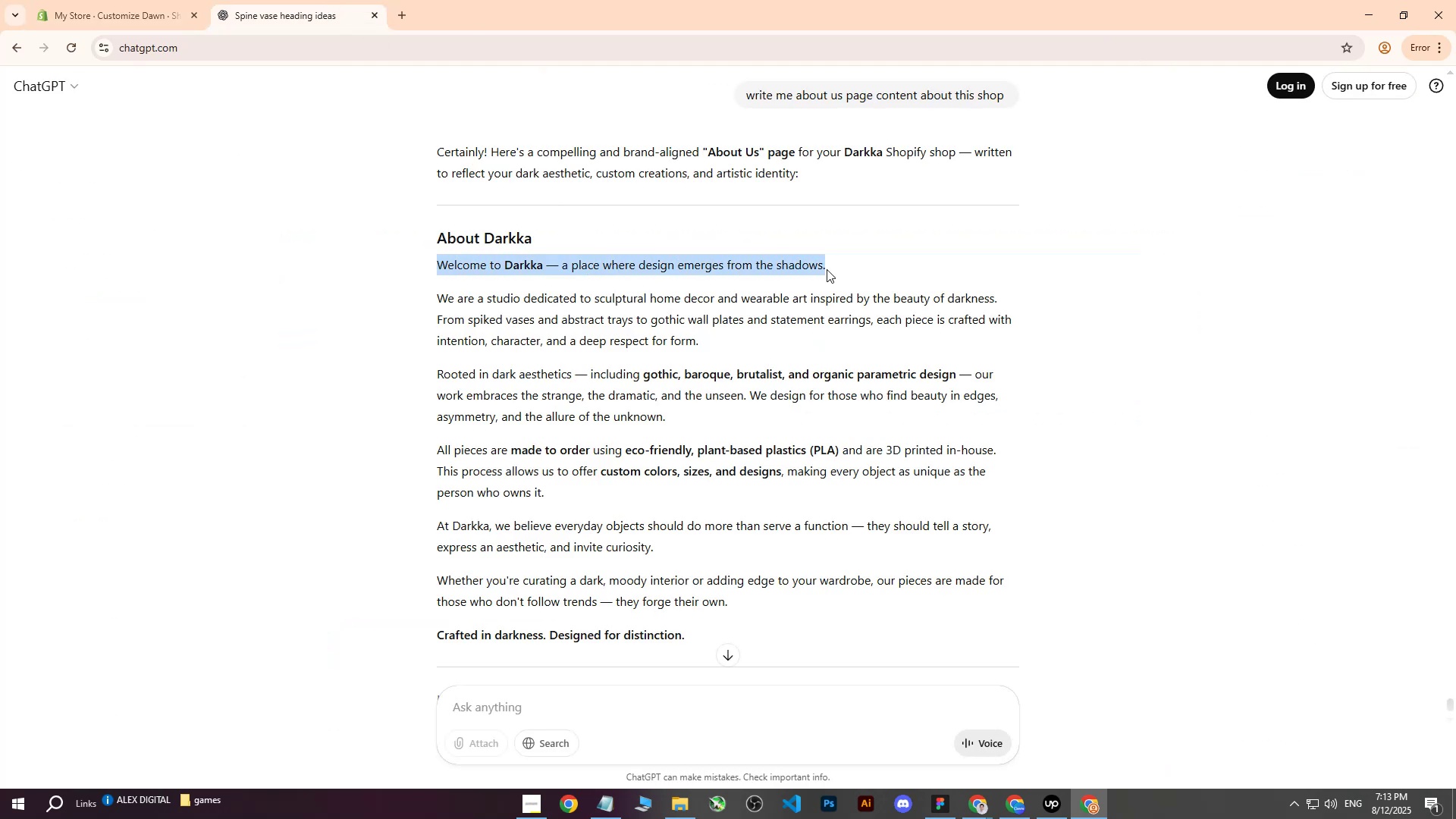 
wait(6.21)
 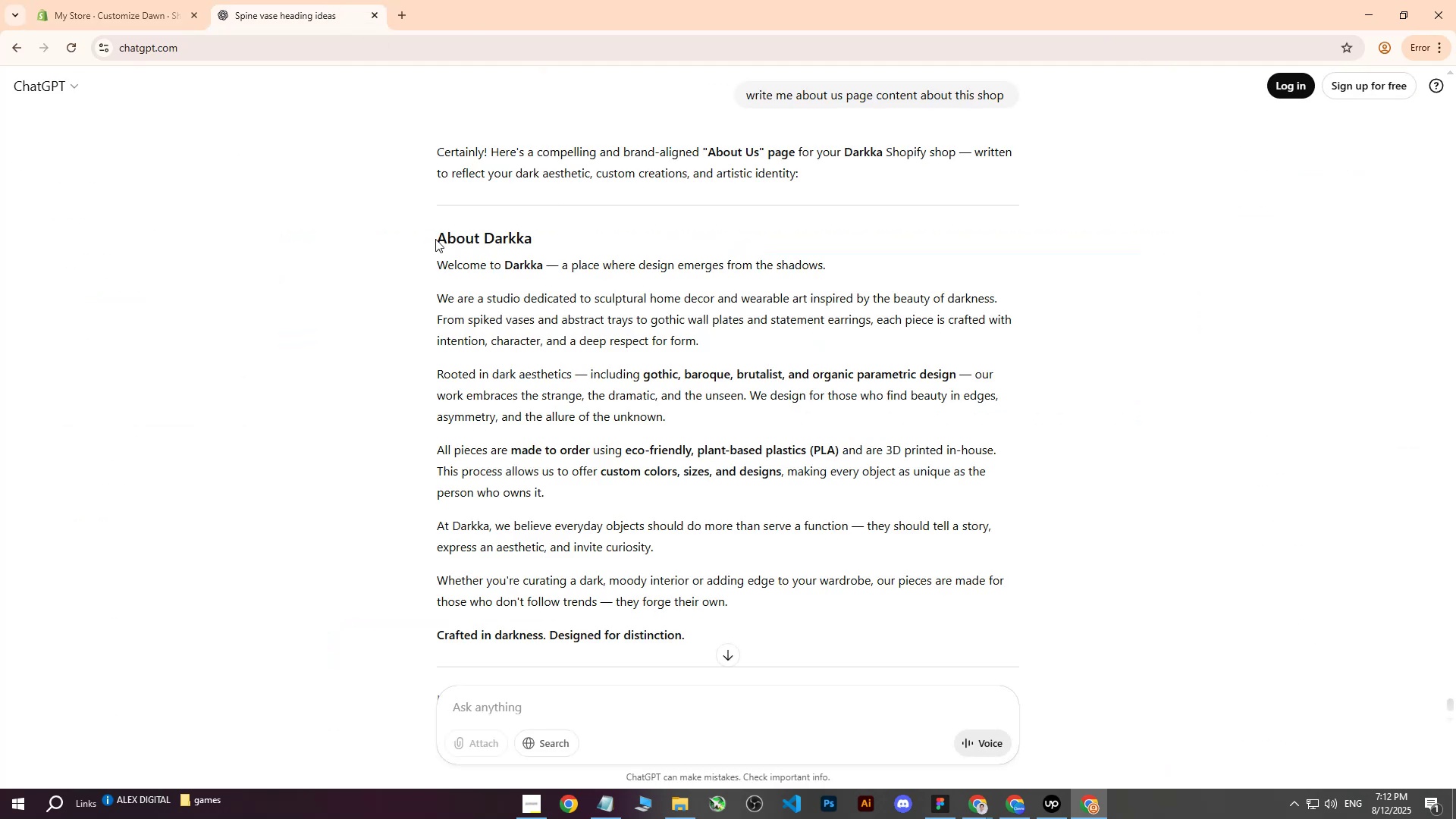 
key(Control+ControlLeft)
 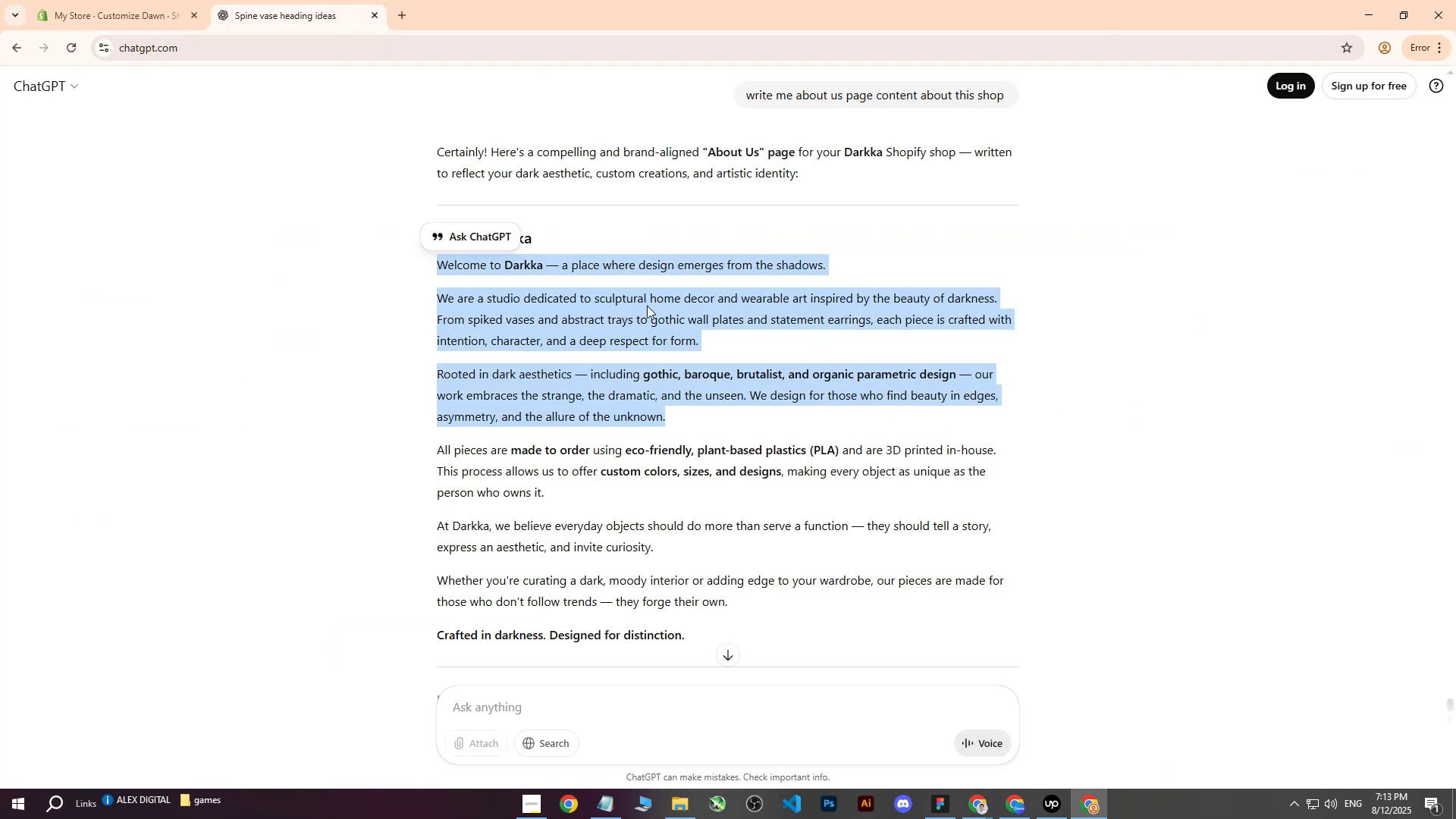 
key(Control+C)
 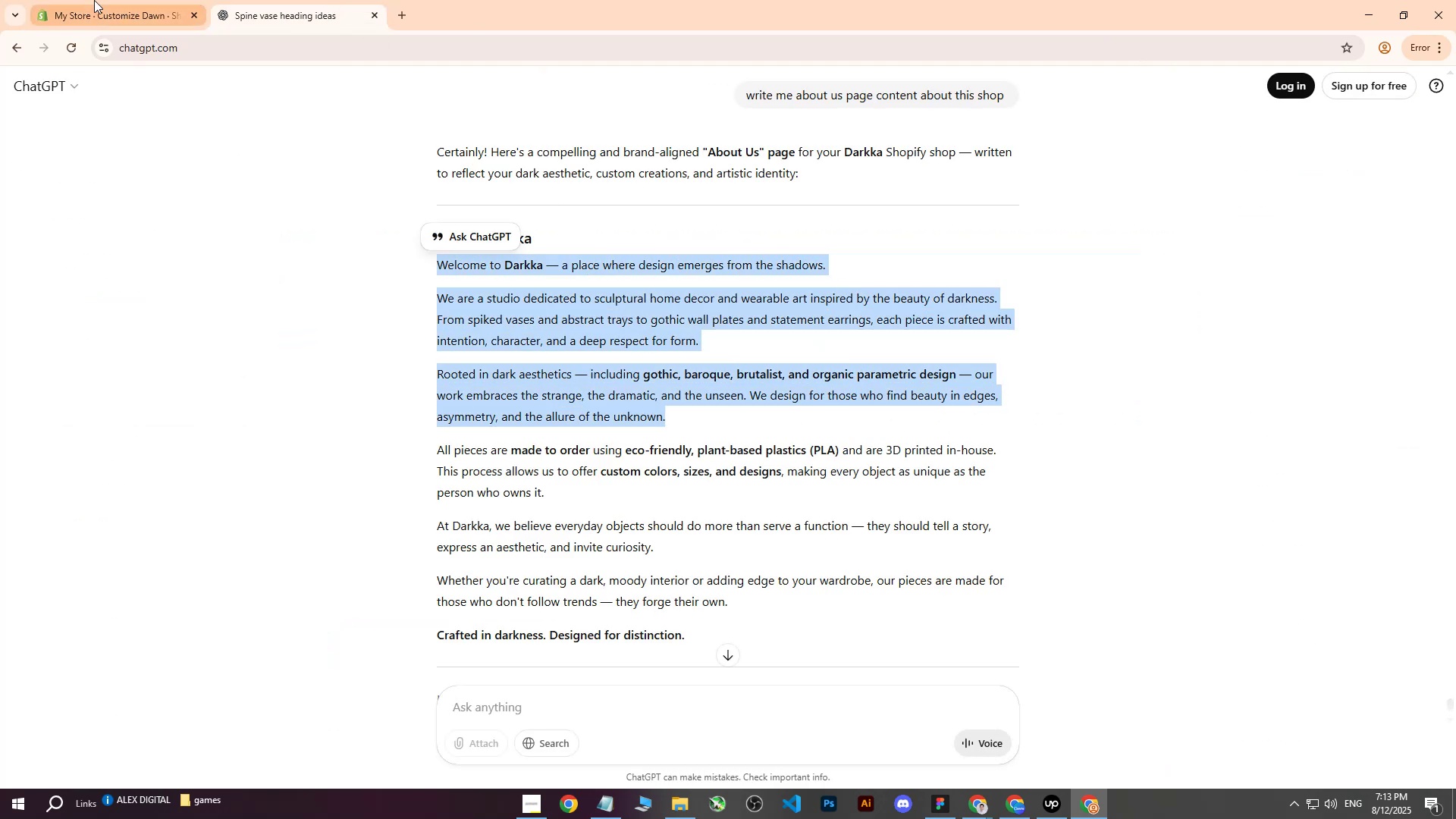 
left_click([94, 0])
 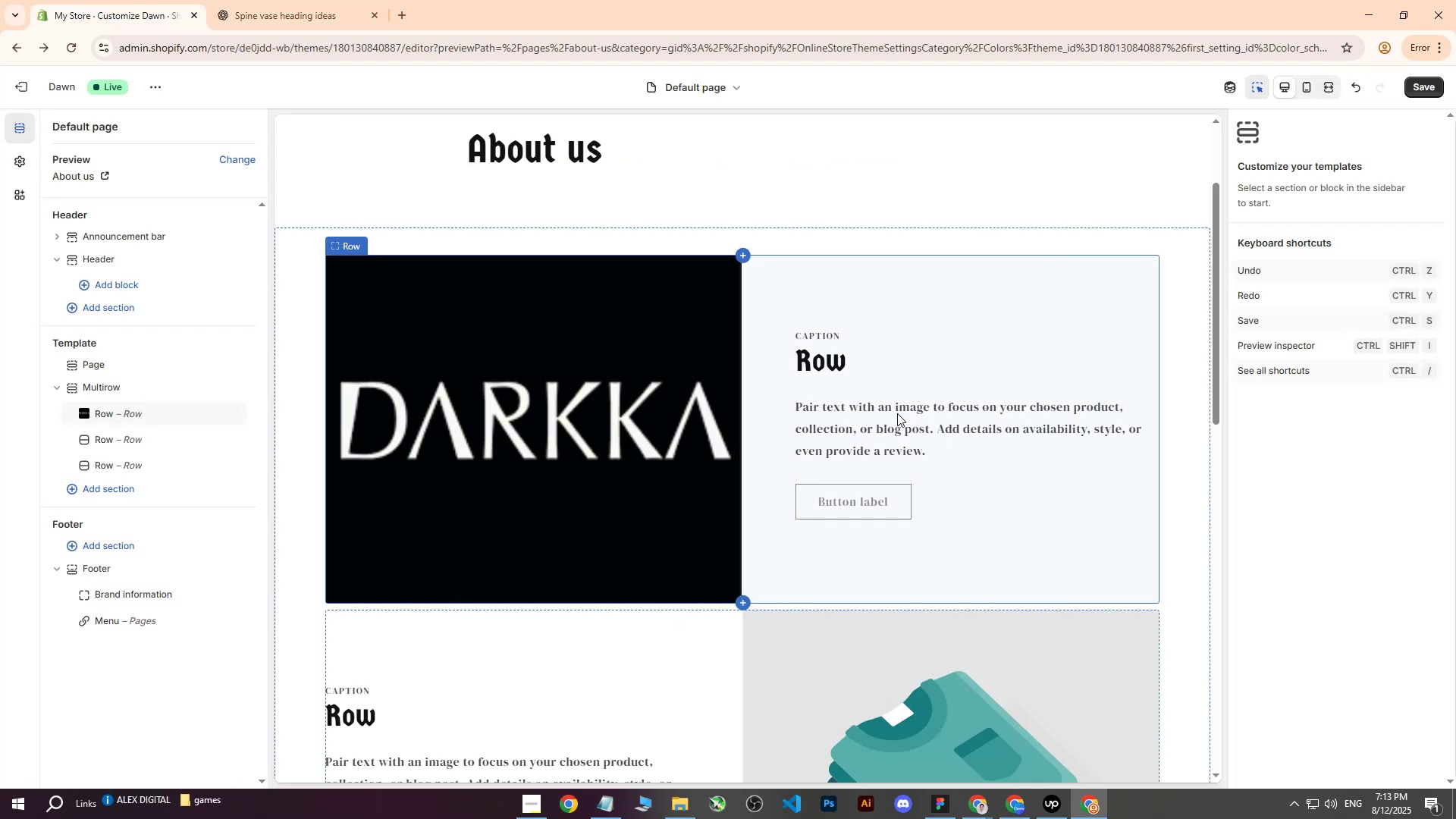 
left_click([897, 413])
 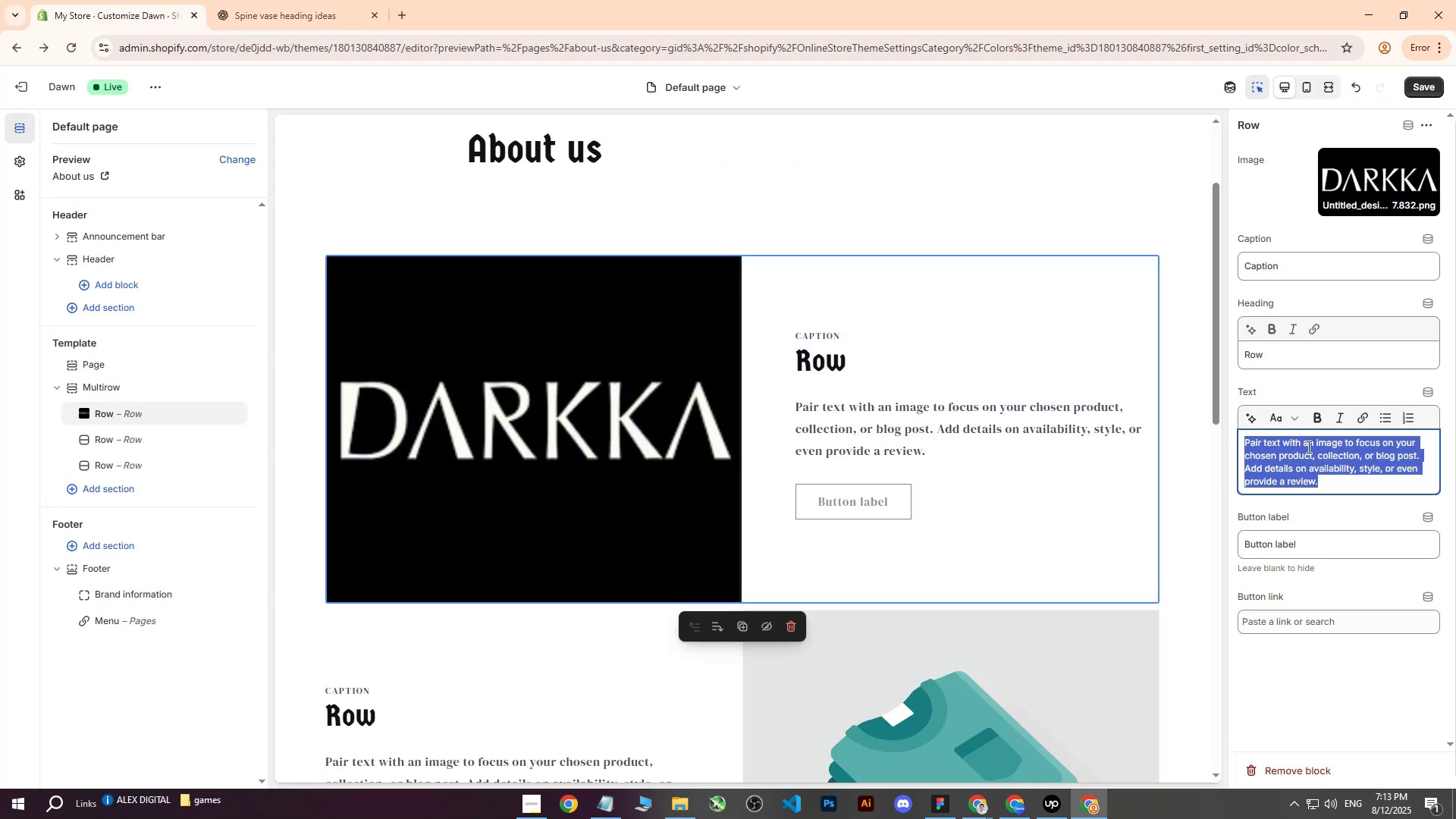 
left_click([1310, 478])
 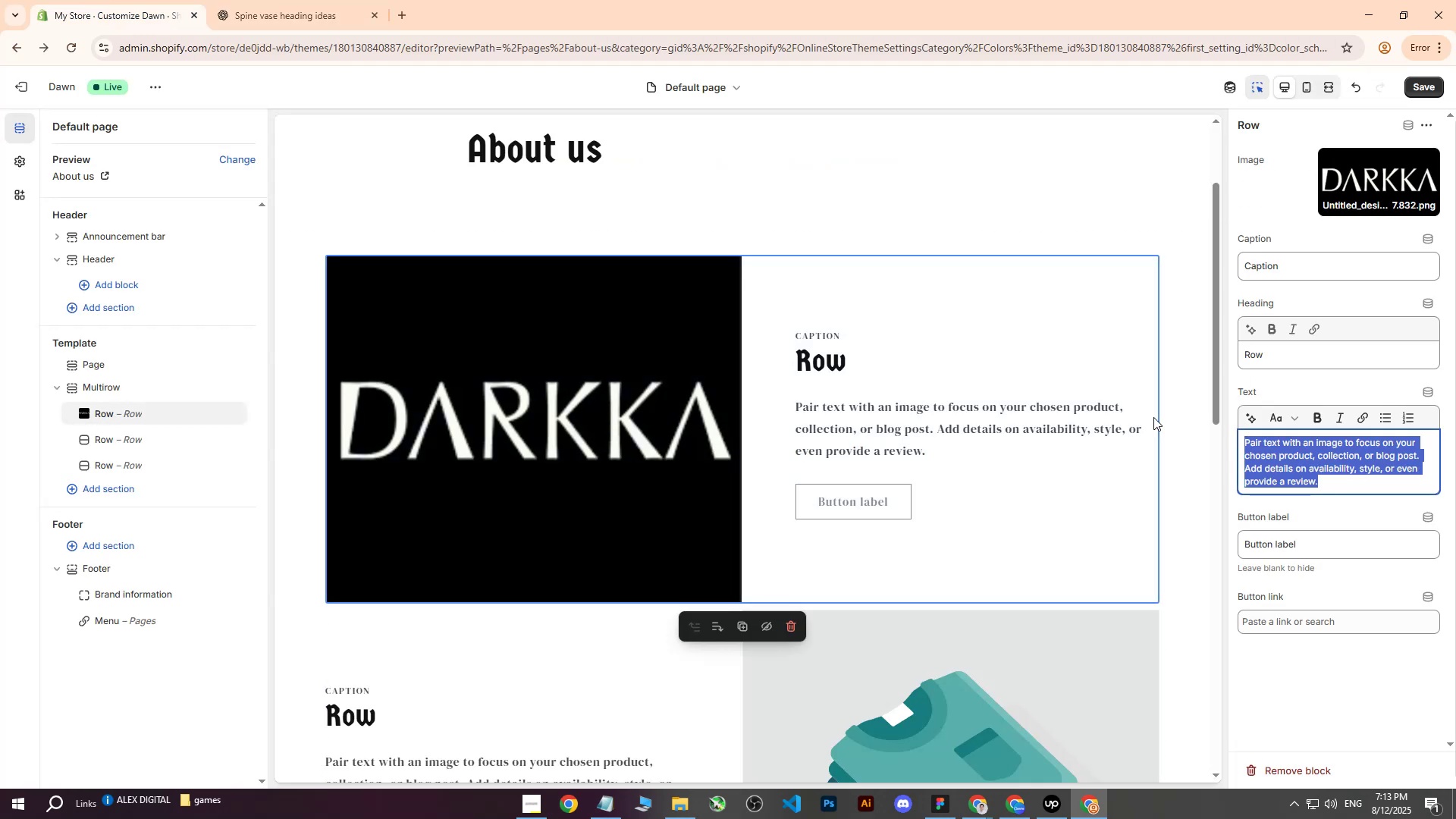 
key(Control+ControlLeft)
 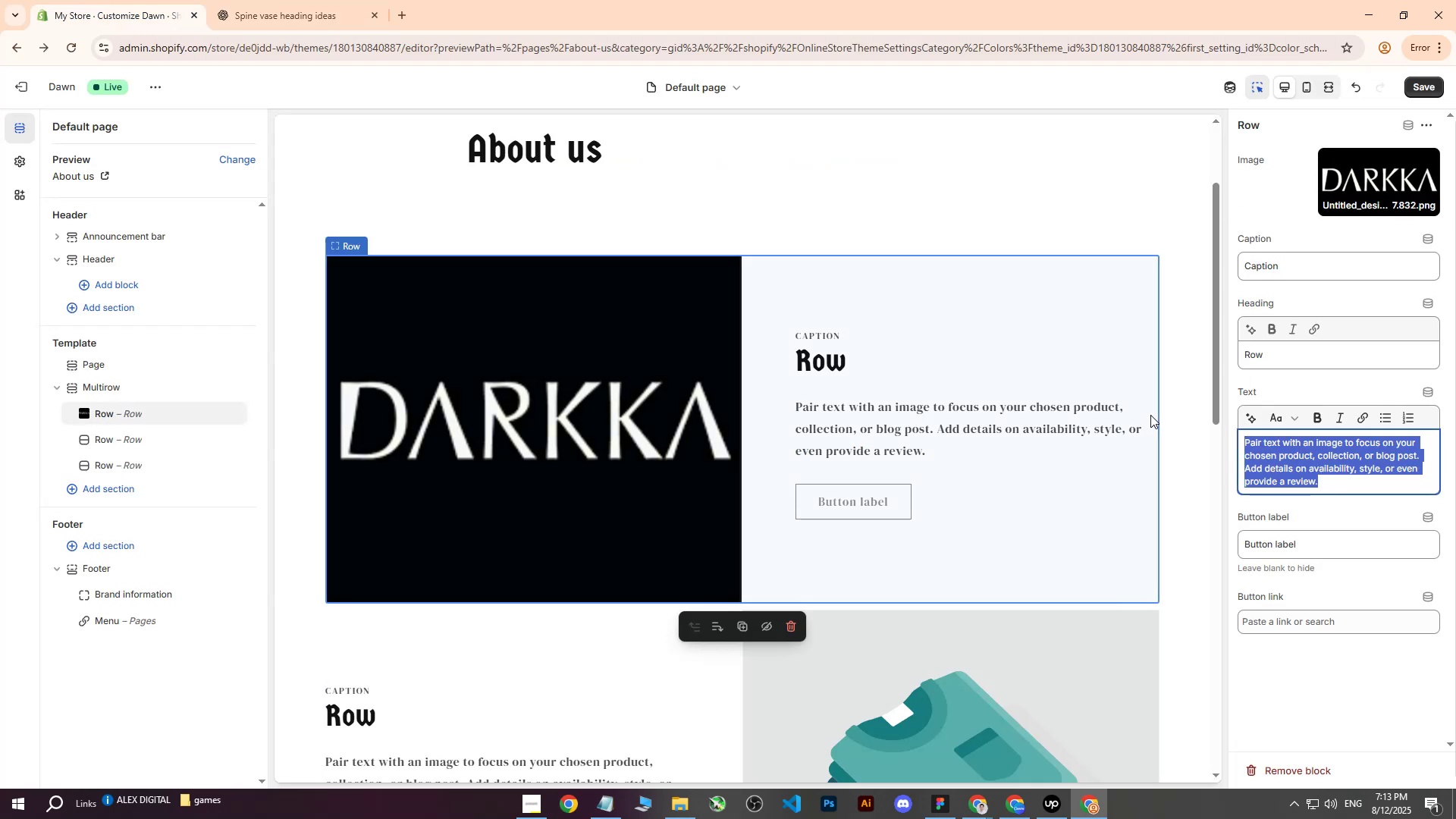 
key(Control+V)
 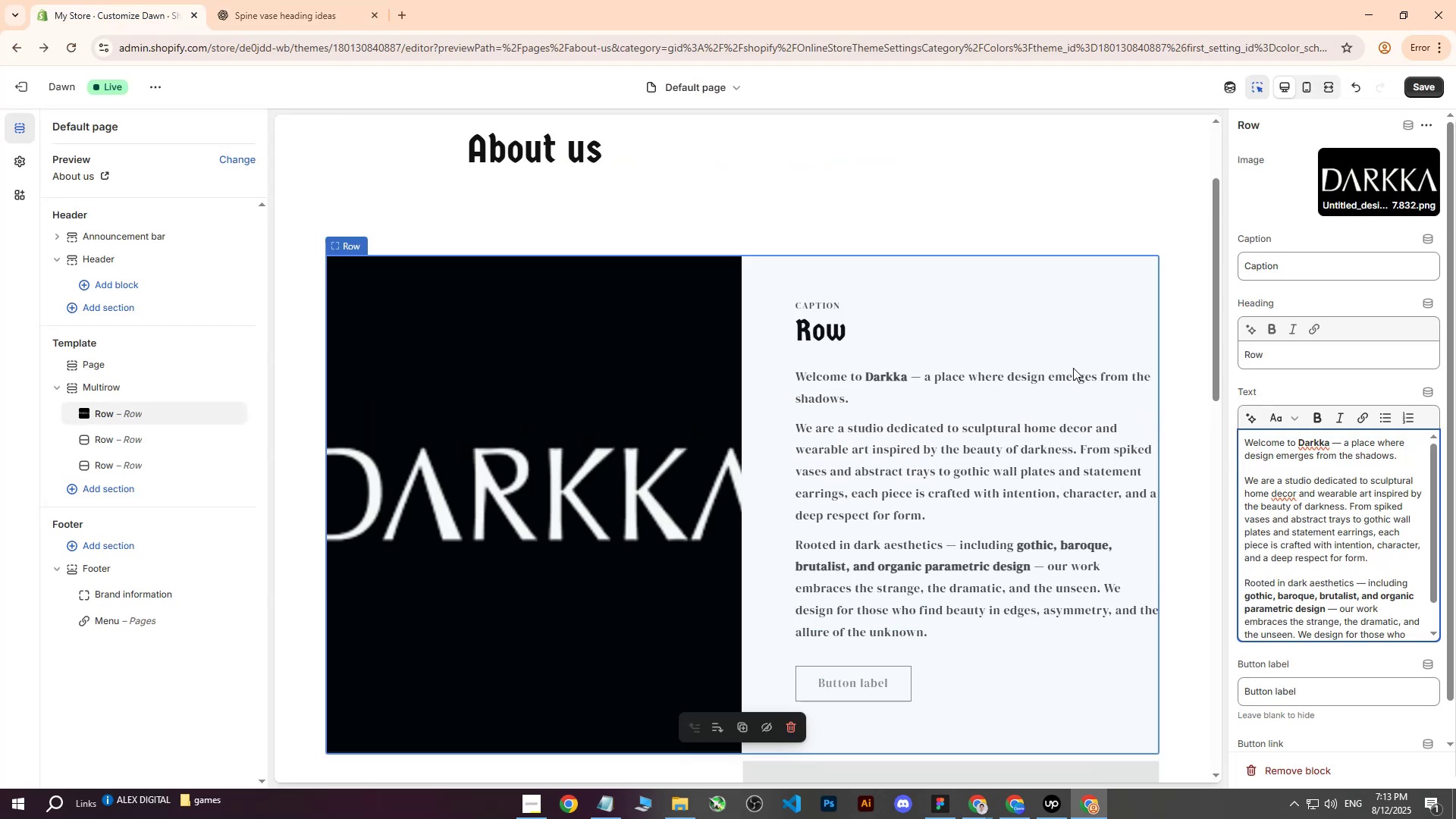 
wait(9.78)
 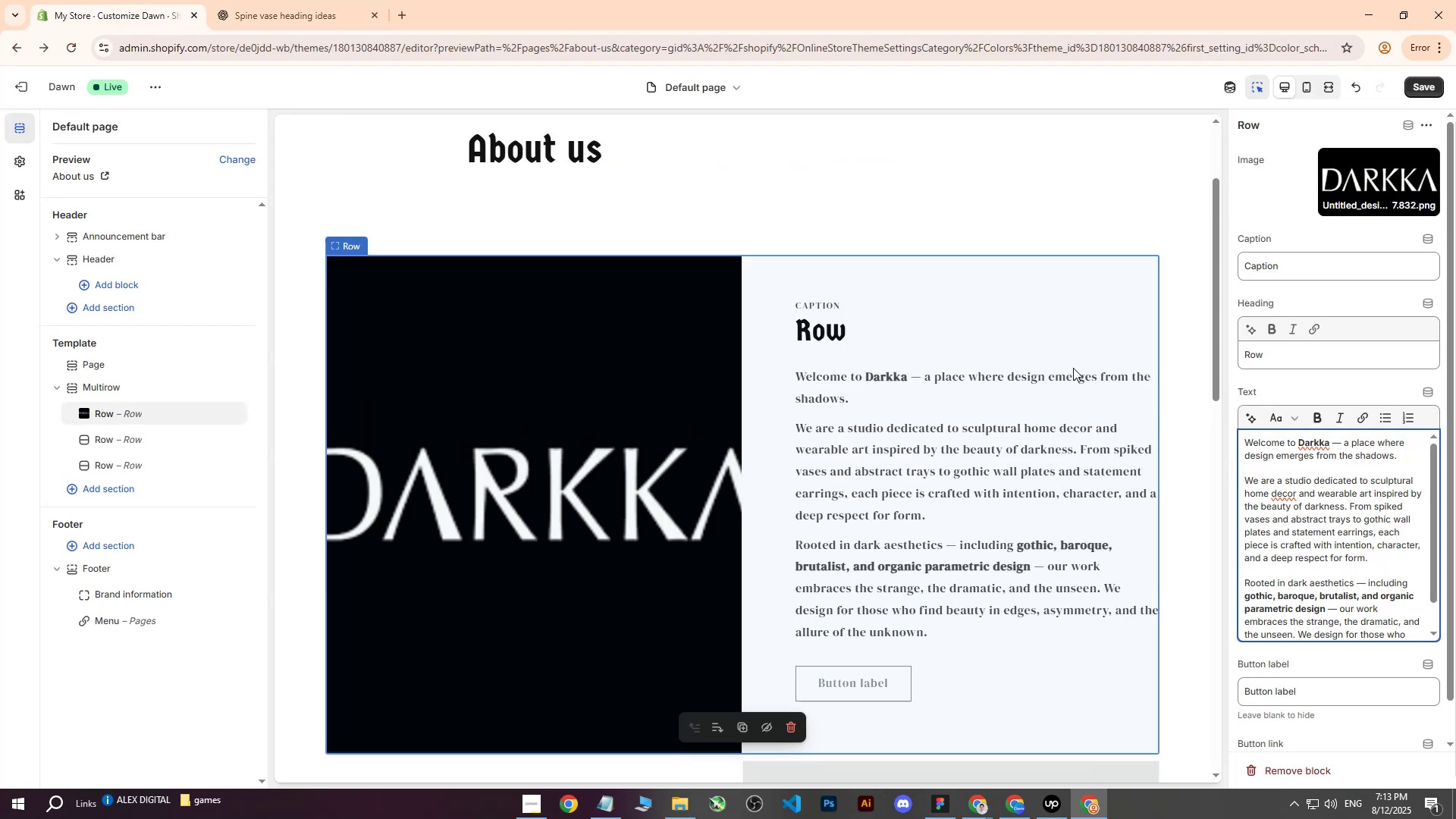 
type(About us)
 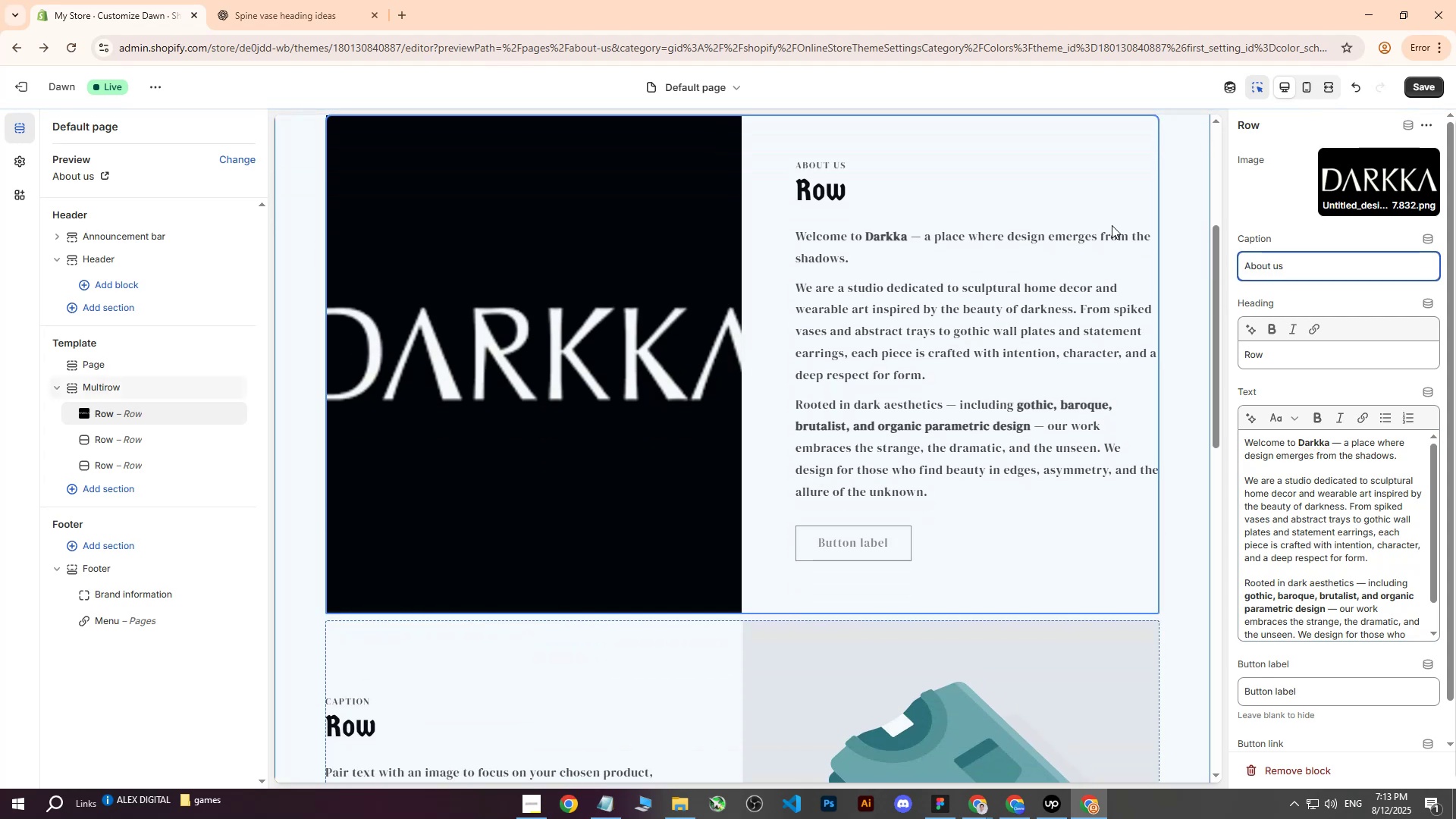 
scroll: coordinate [608, 317], scroll_direction: up, amount: 6.0
 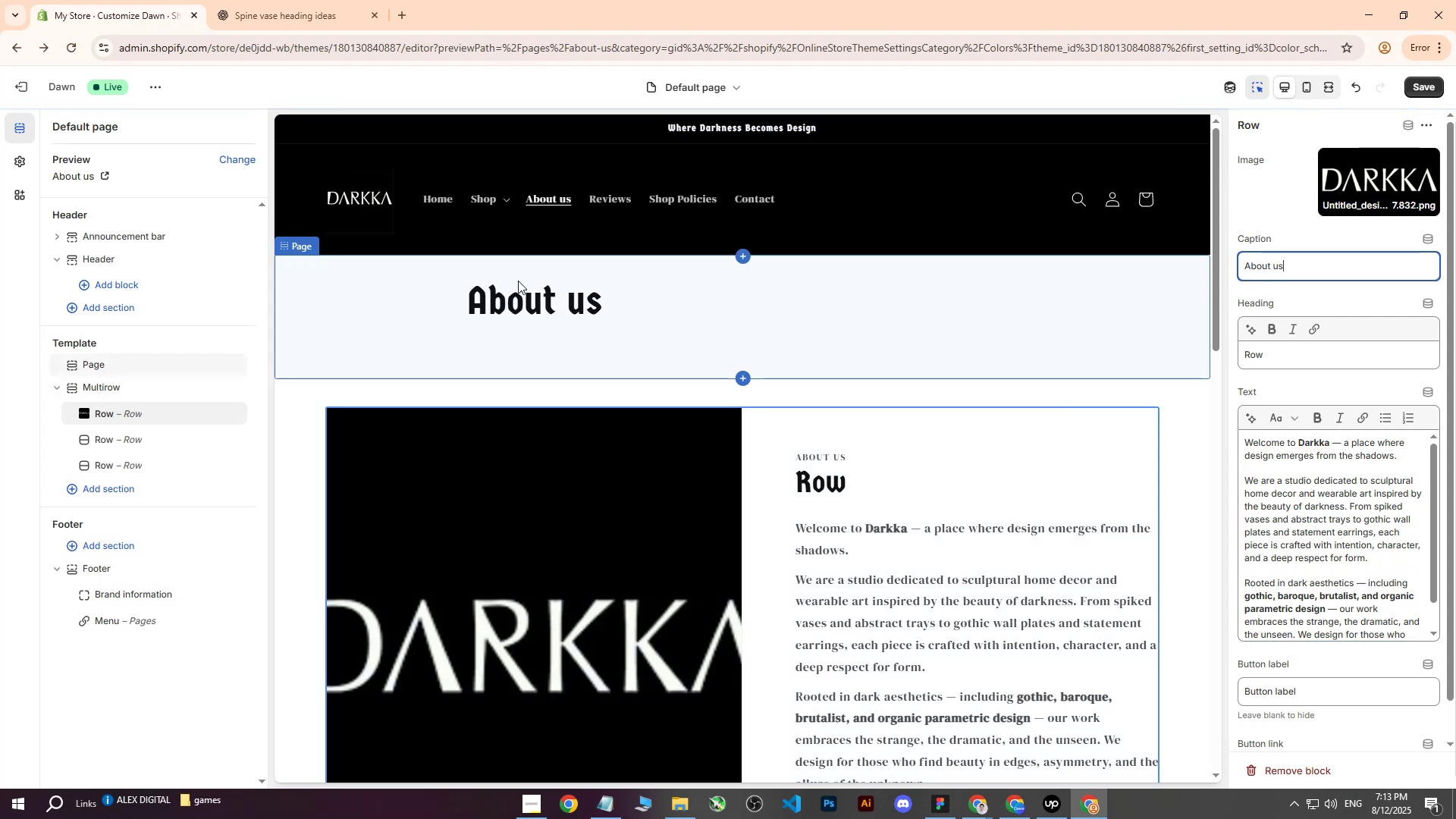 
left_click([518, 281])
 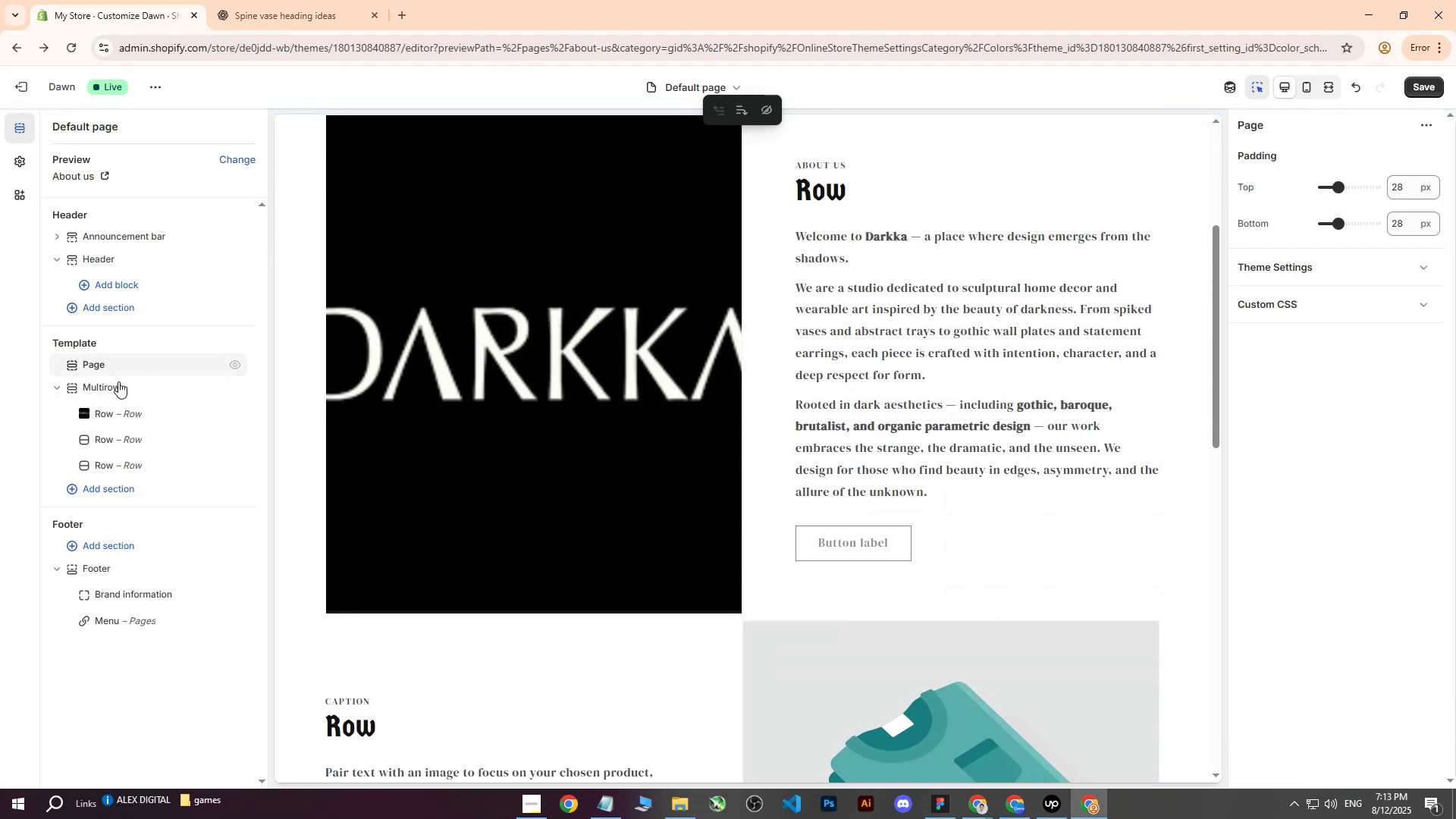 
scroll: coordinate [548, 315], scroll_direction: up, amount: 6.0
 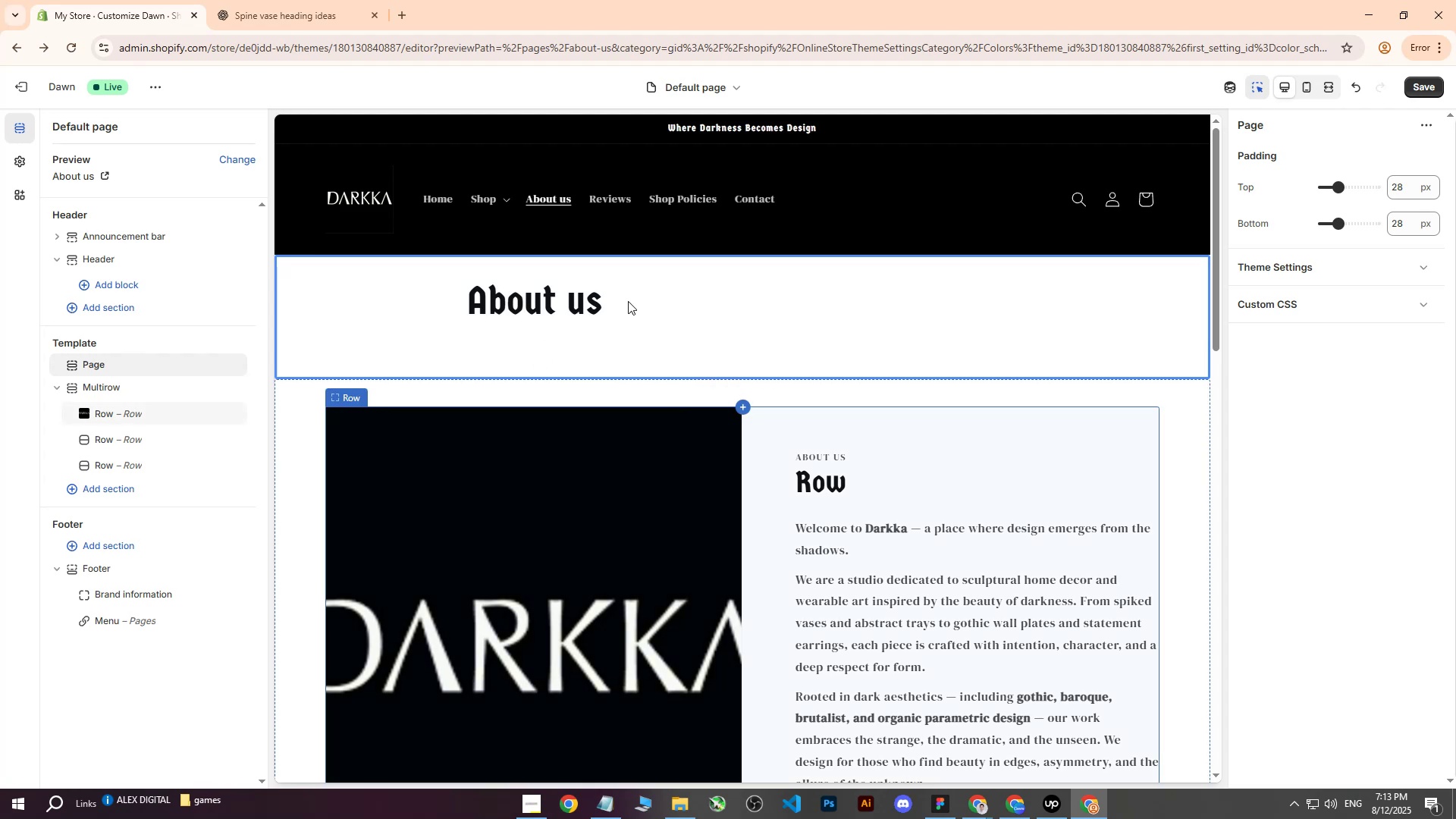 
wait(6.53)
 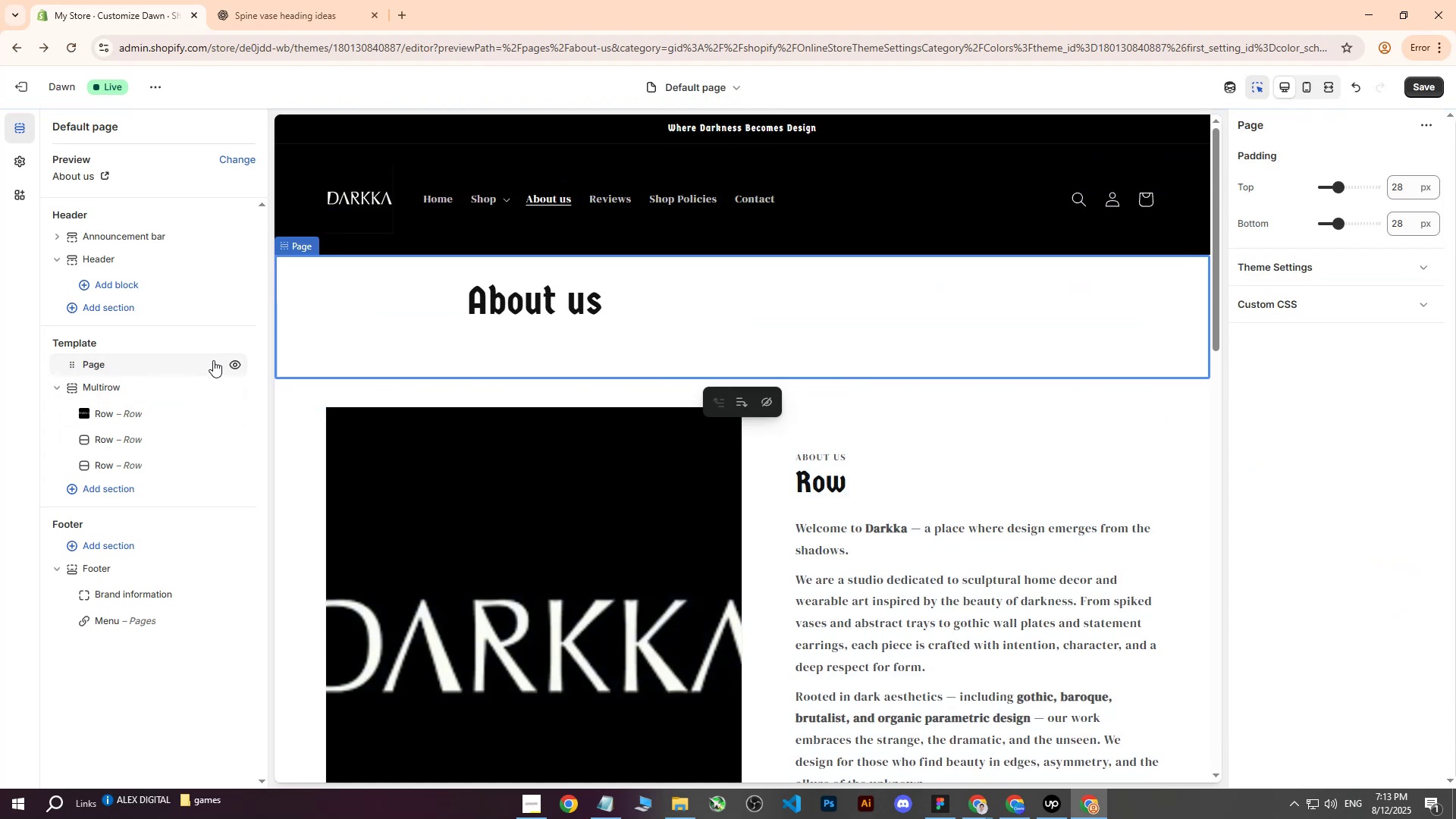 
left_click([617, 550])
 